 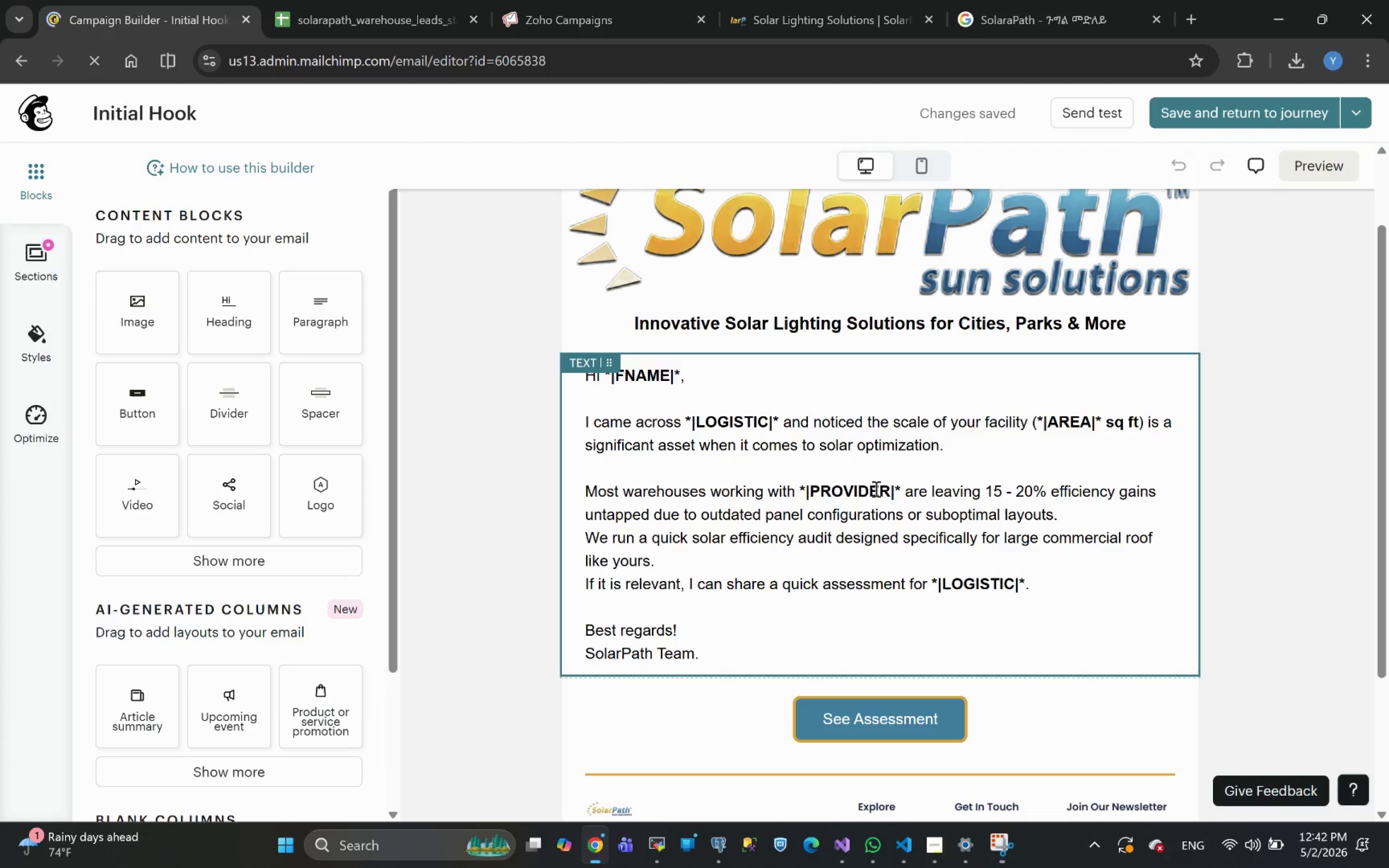 
mouse_move([868, 529])
 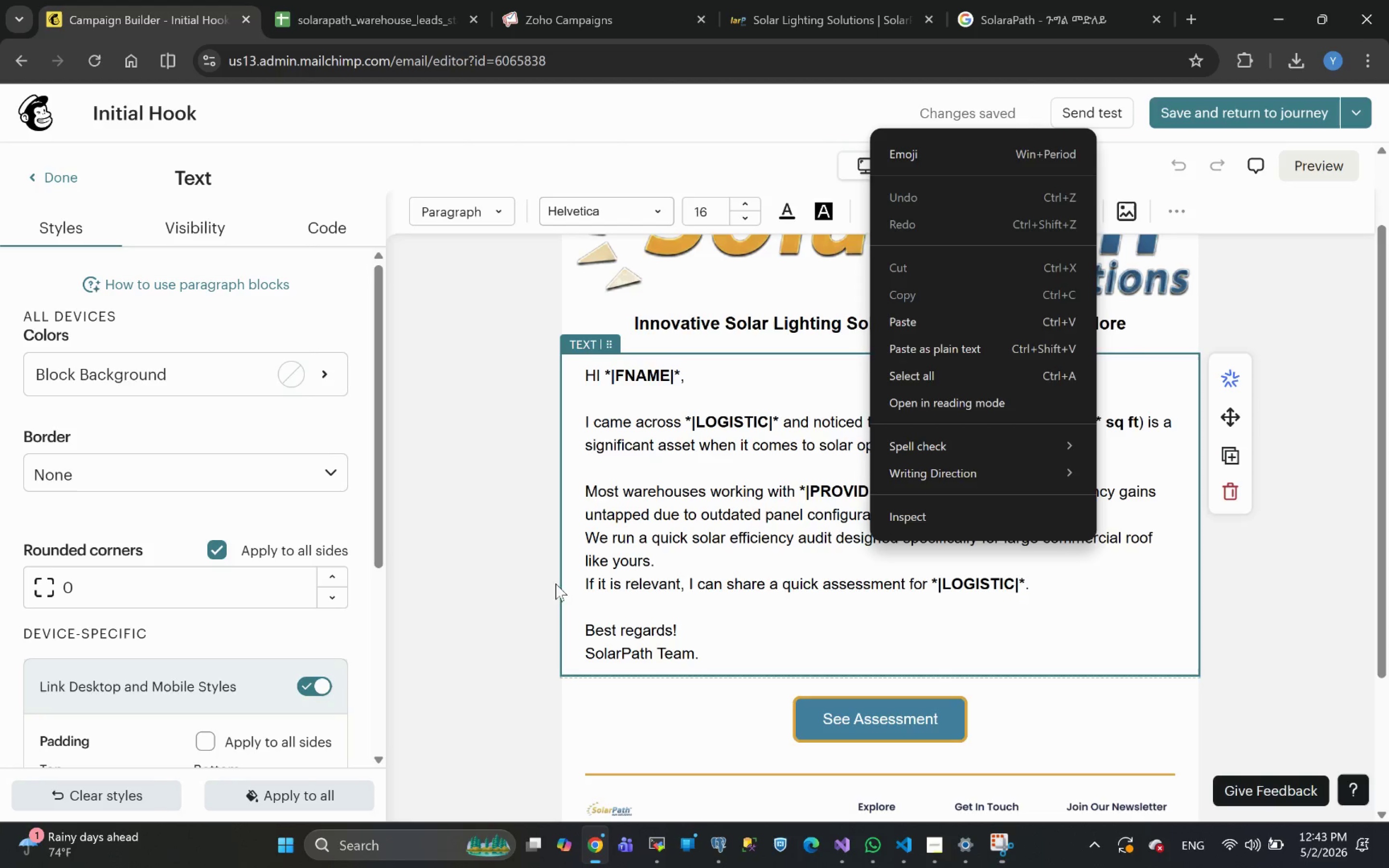 
wait(6.39)
 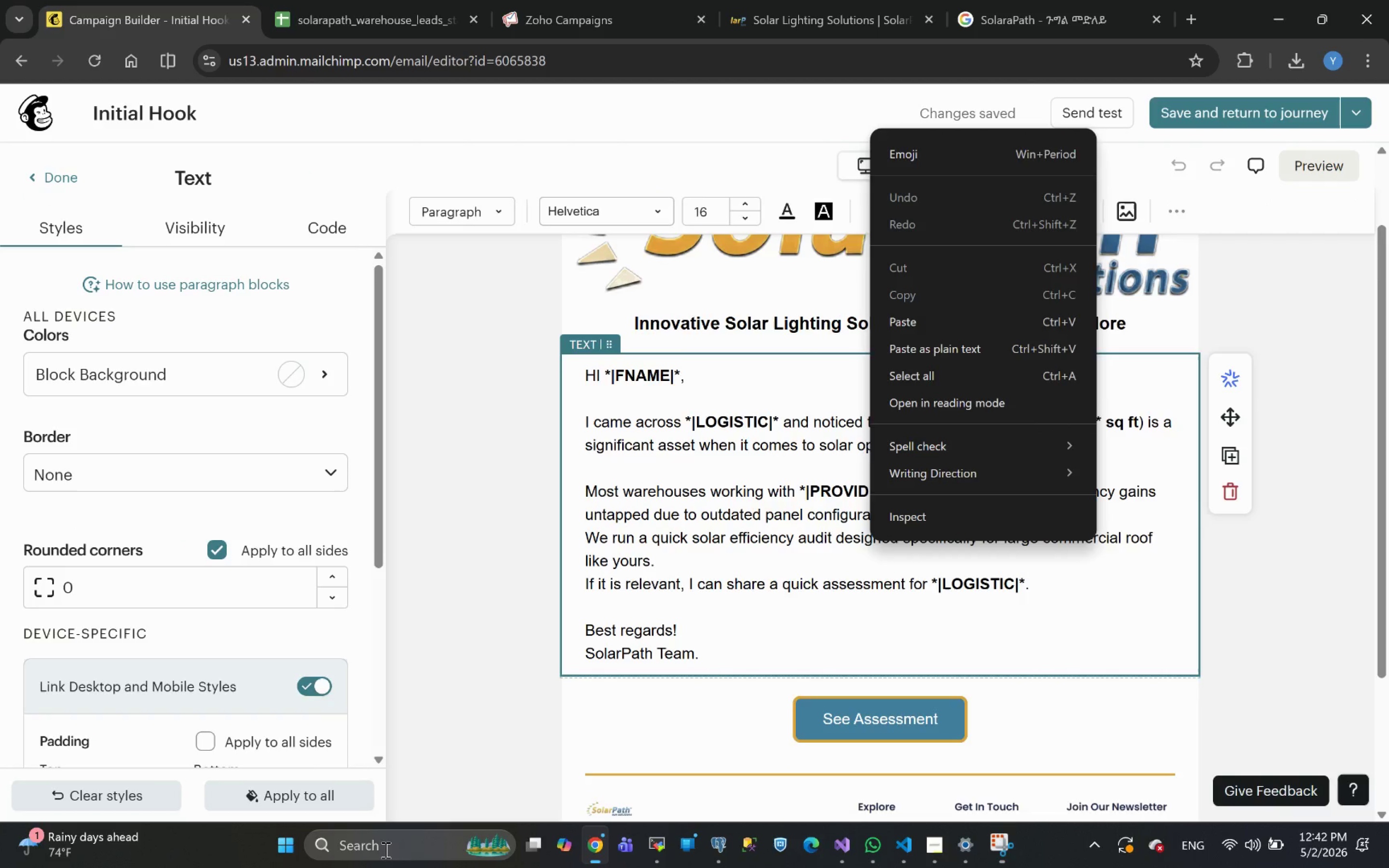 
left_click([496, 430])
 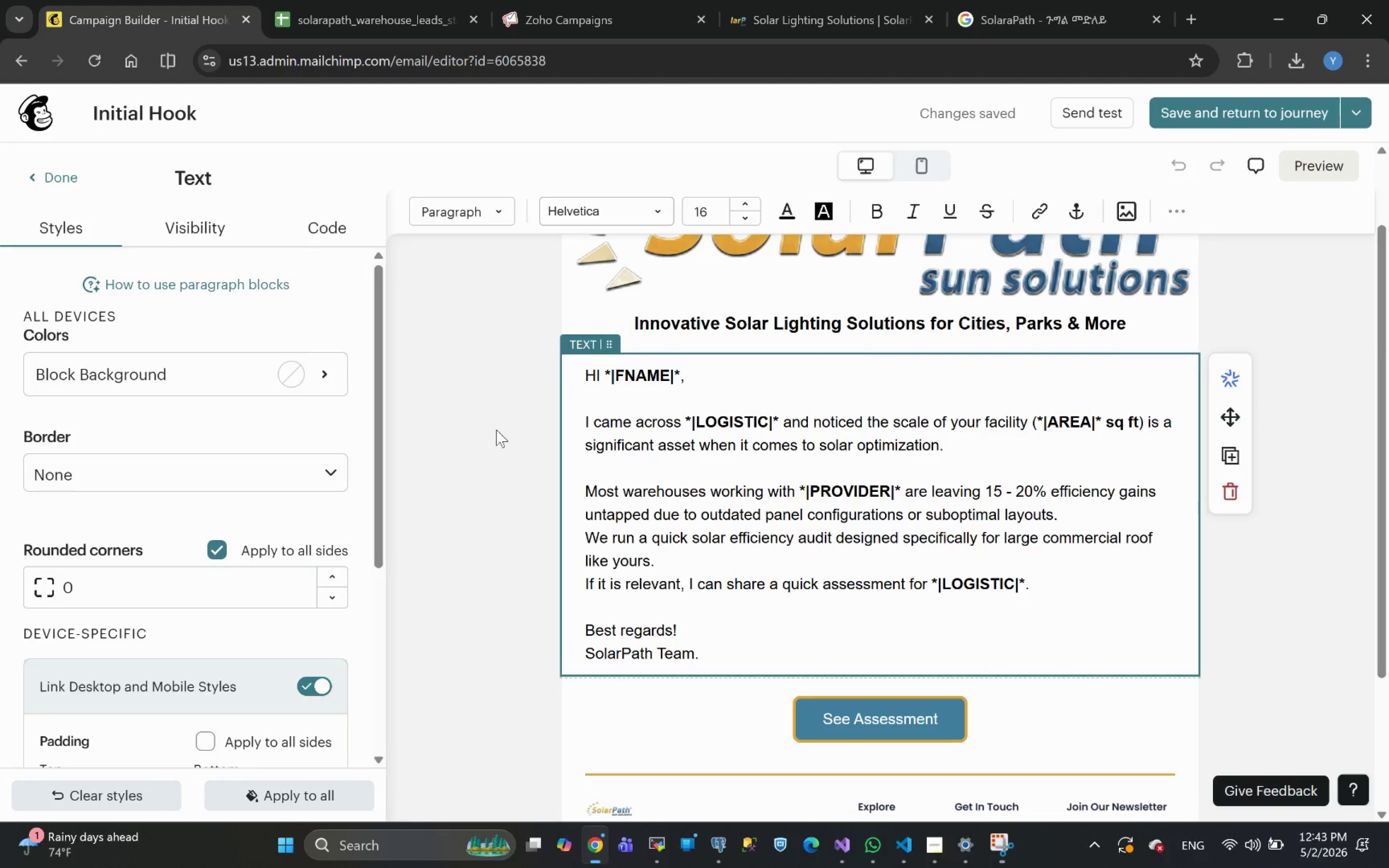 
hold_key(key=ControlLeft, duration=1.07)
scroll: coordinate [675, 493], scroll_direction: down, amount: 2.0
 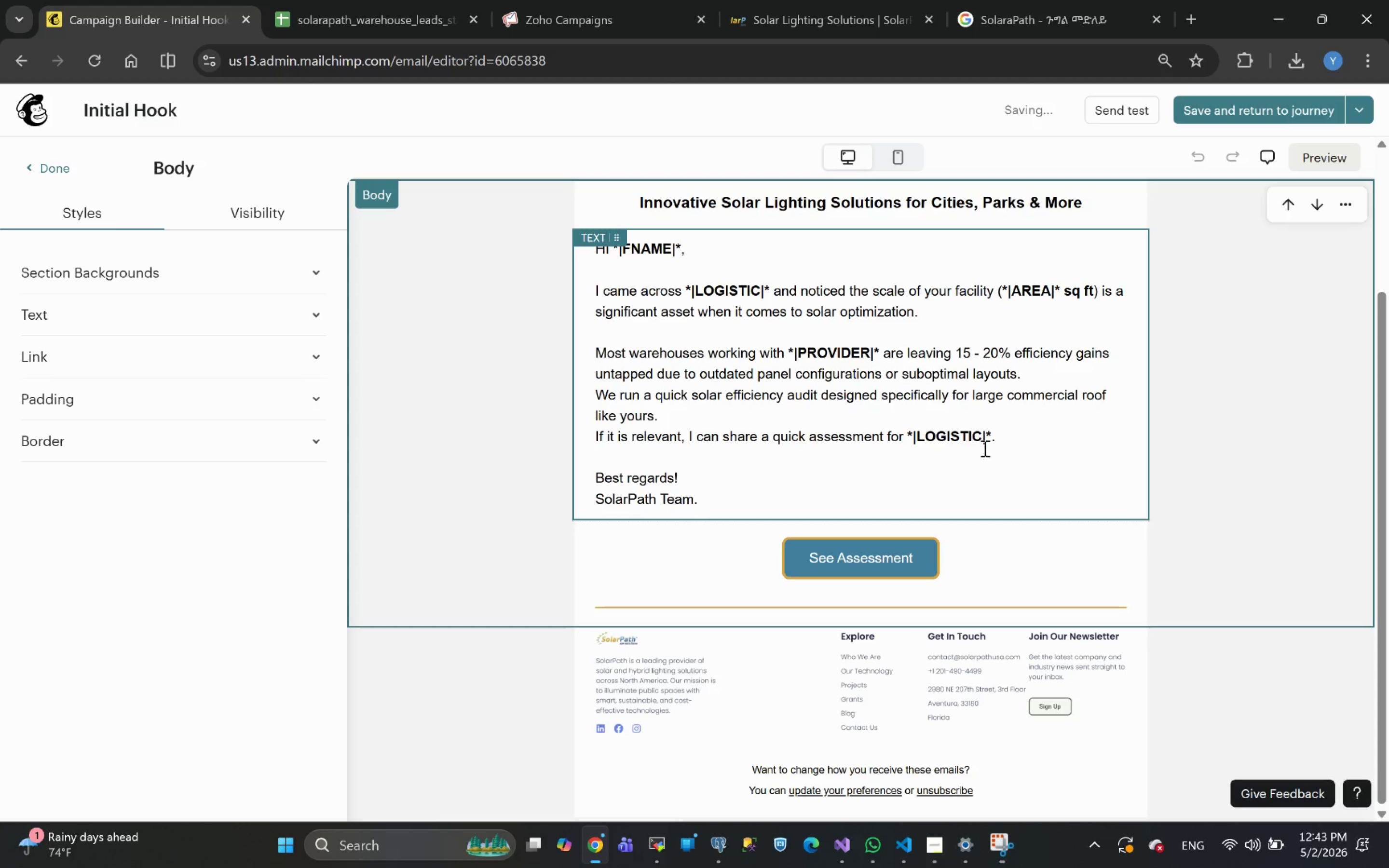 
left_click([1207, 724])
 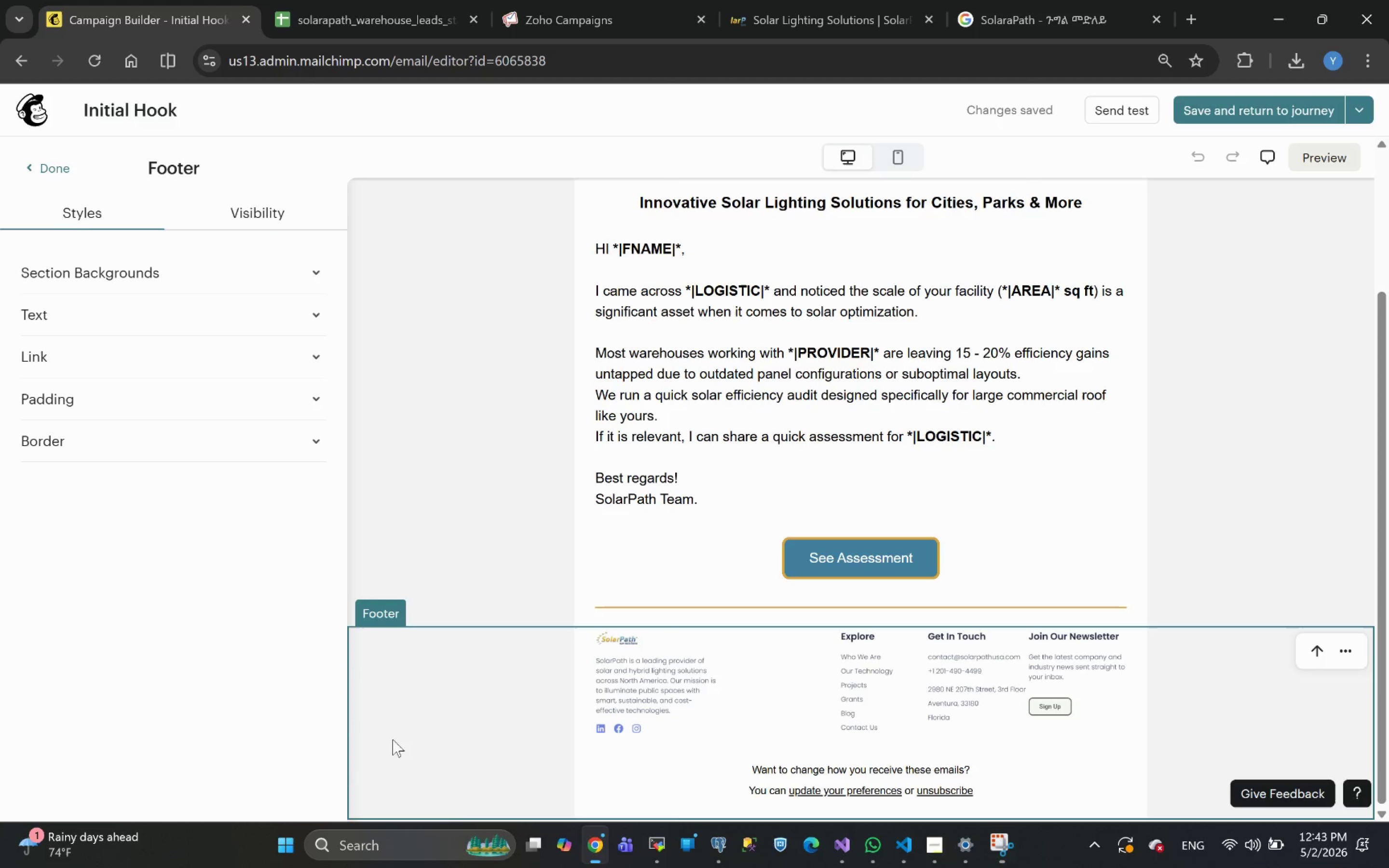 
left_click([275, 727])
 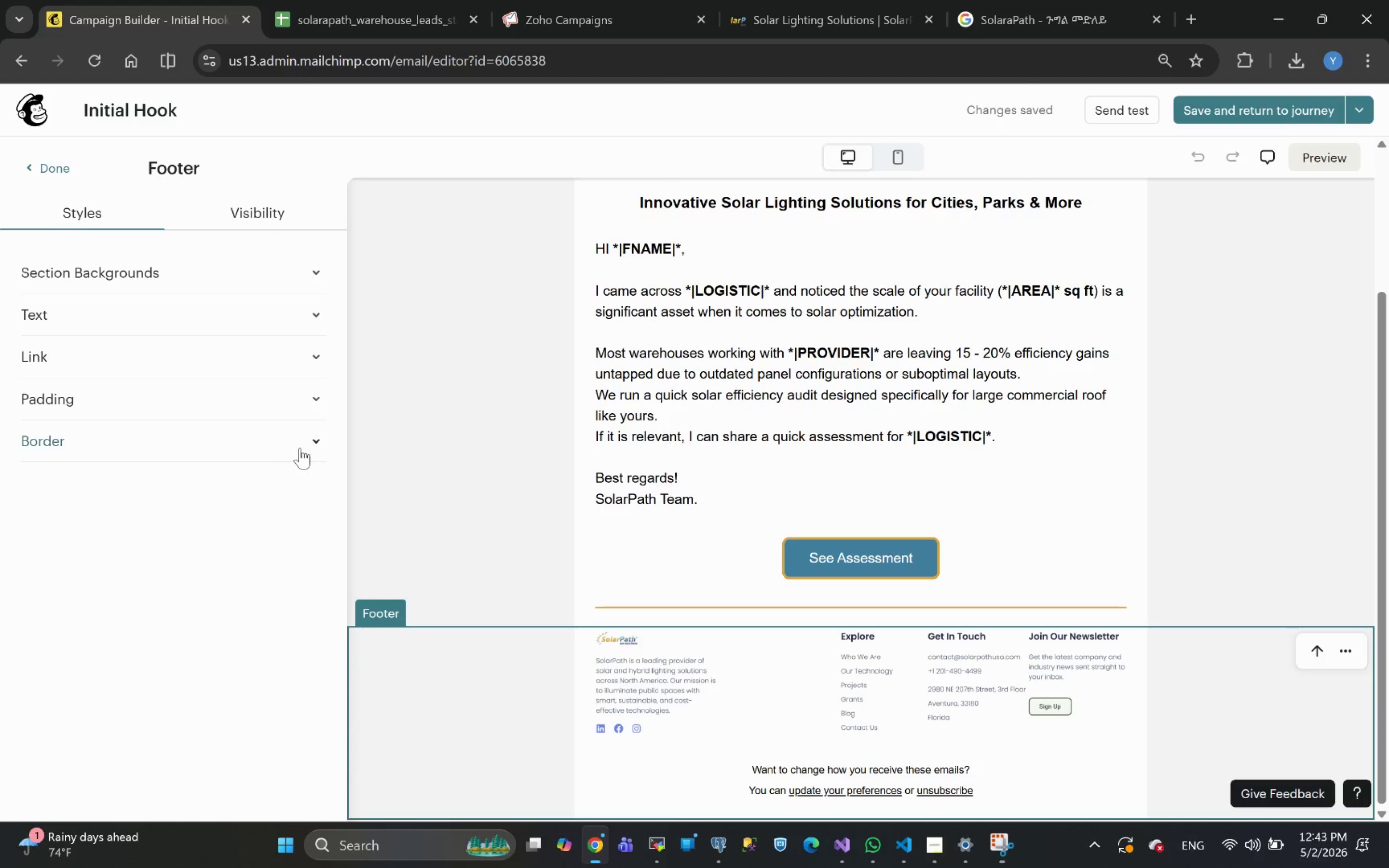 
left_click([408, 436])
 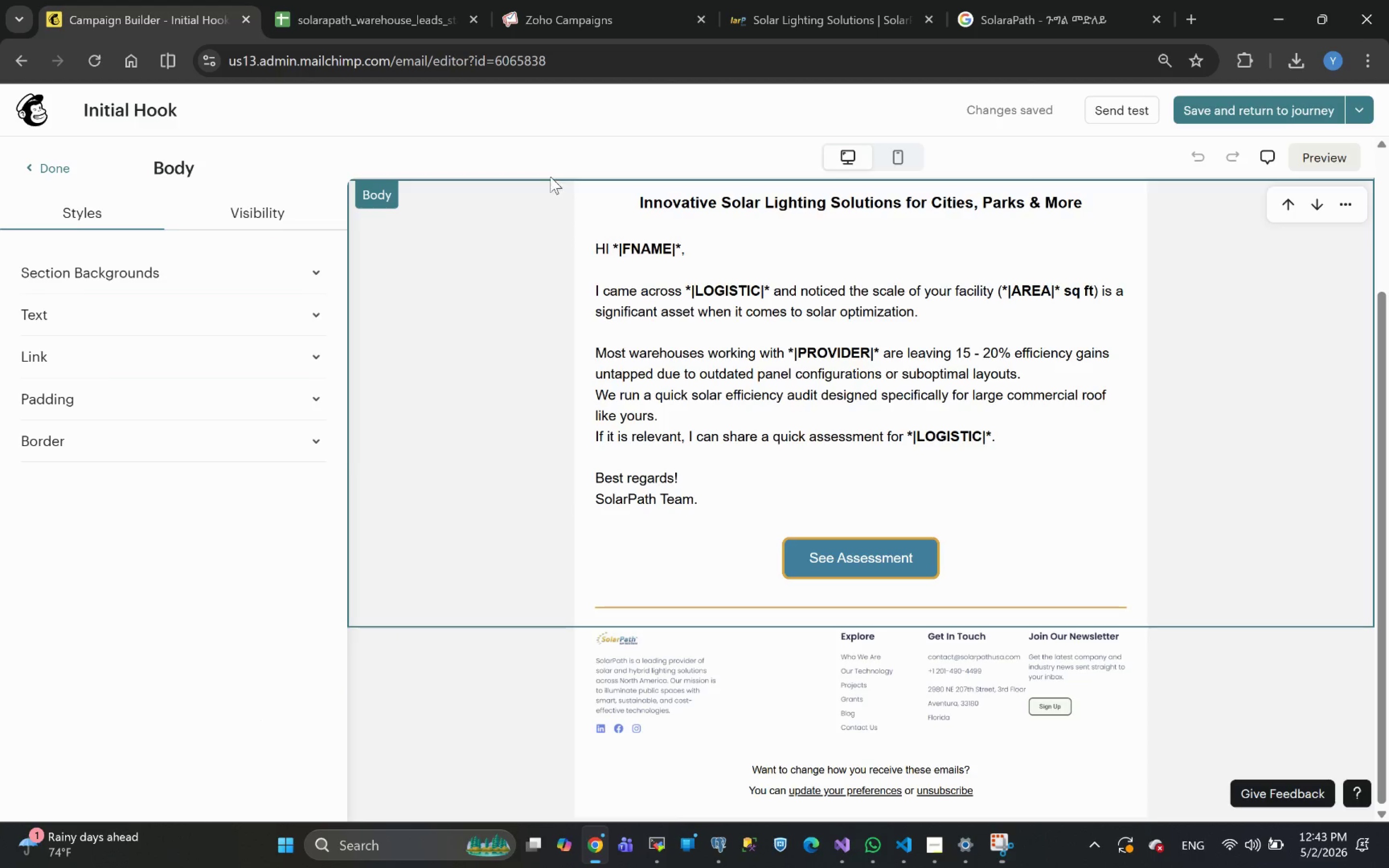 
scroll: coordinate [538, 277], scroll_direction: none, amount: 0.0
 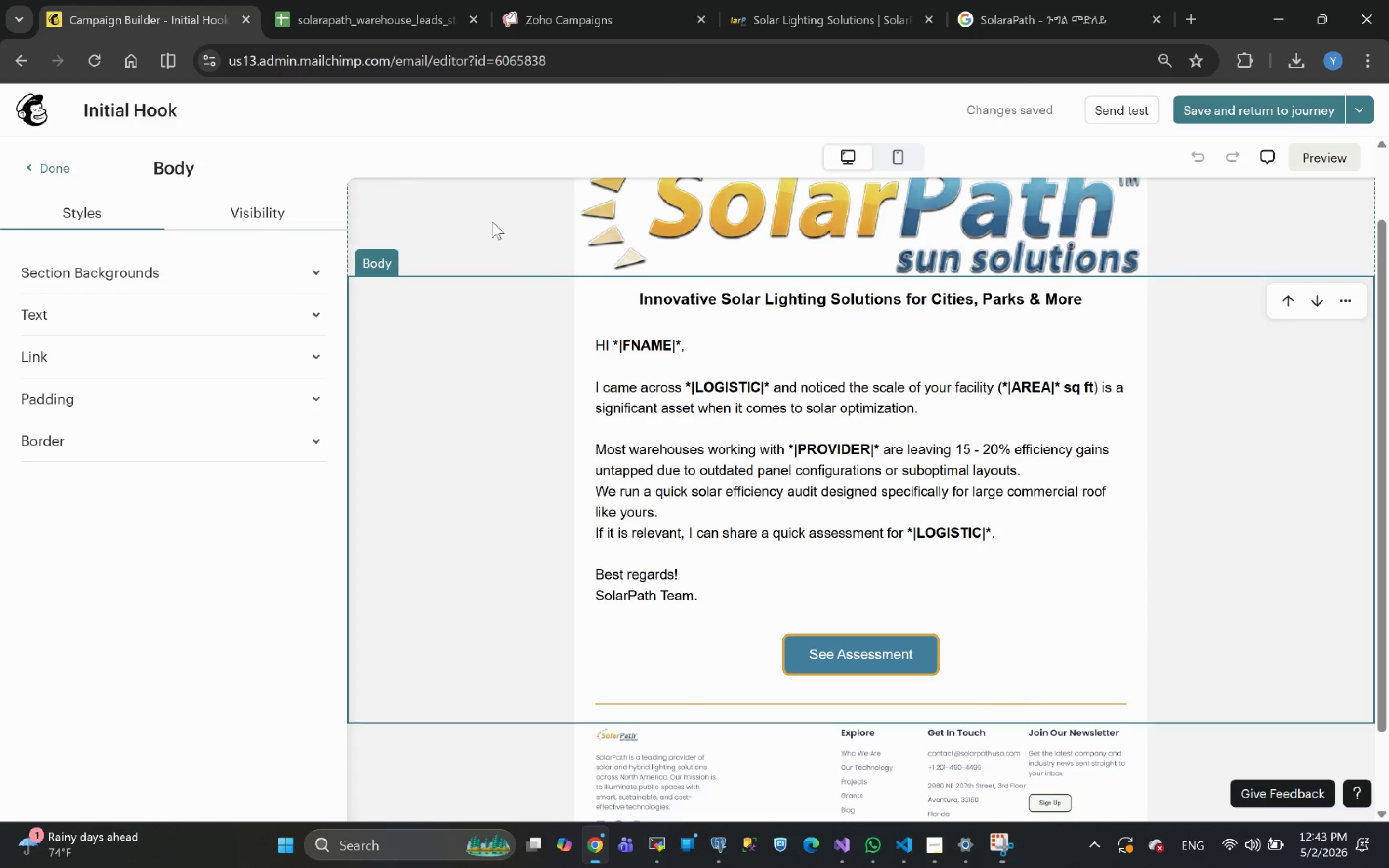 
left_click([482, 217])
 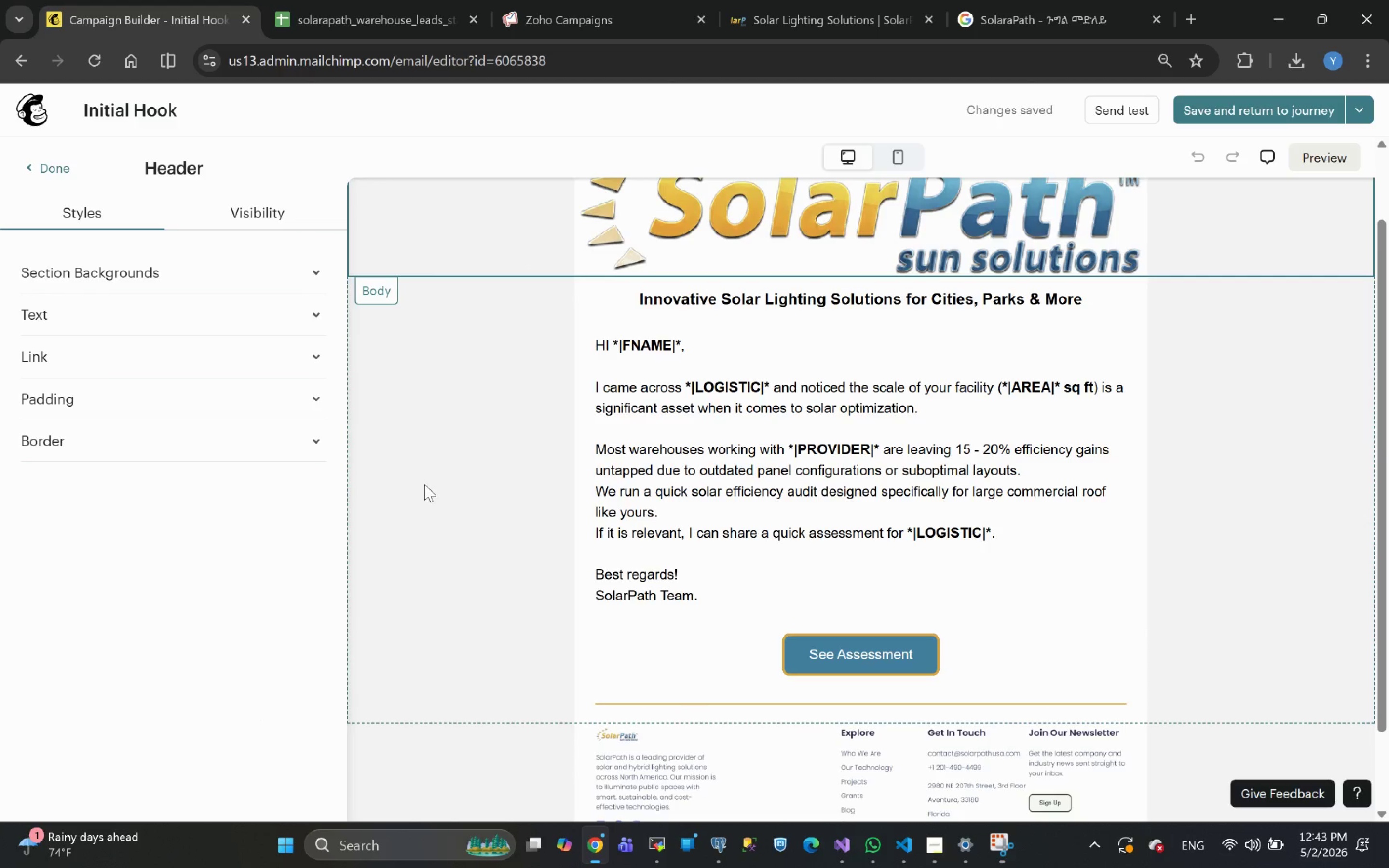 
scroll: coordinate [424, 484], scroll_direction: none, amount: 0.0
 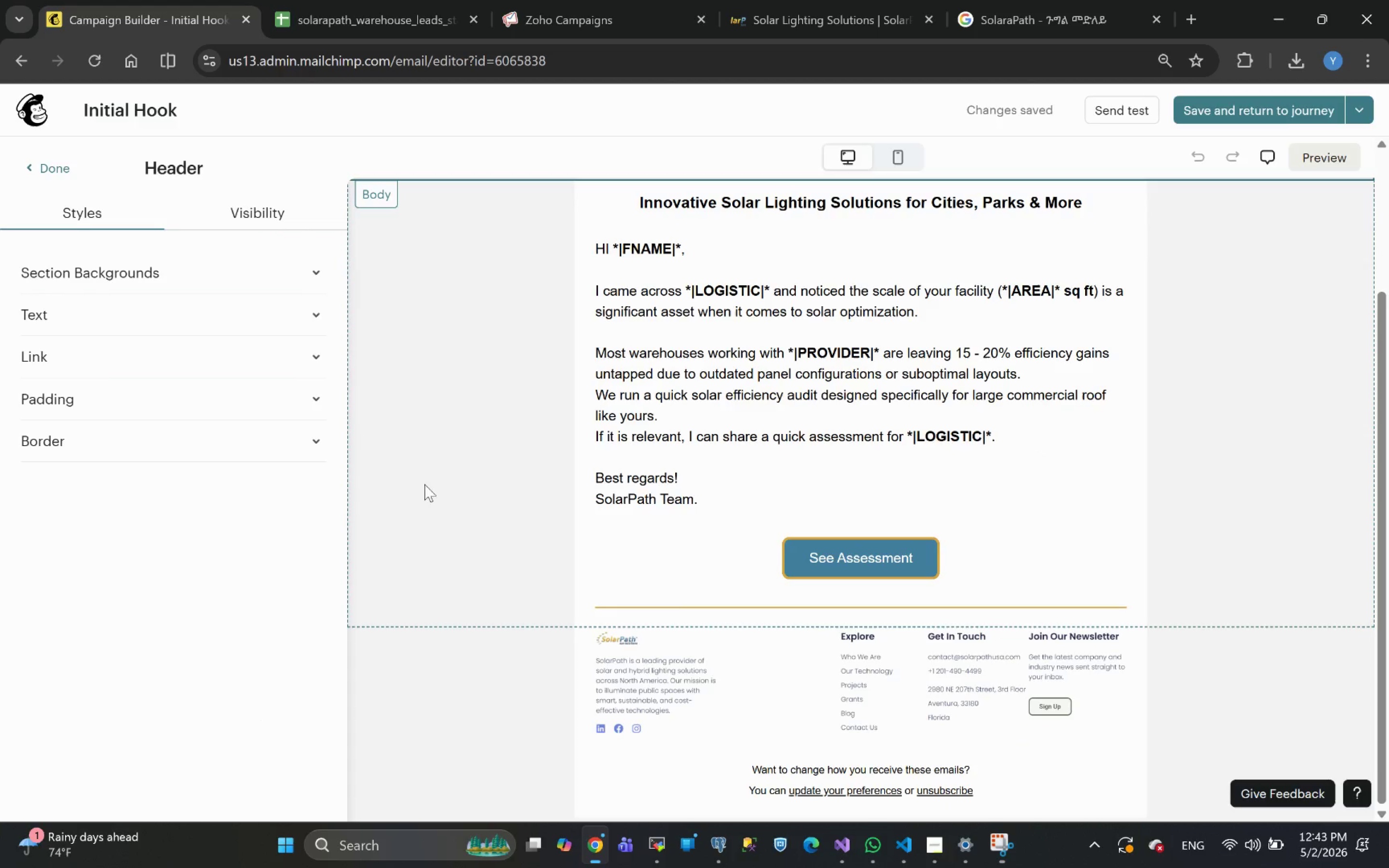 
scroll: coordinate [424, 484], scroll_direction: down, amount: 1.0
 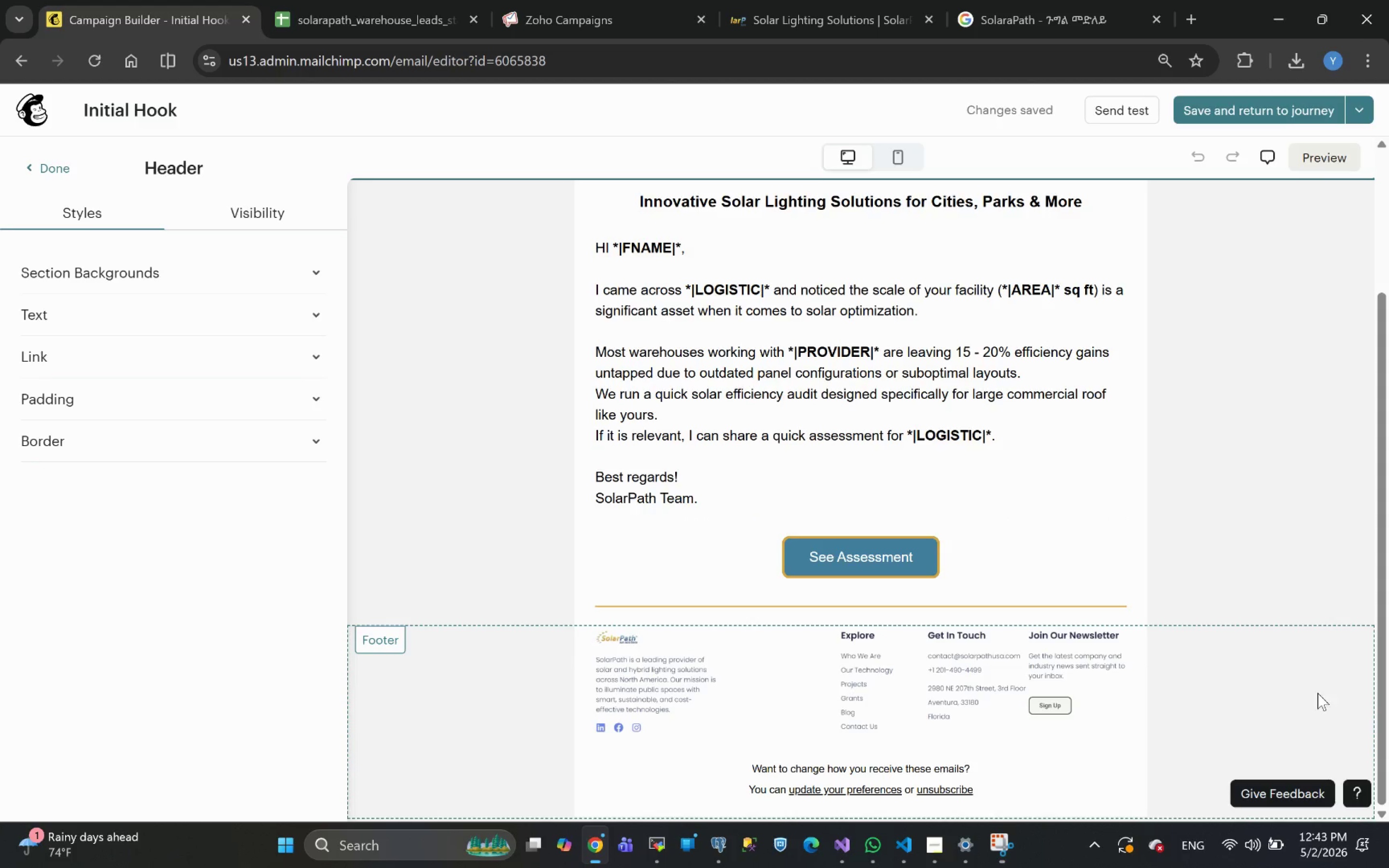 
scroll: coordinate [1317, 693], scroll_direction: none, amount: 0.0
 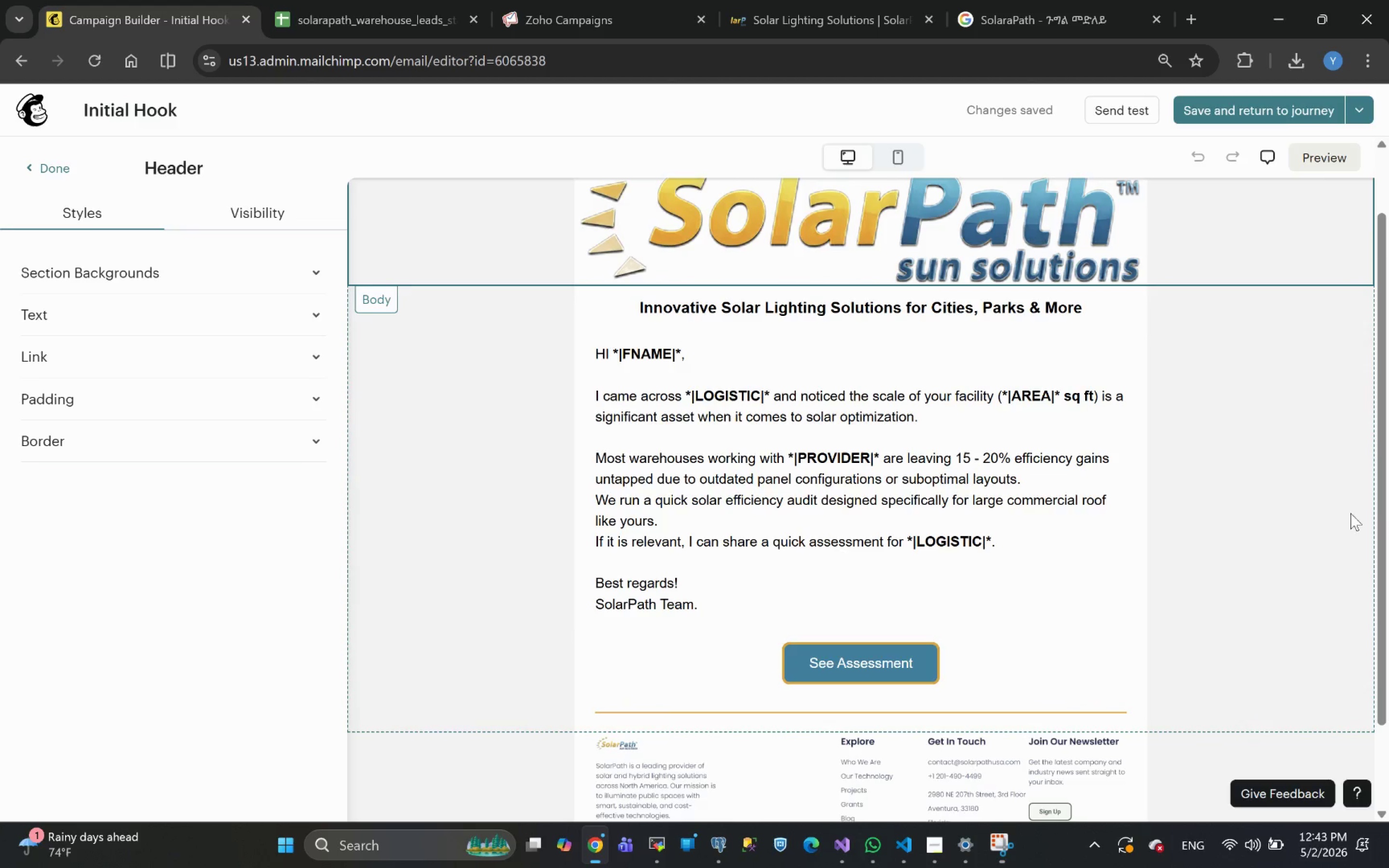 
wait(21.78)
 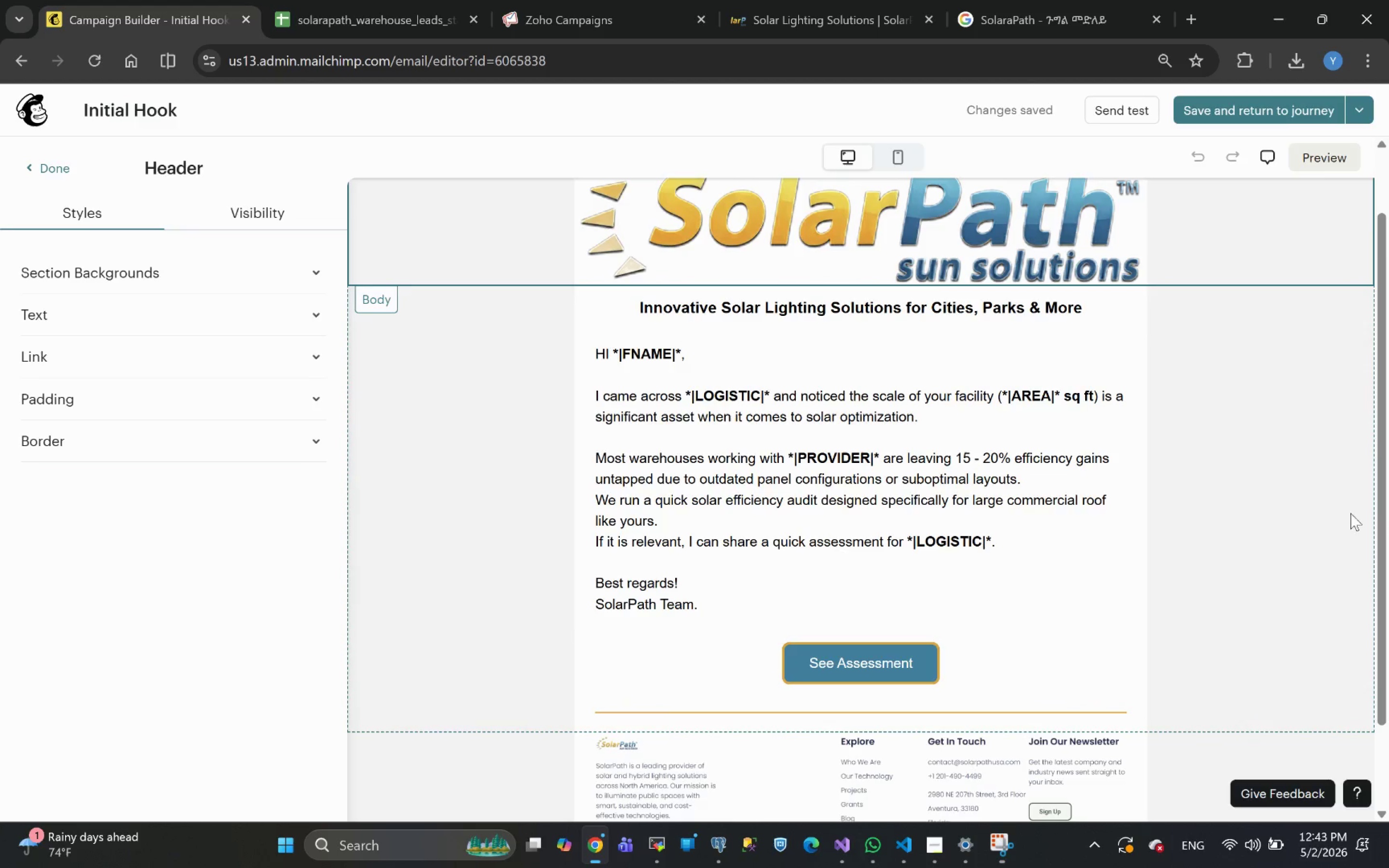 
left_click([999, 847])
 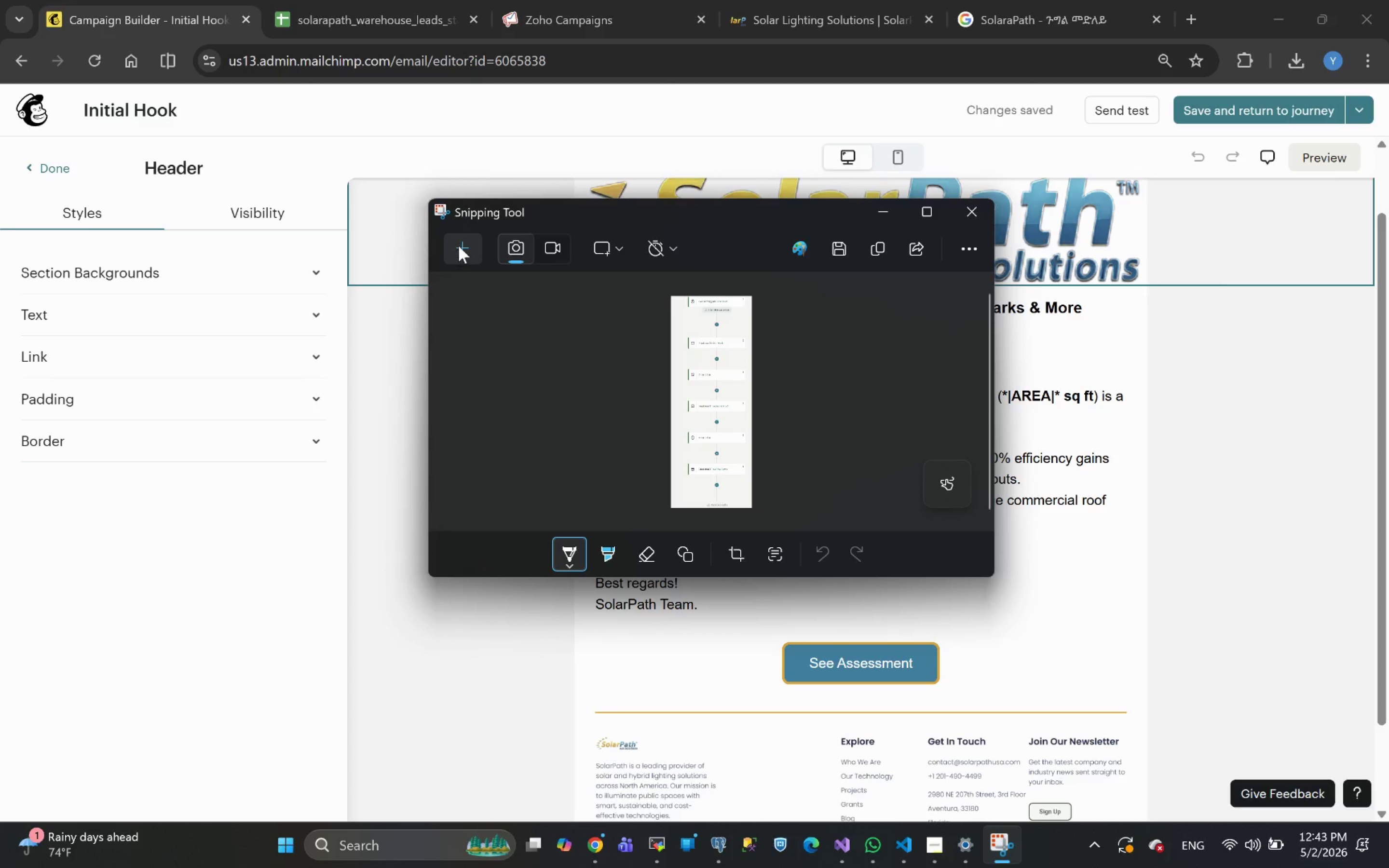 
left_click([454, 247])
 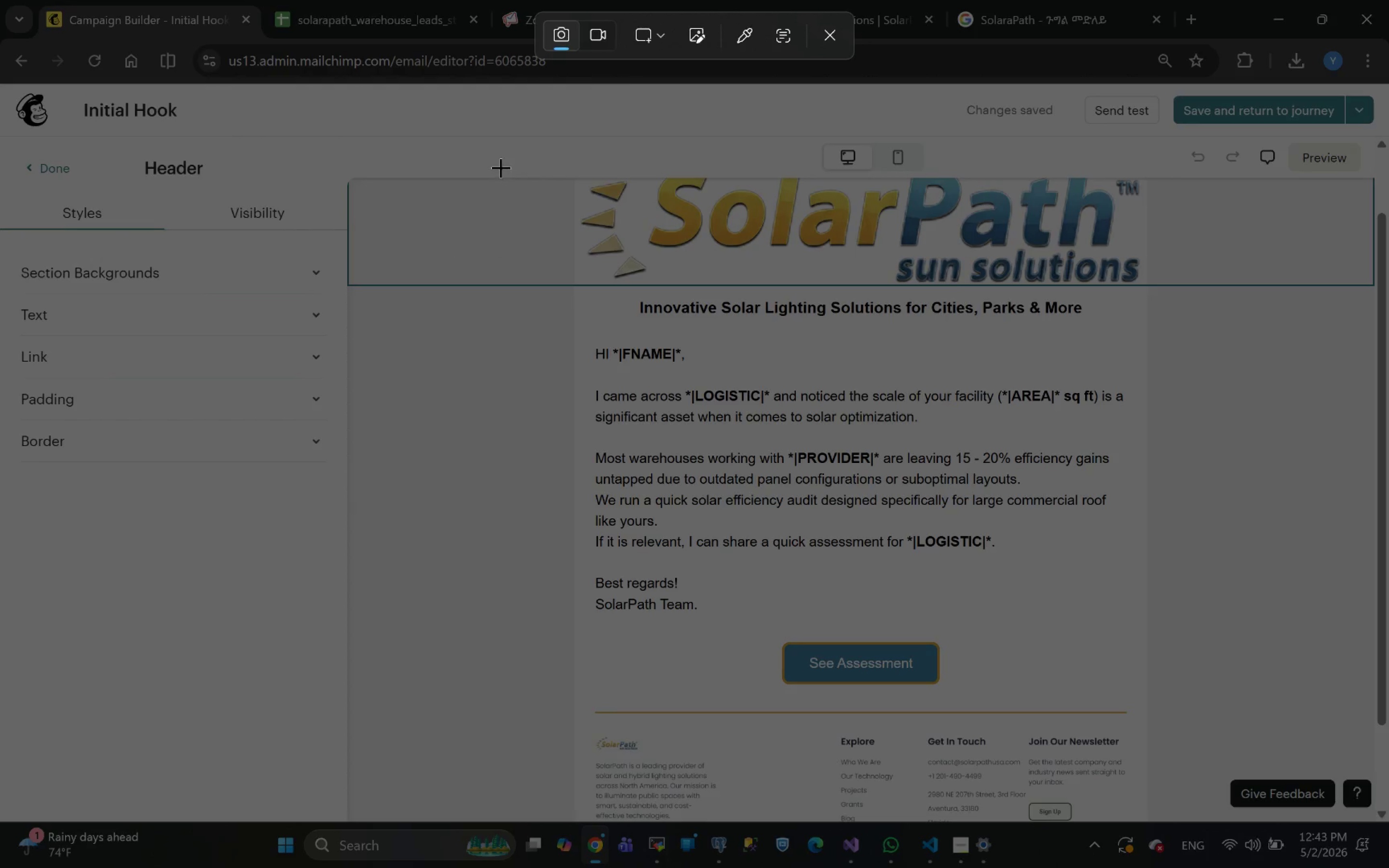 
wait(8.39)
 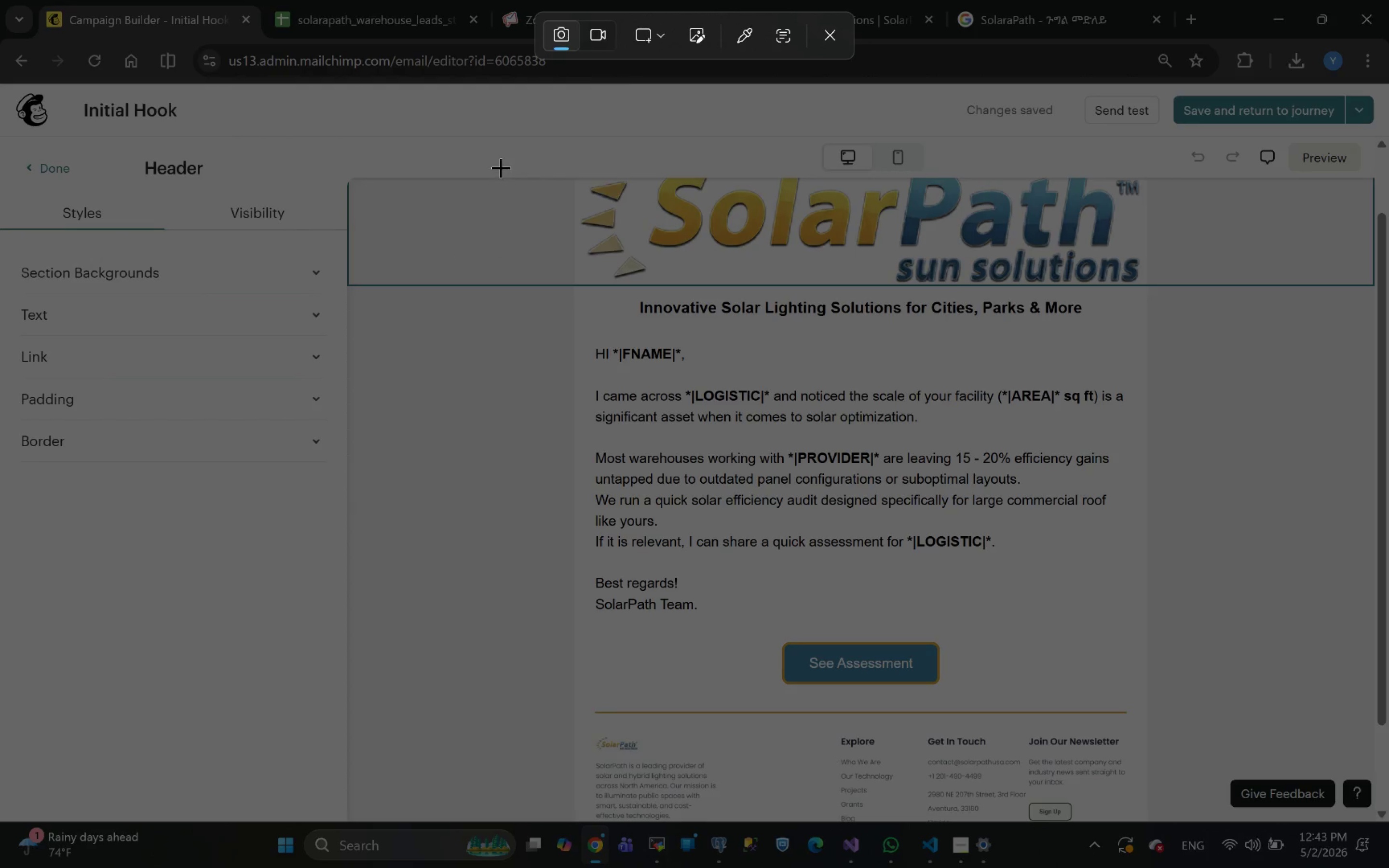 
left_click_drag(start_coordinate=[2, 80], to_coordinate=[1378, 821])
 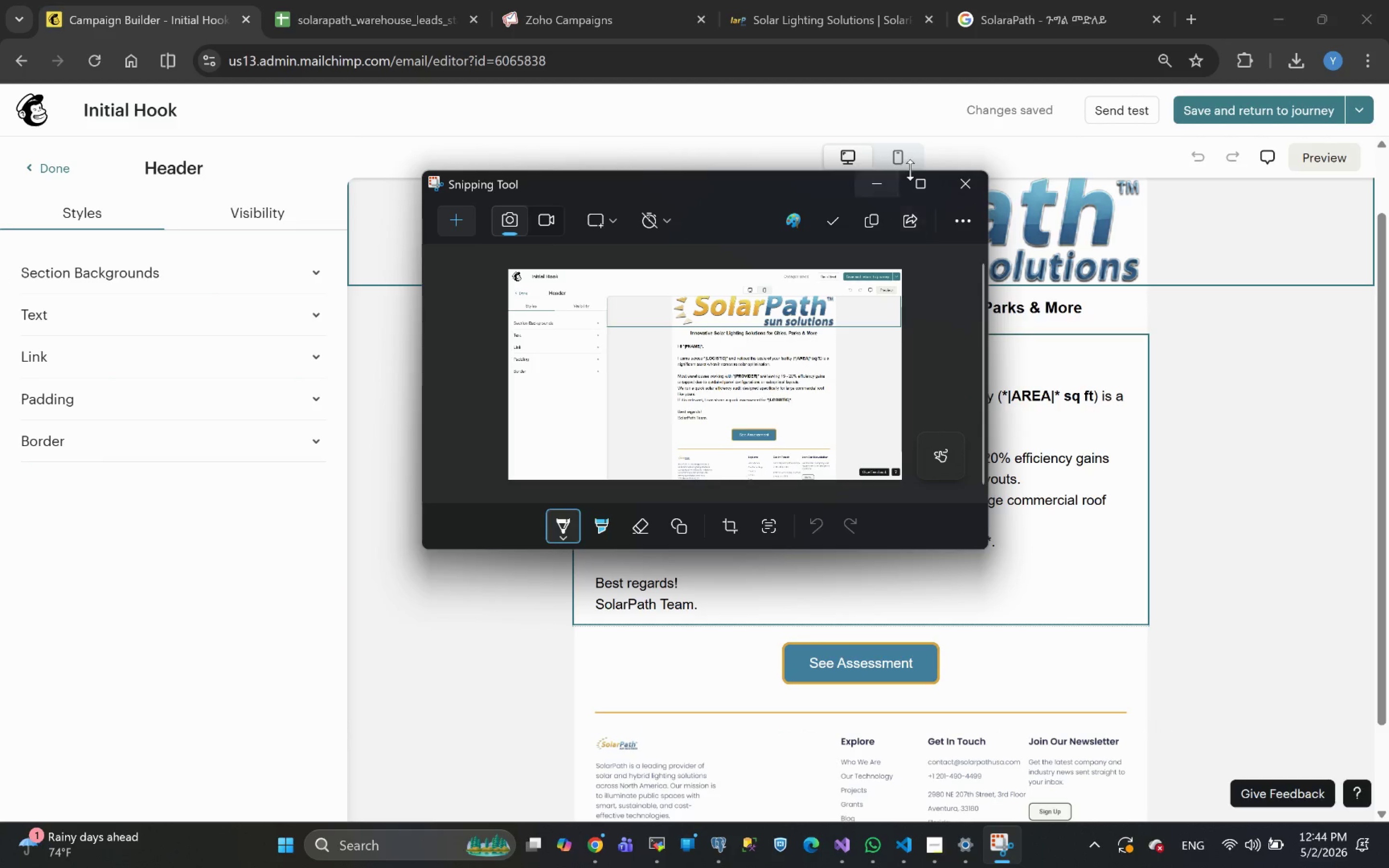 
left_click([919, 187])
 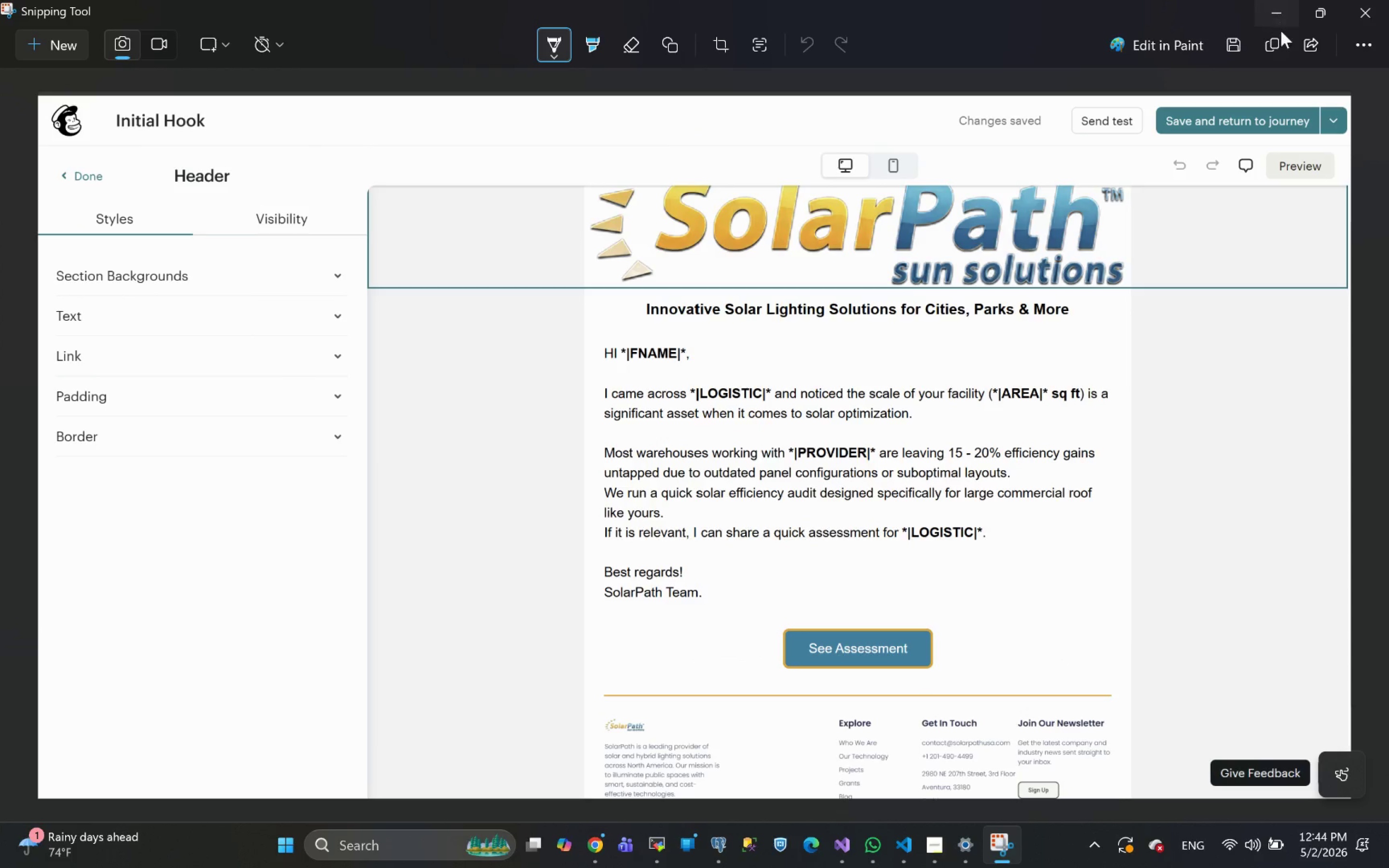 
wait(6.05)
 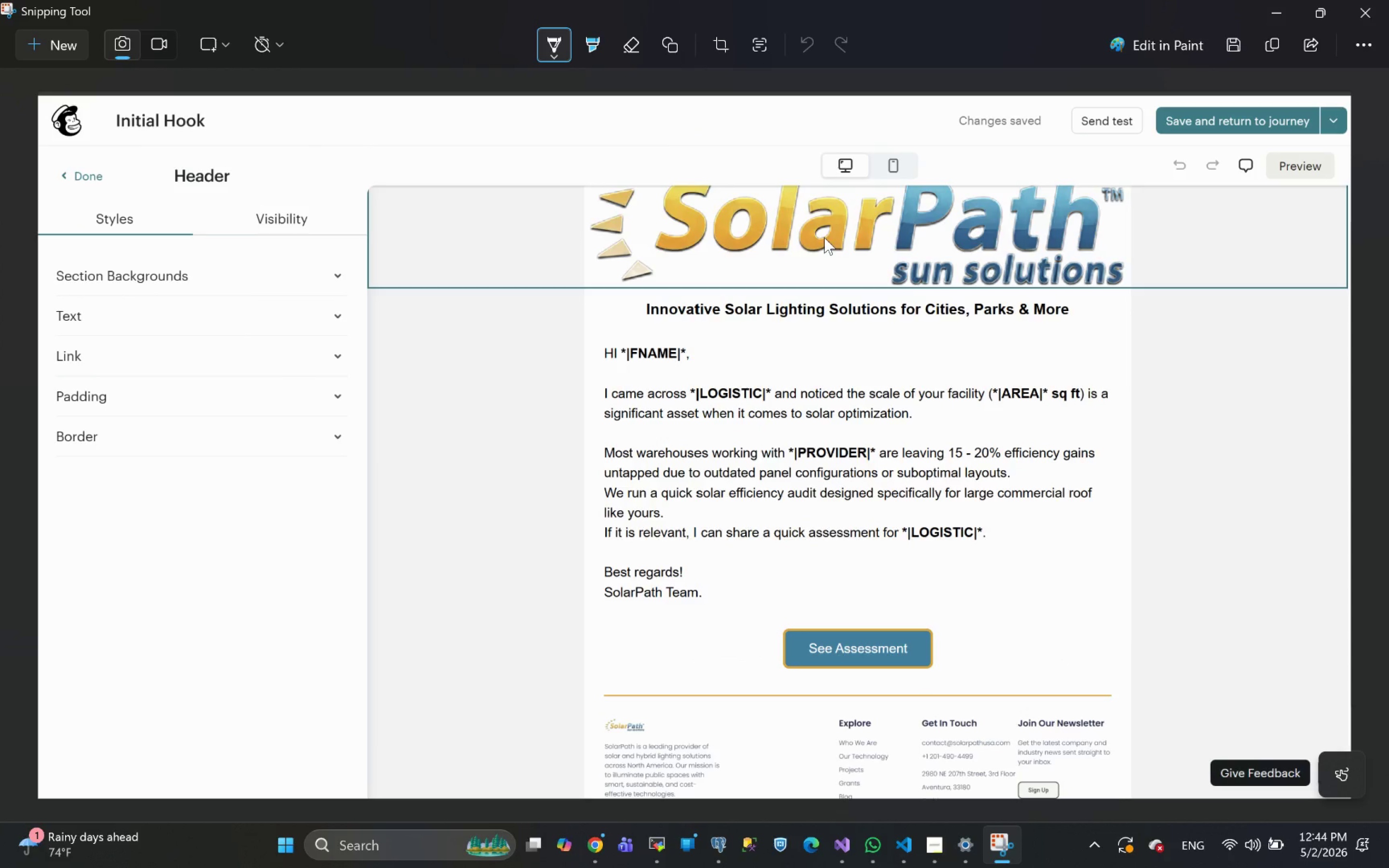 
left_click([663, 43])
 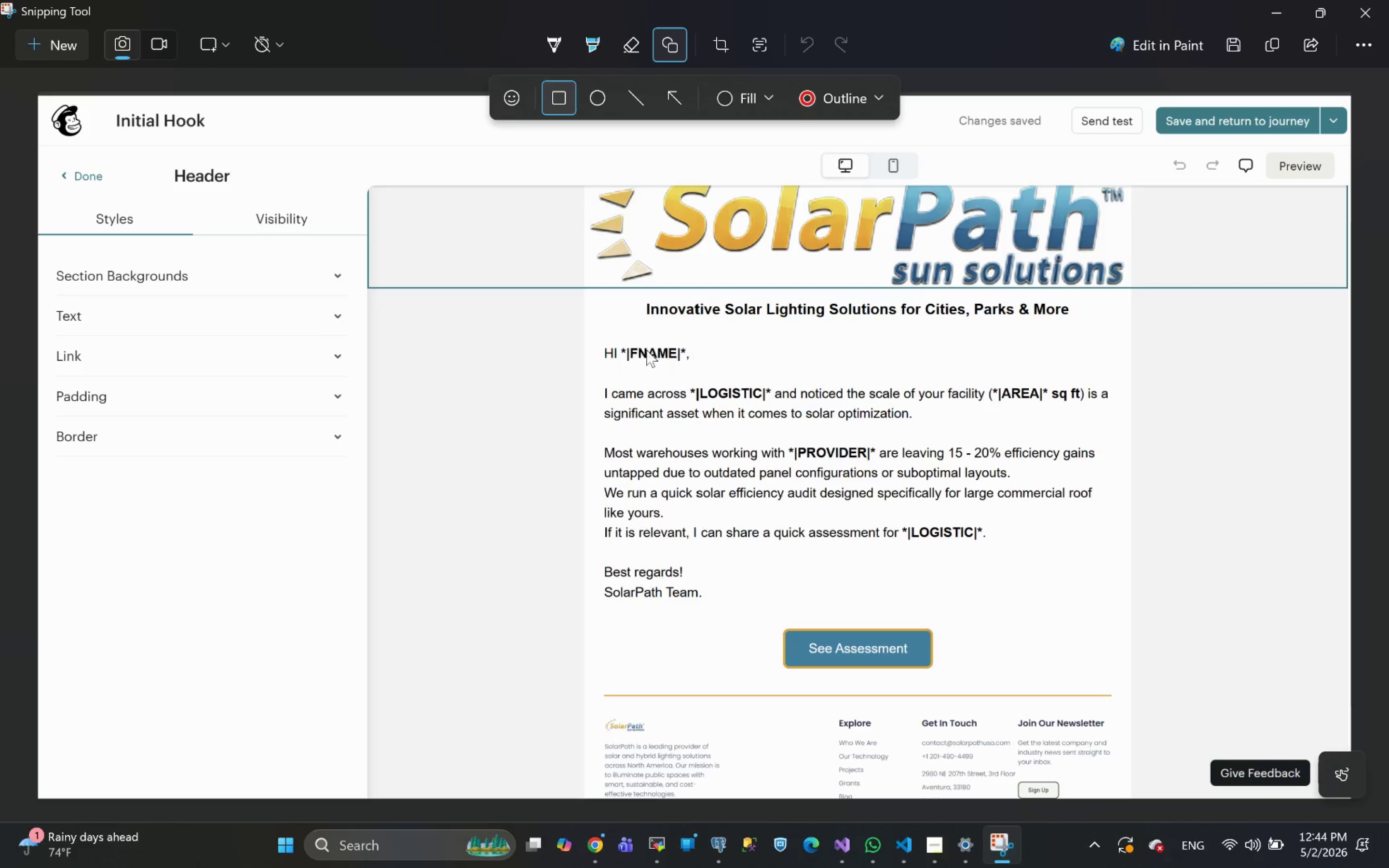 
wait(5.38)
 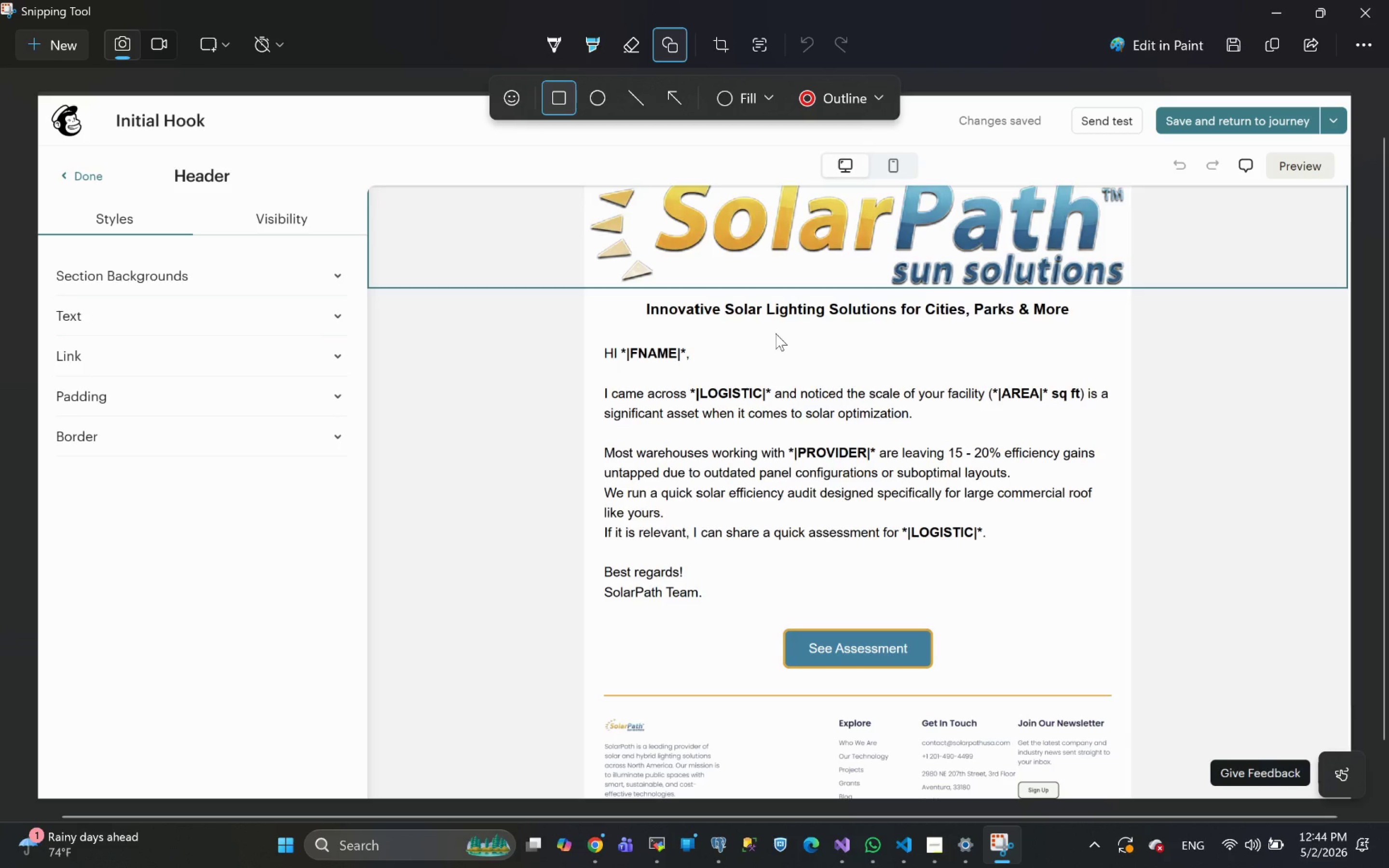 
left_click_drag(start_coordinate=[618, 342], to_coordinate=[692, 365])
 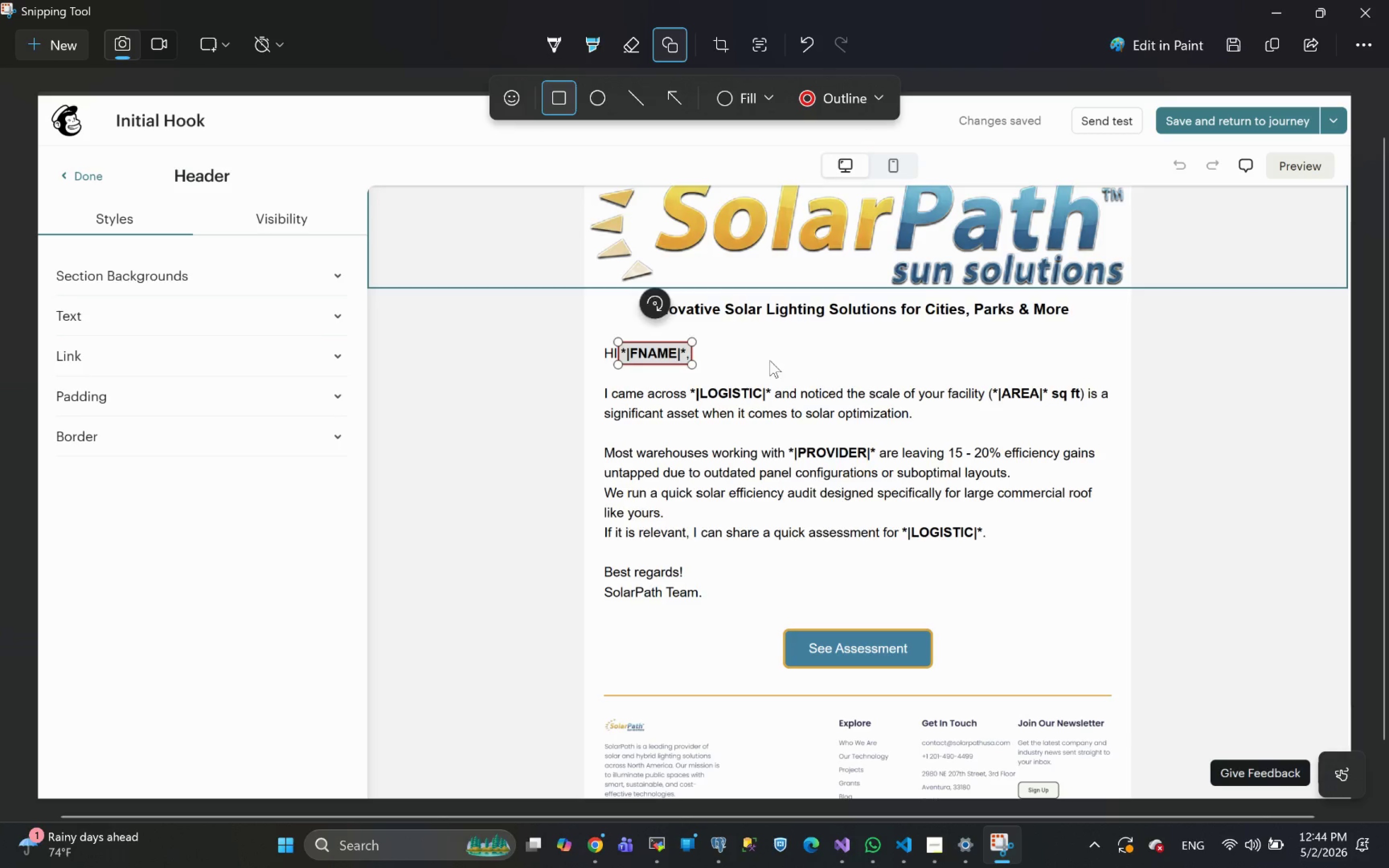 
left_click([771, 360])
 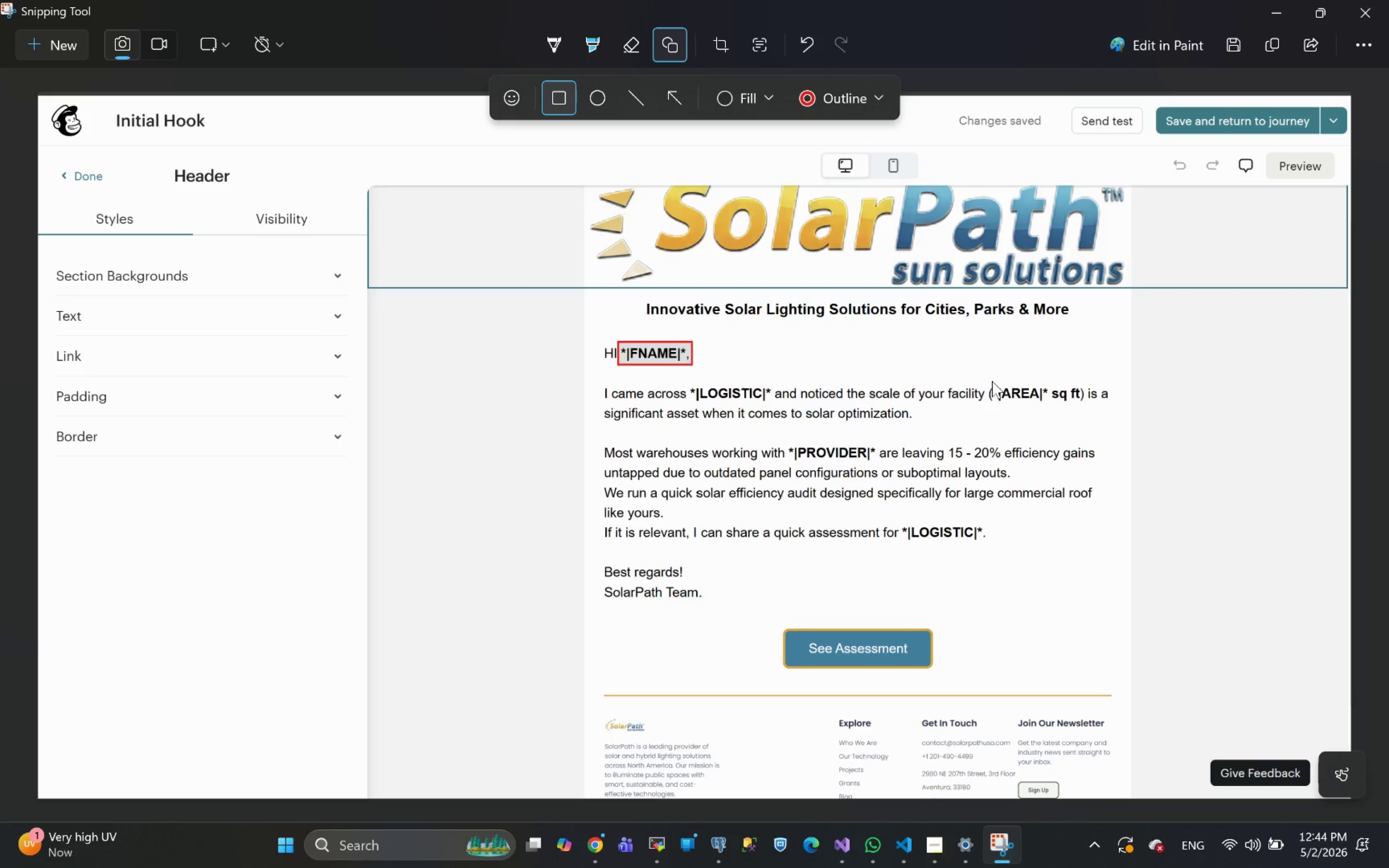 
wait(5.44)
 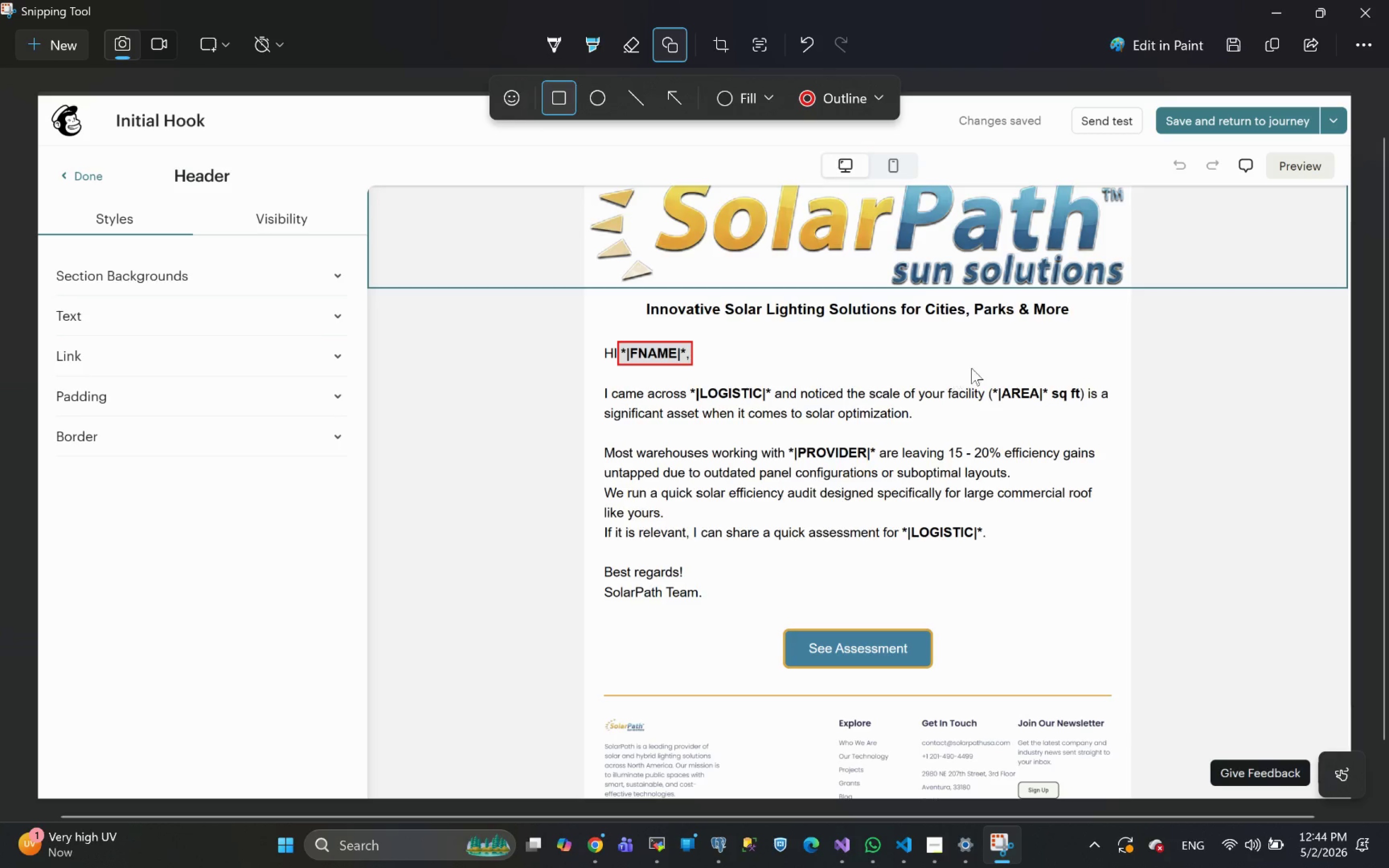 
left_click_drag(start_coordinate=[985, 380], to_coordinate=[1089, 404])
 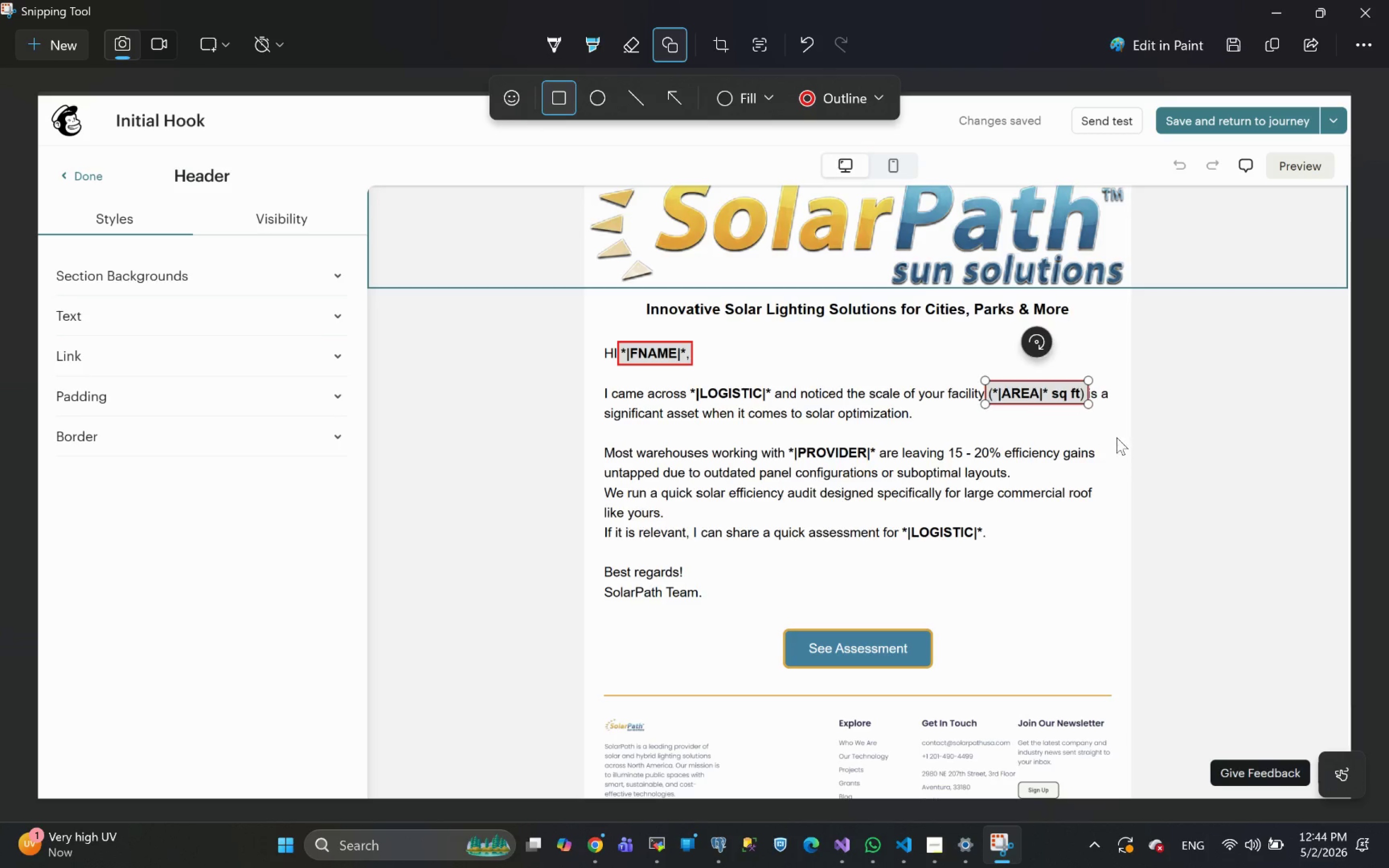 
left_click([1117, 445])
 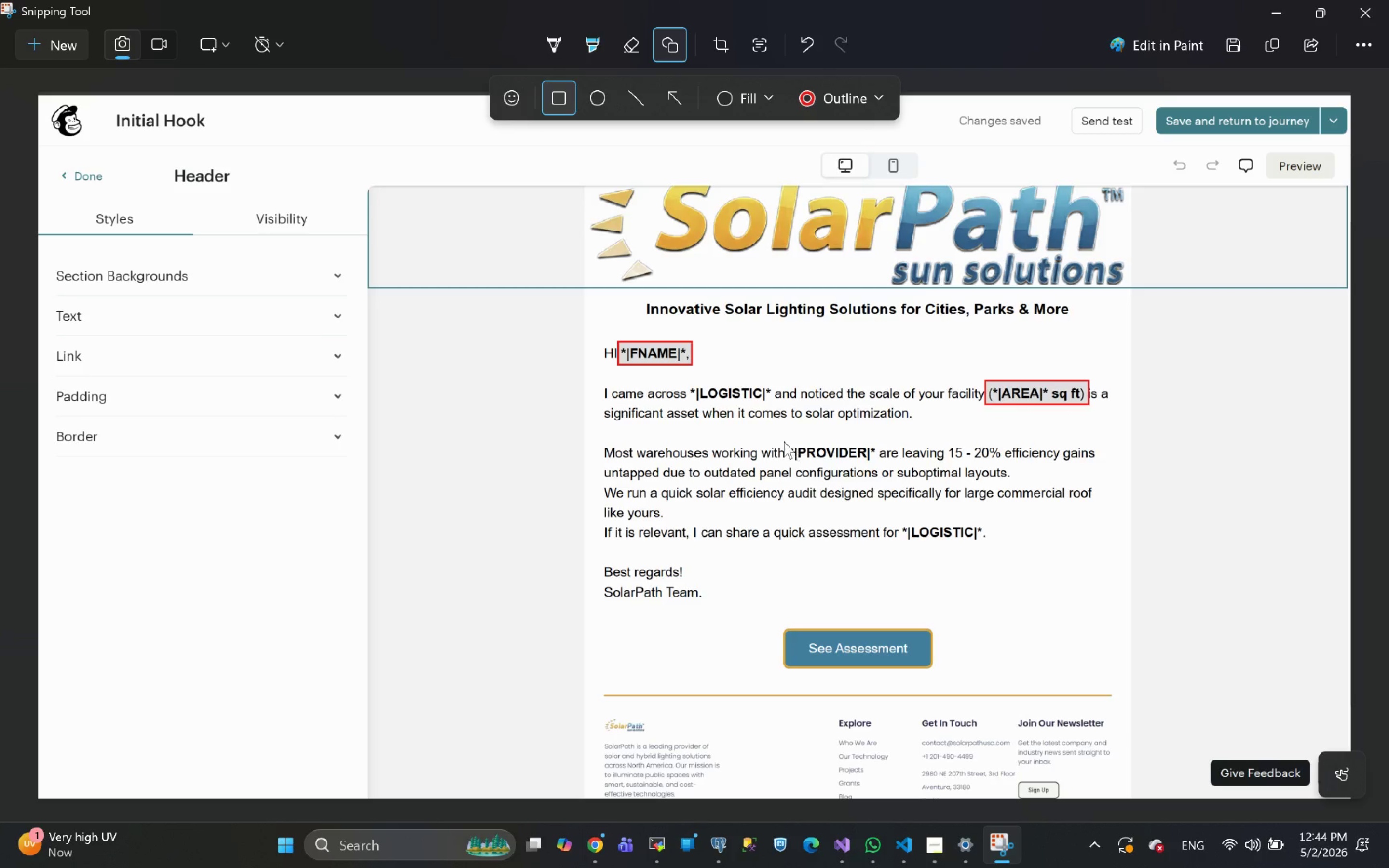 
left_click_drag(start_coordinate=[786, 440], to_coordinate=[880, 464])
 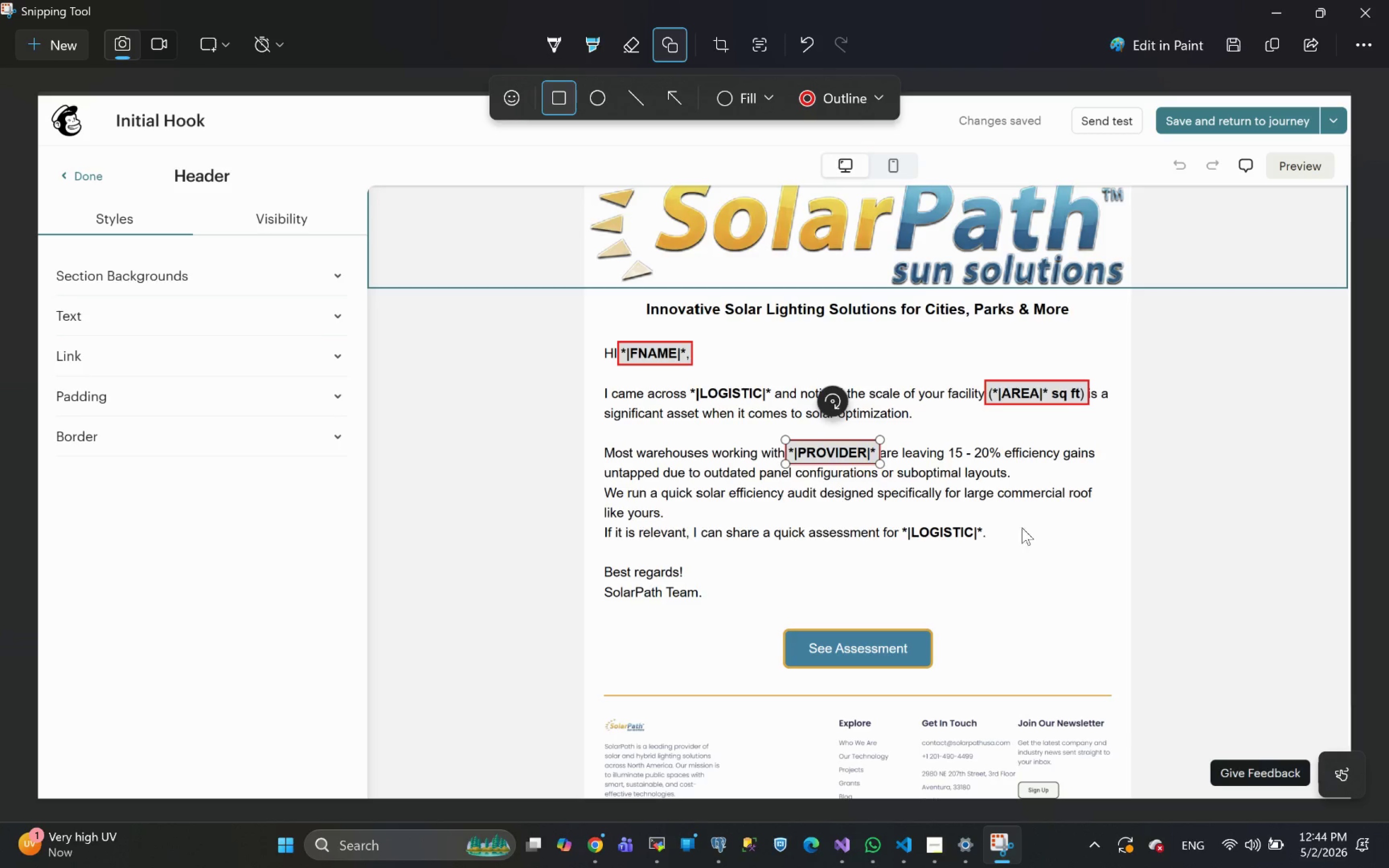 
left_click([1032, 528])
 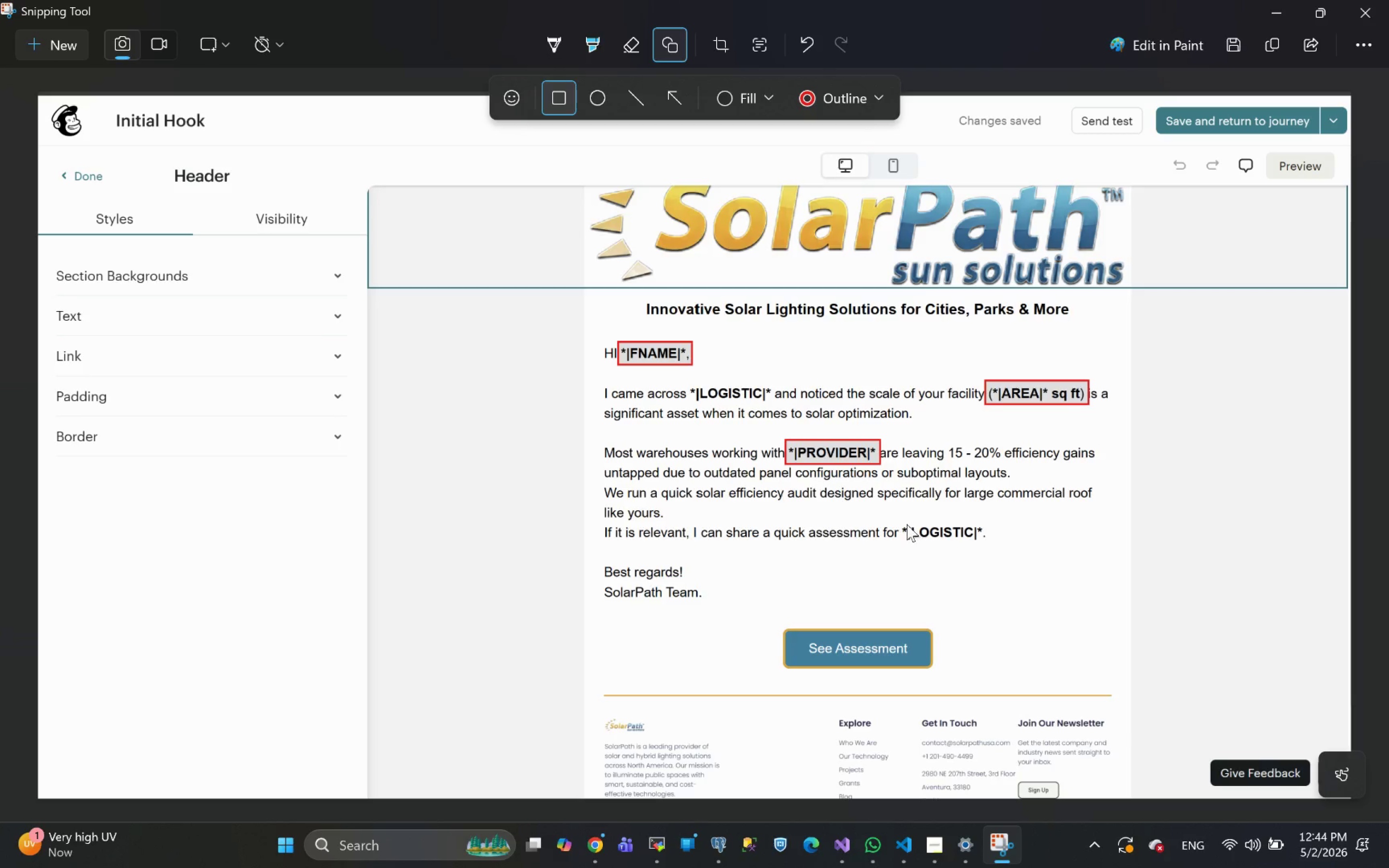 
left_click_drag(start_coordinate=[900, 521], to_coordinate=[988, 544])
 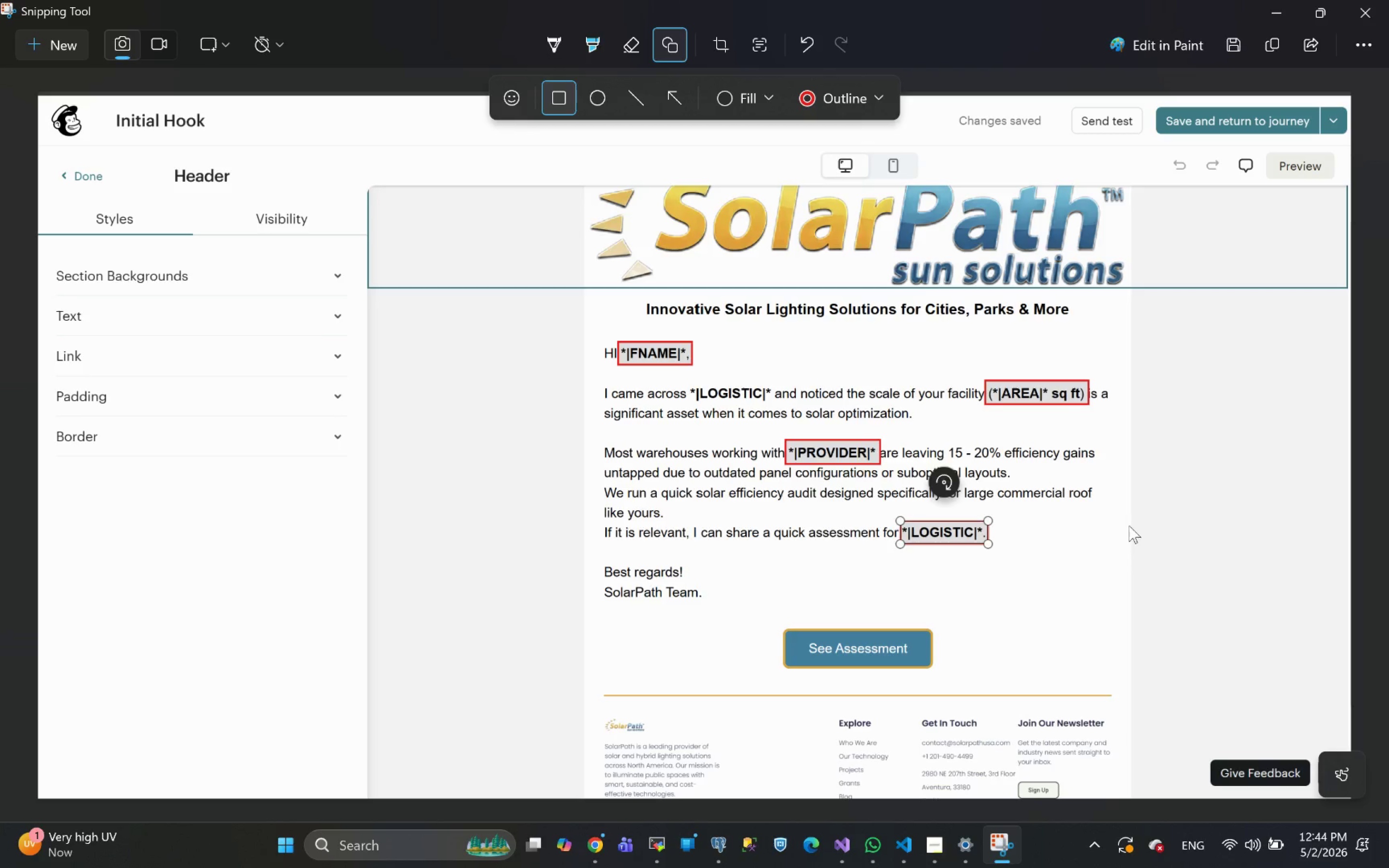 
left_click([1130, 524])
 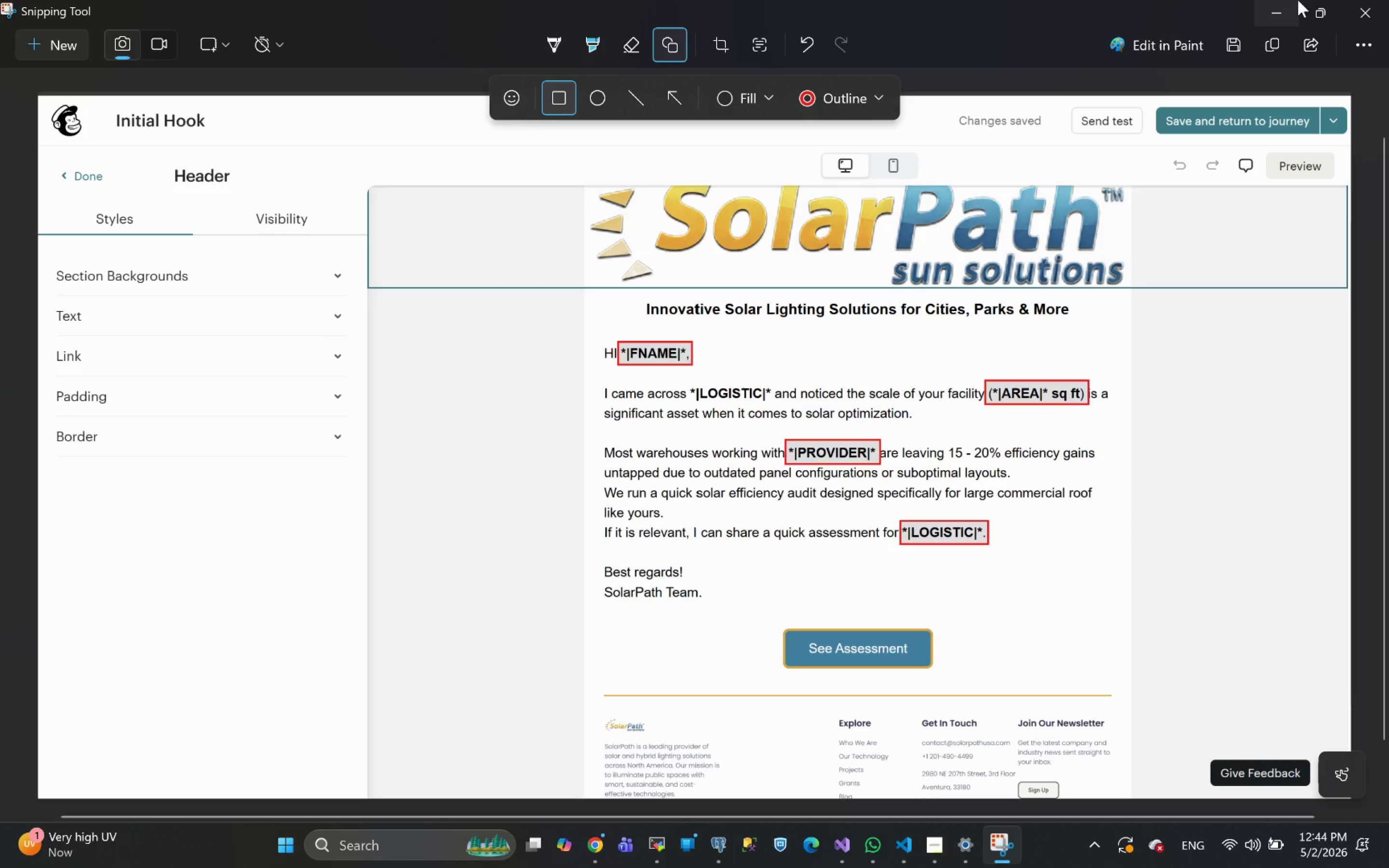 
left_click([1232, 50])
 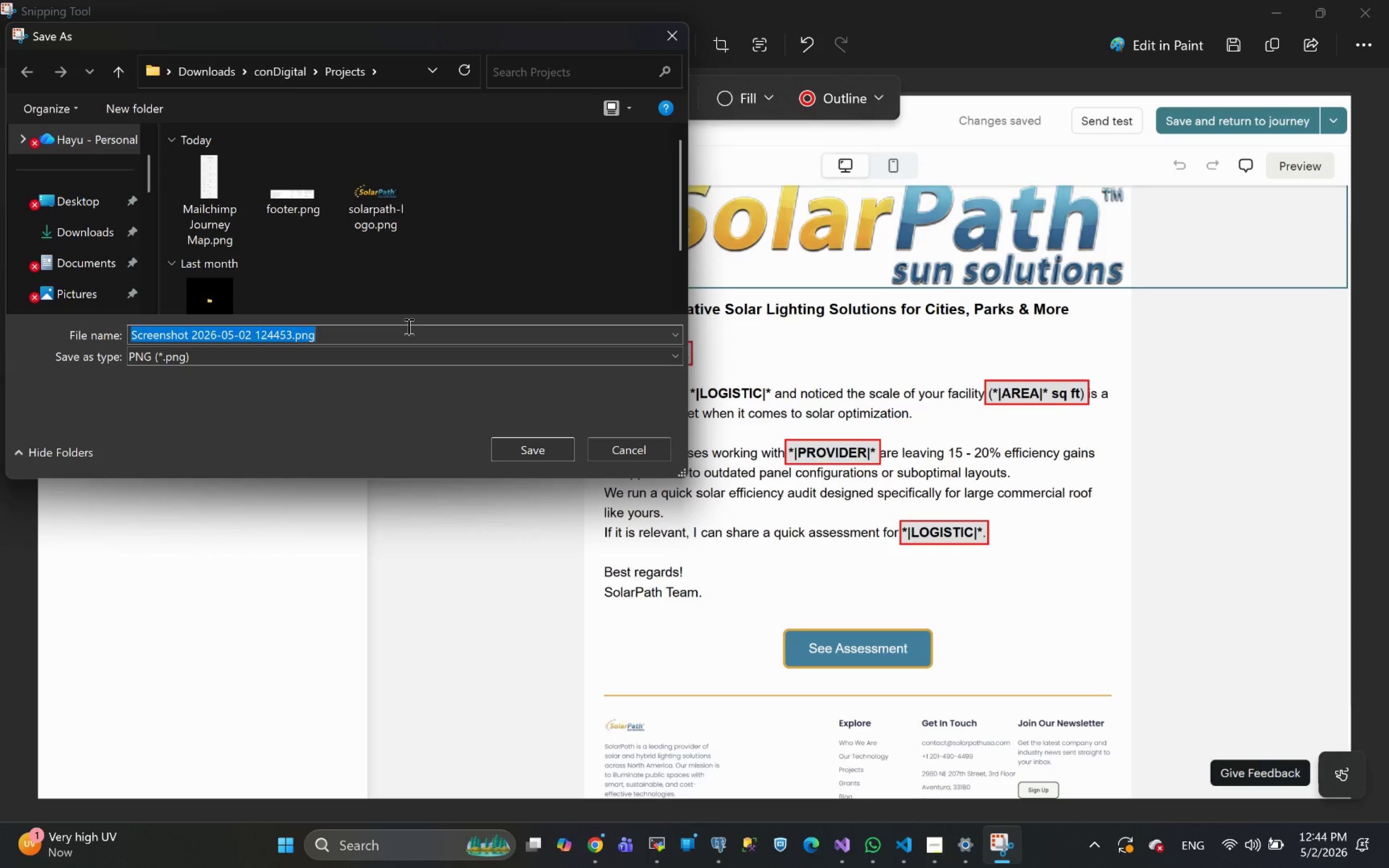 
key(Meta+V)
 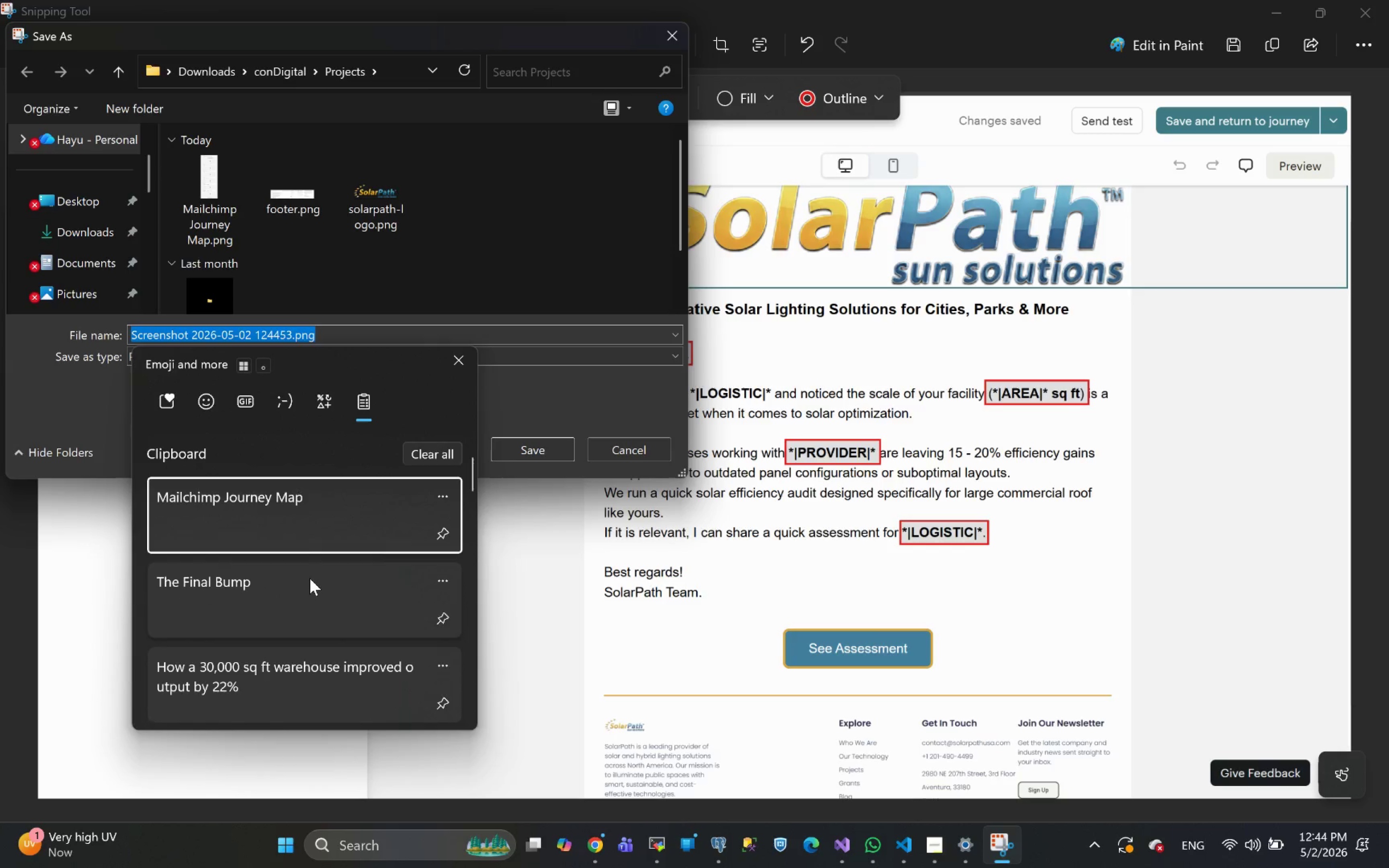 
left_click([291, 515])
 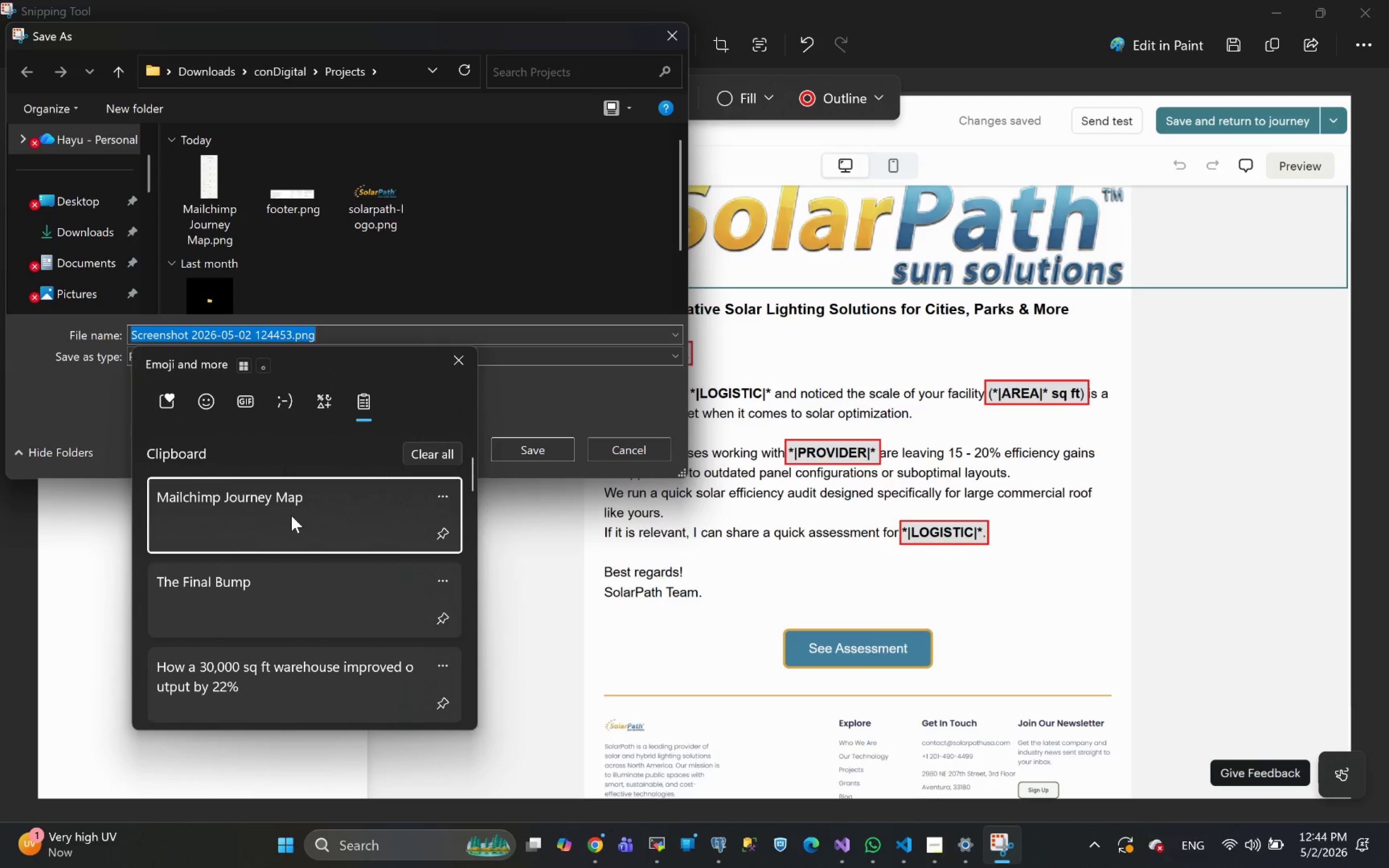 
key(Control+ControlLeft)
 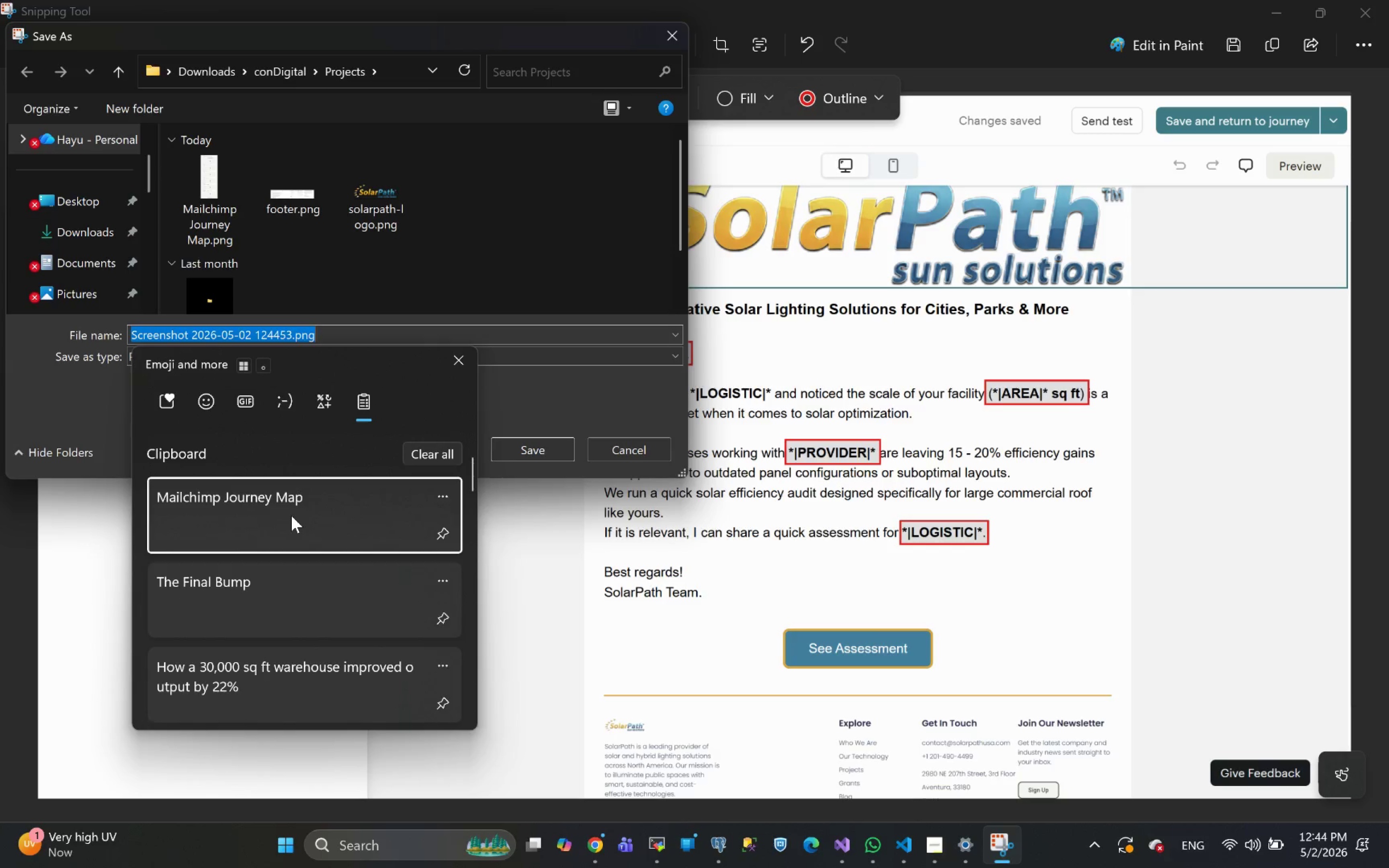 
key(Control+V)
 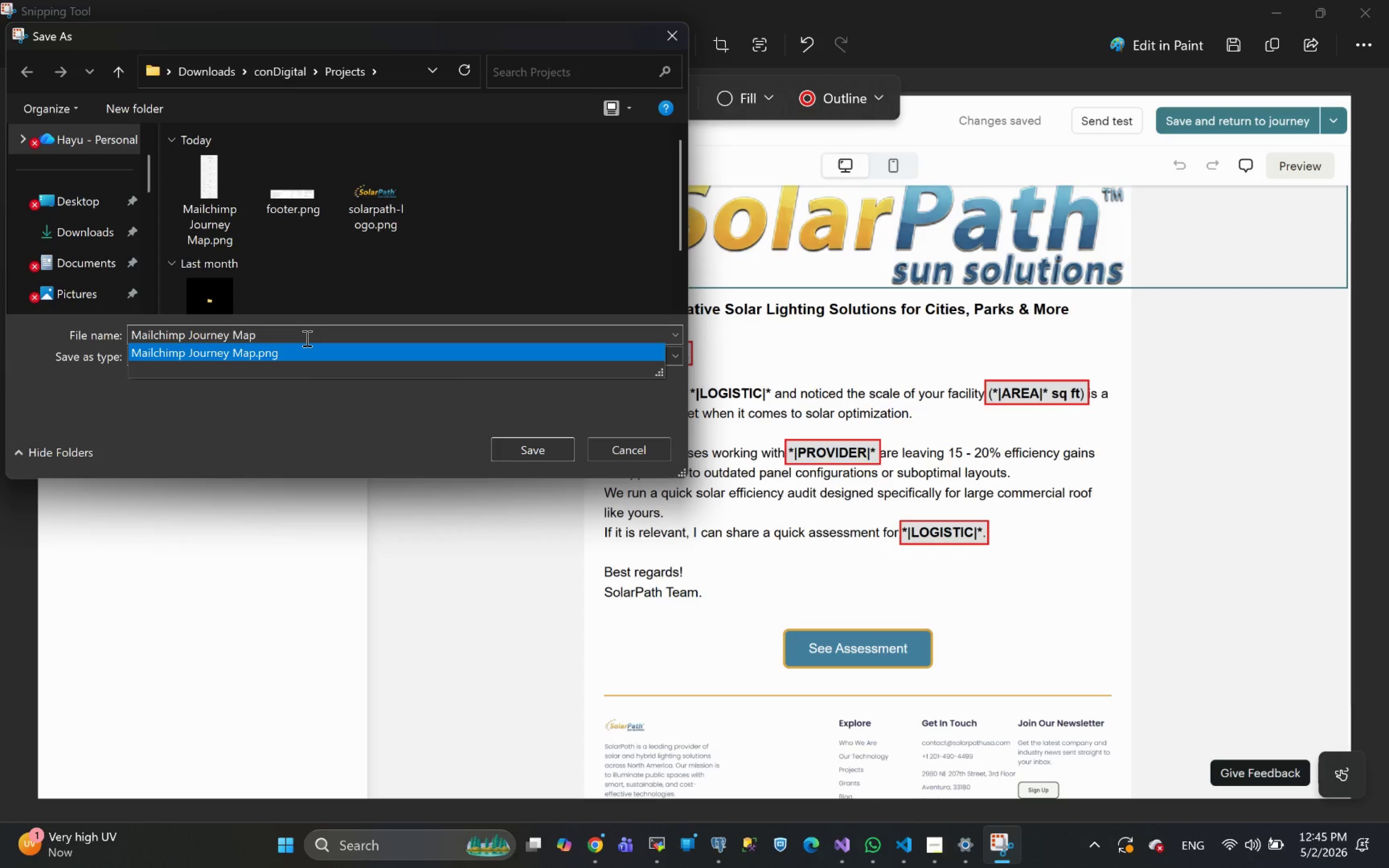 
type( - Email 1)
 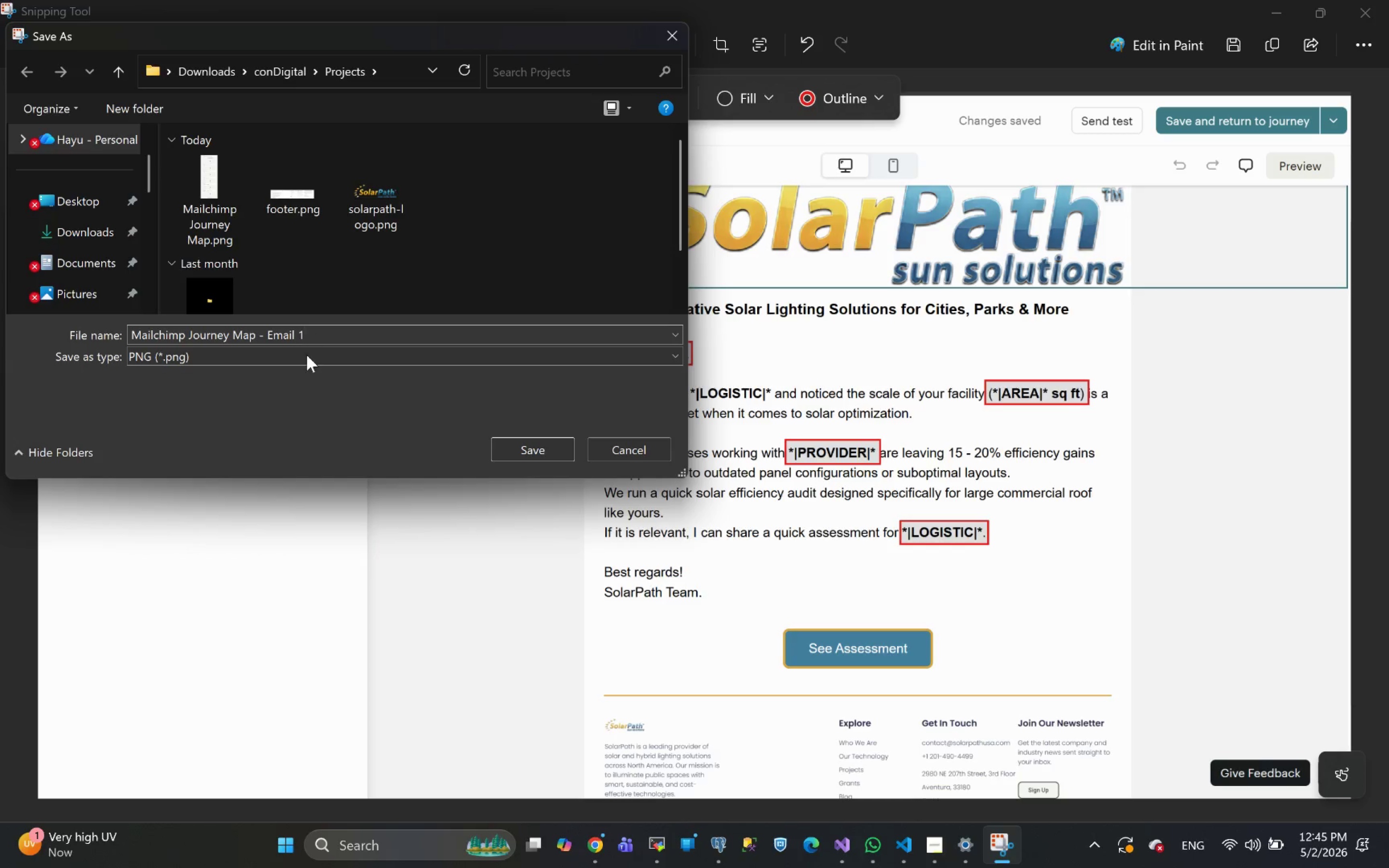 
left_click([526, 455])
 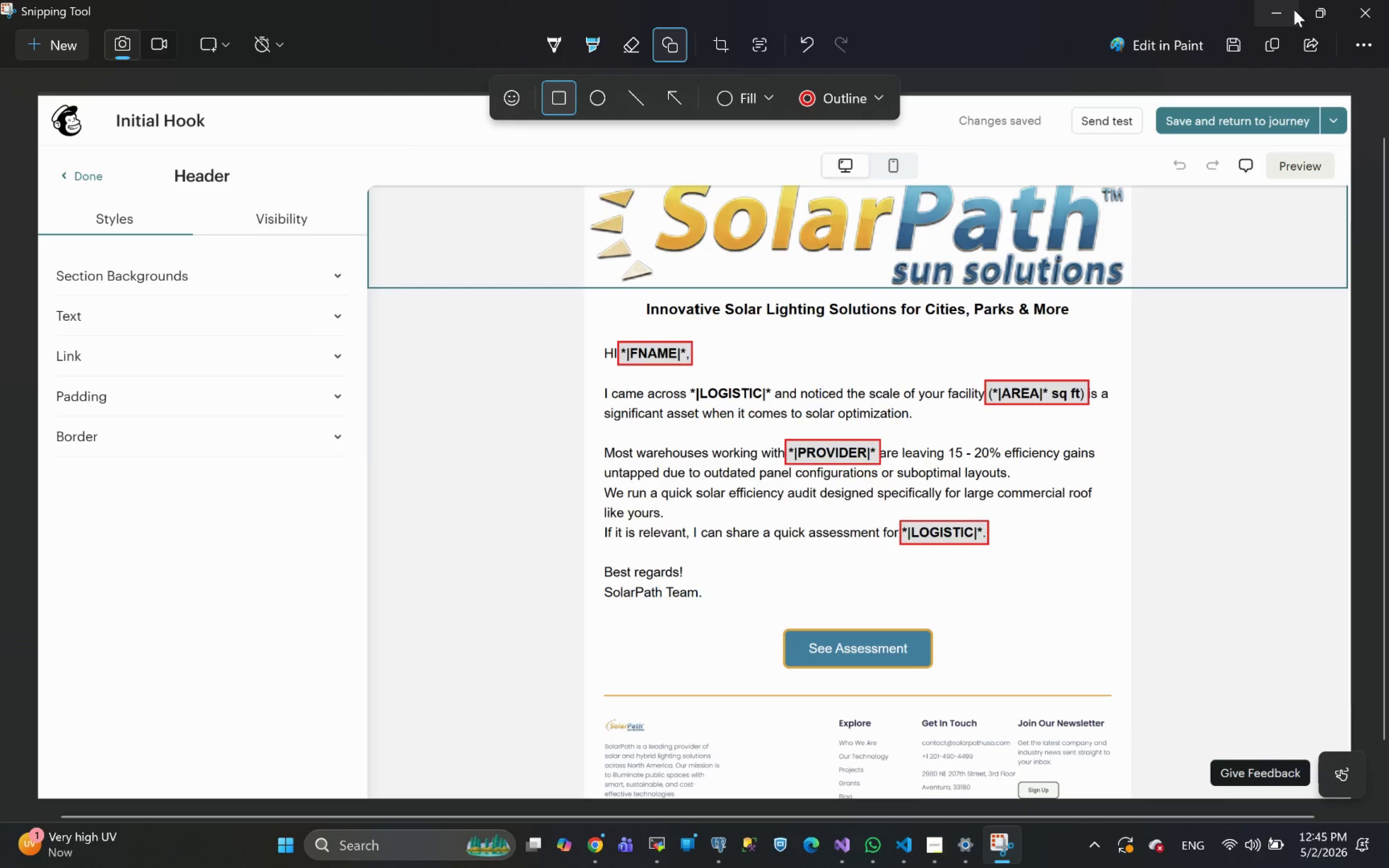 
left_click([1288, 10])
 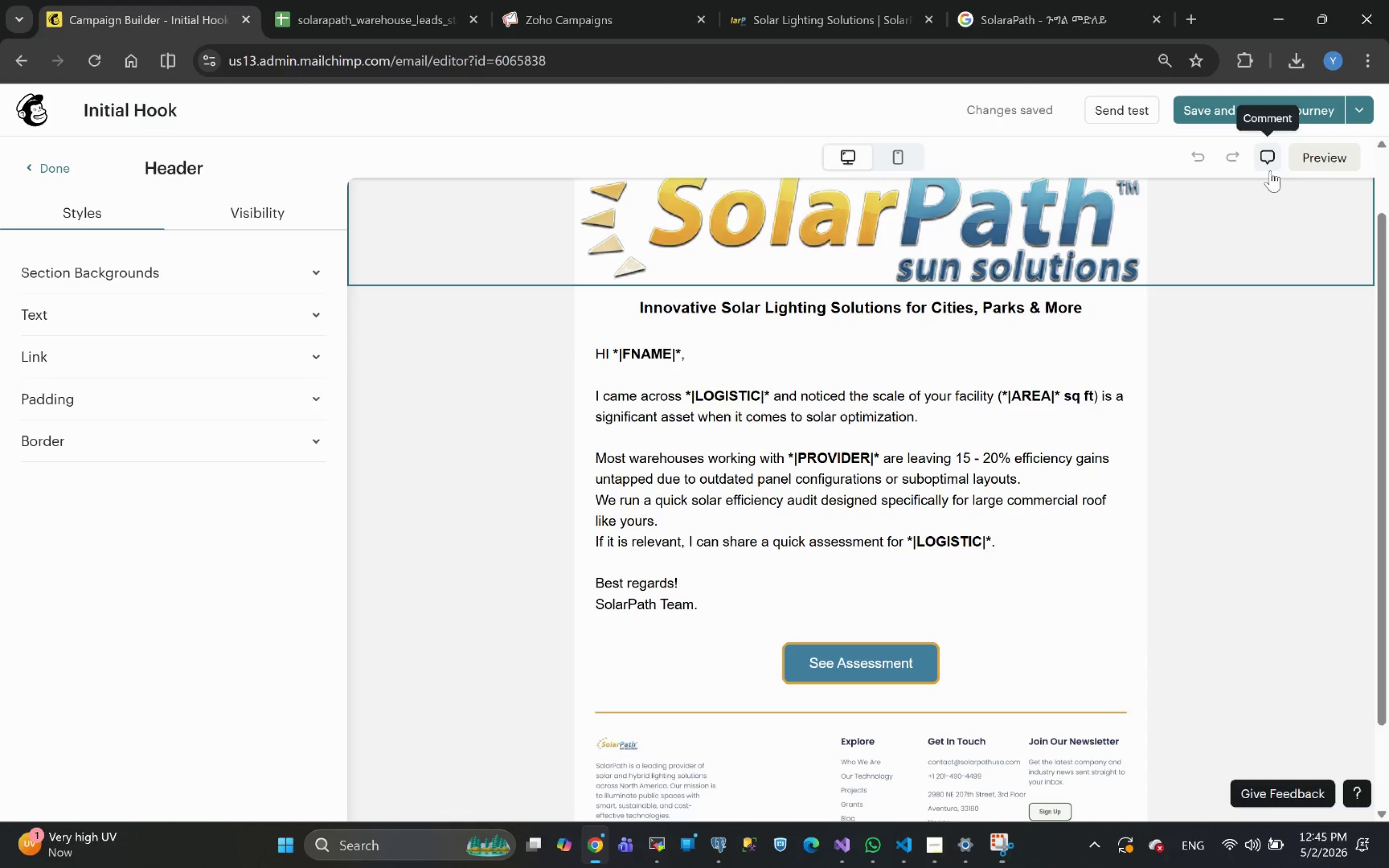 
left_click([1205, 105])
 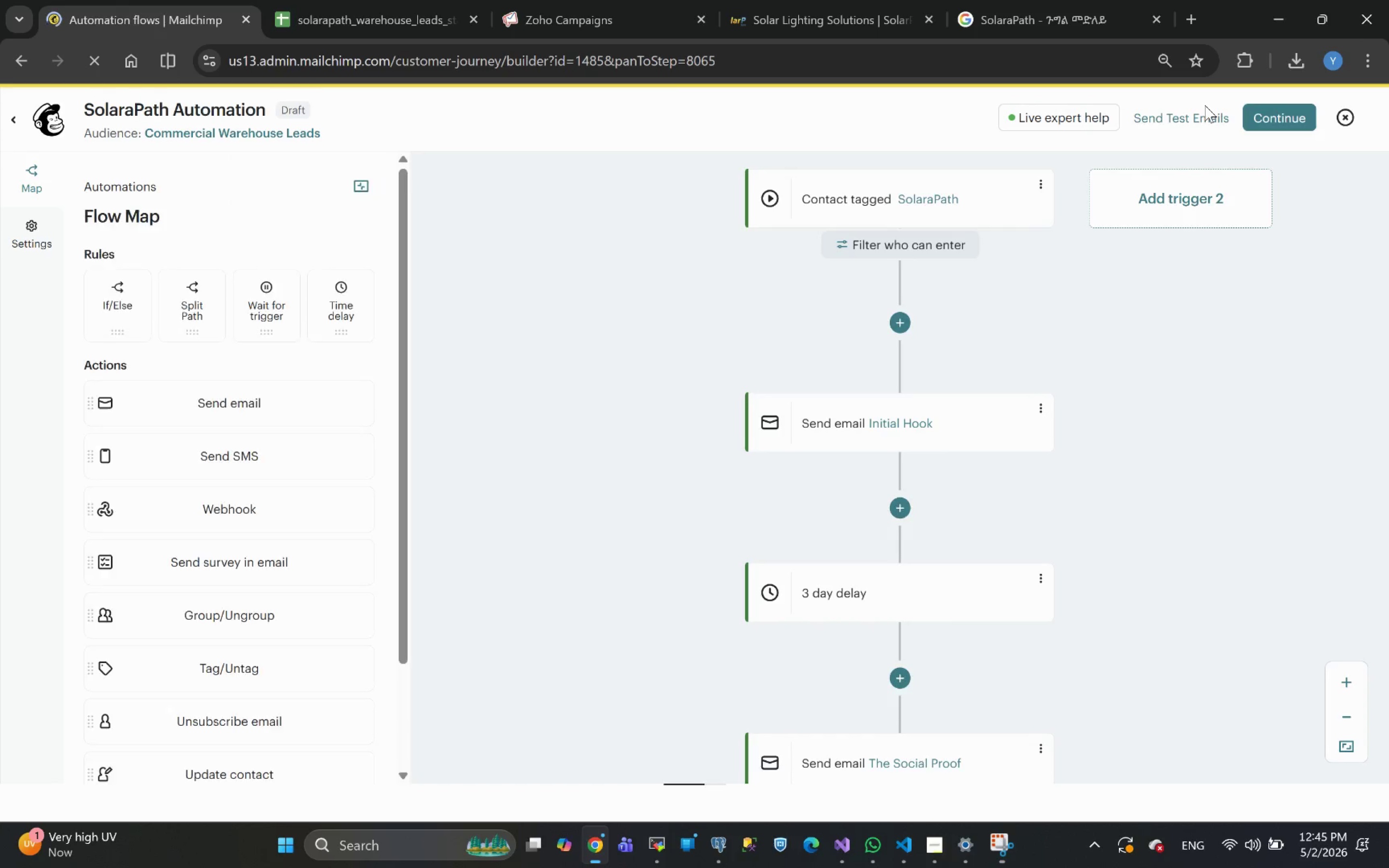 
wait(11.03)
 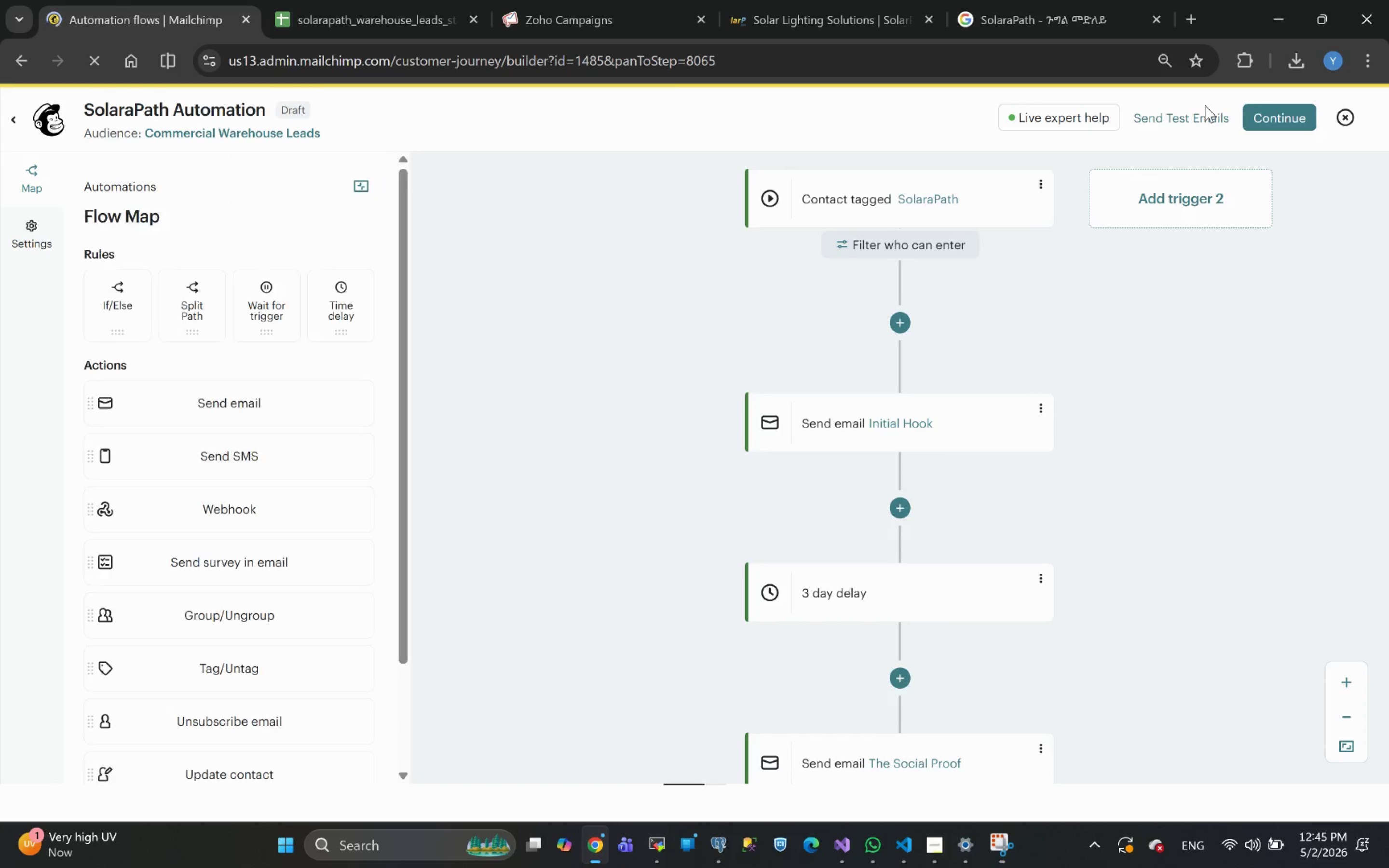 
left_click([1043, 381])
 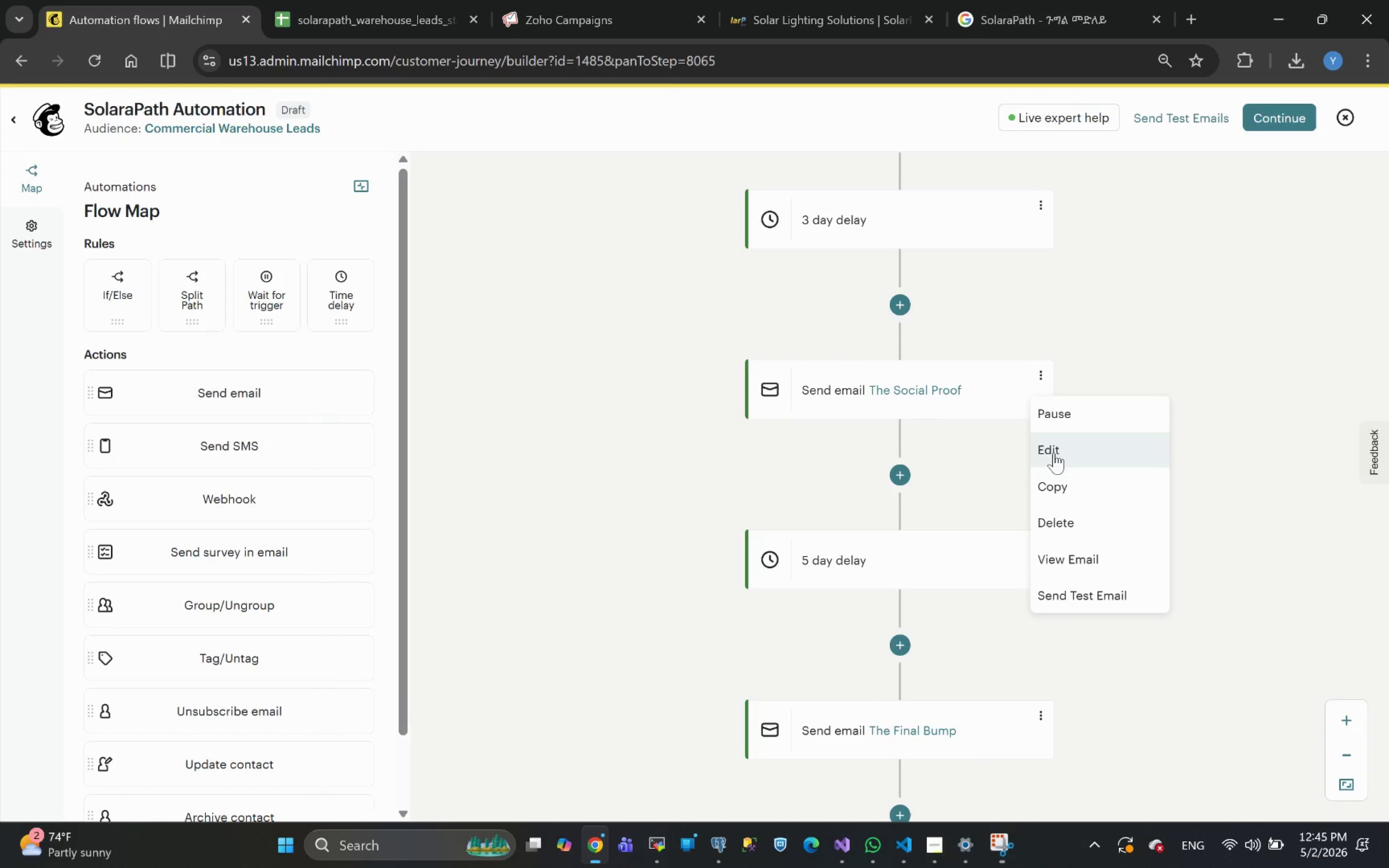 
left_click([1054, 453])
 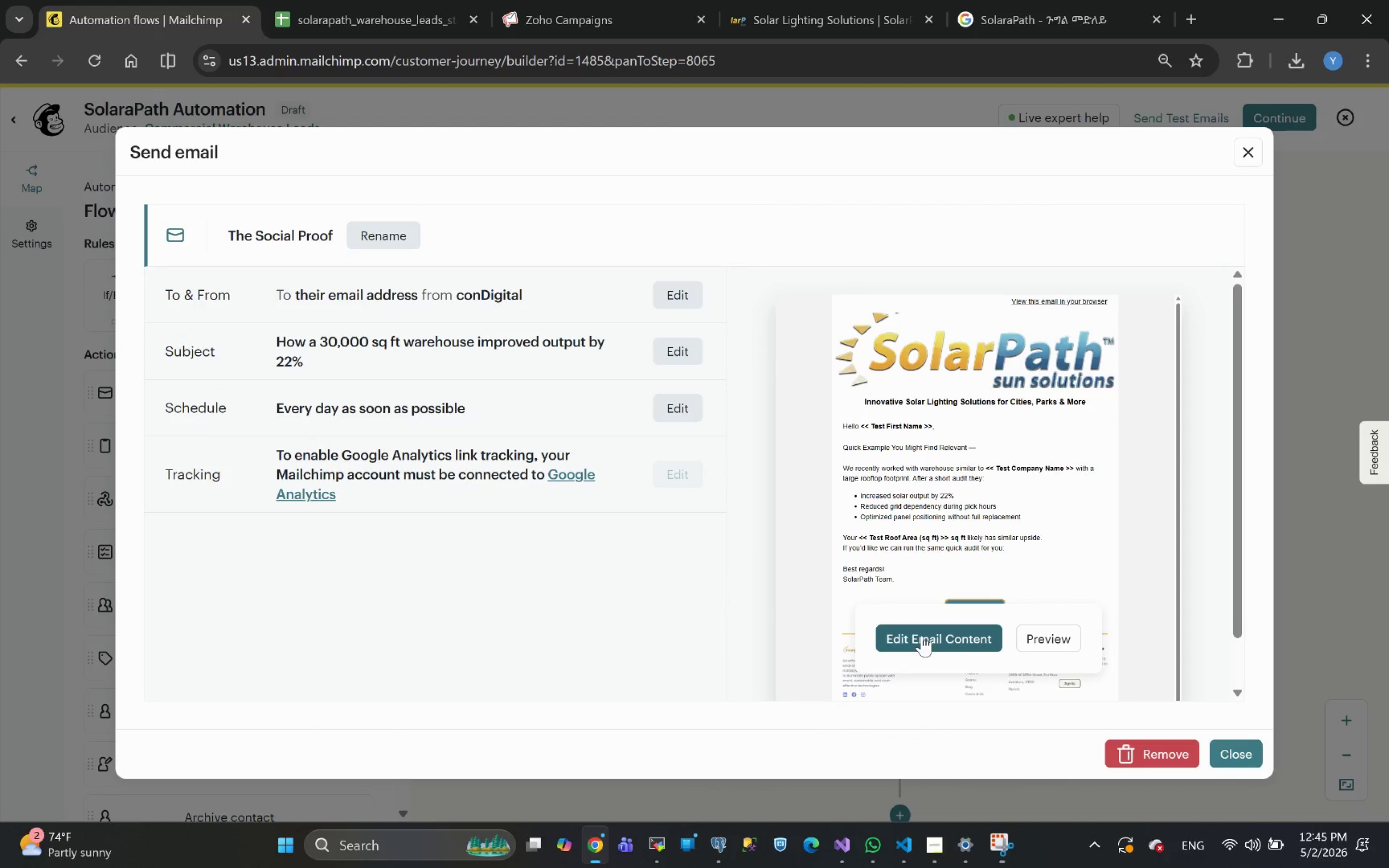 
left_click([922, 636])
 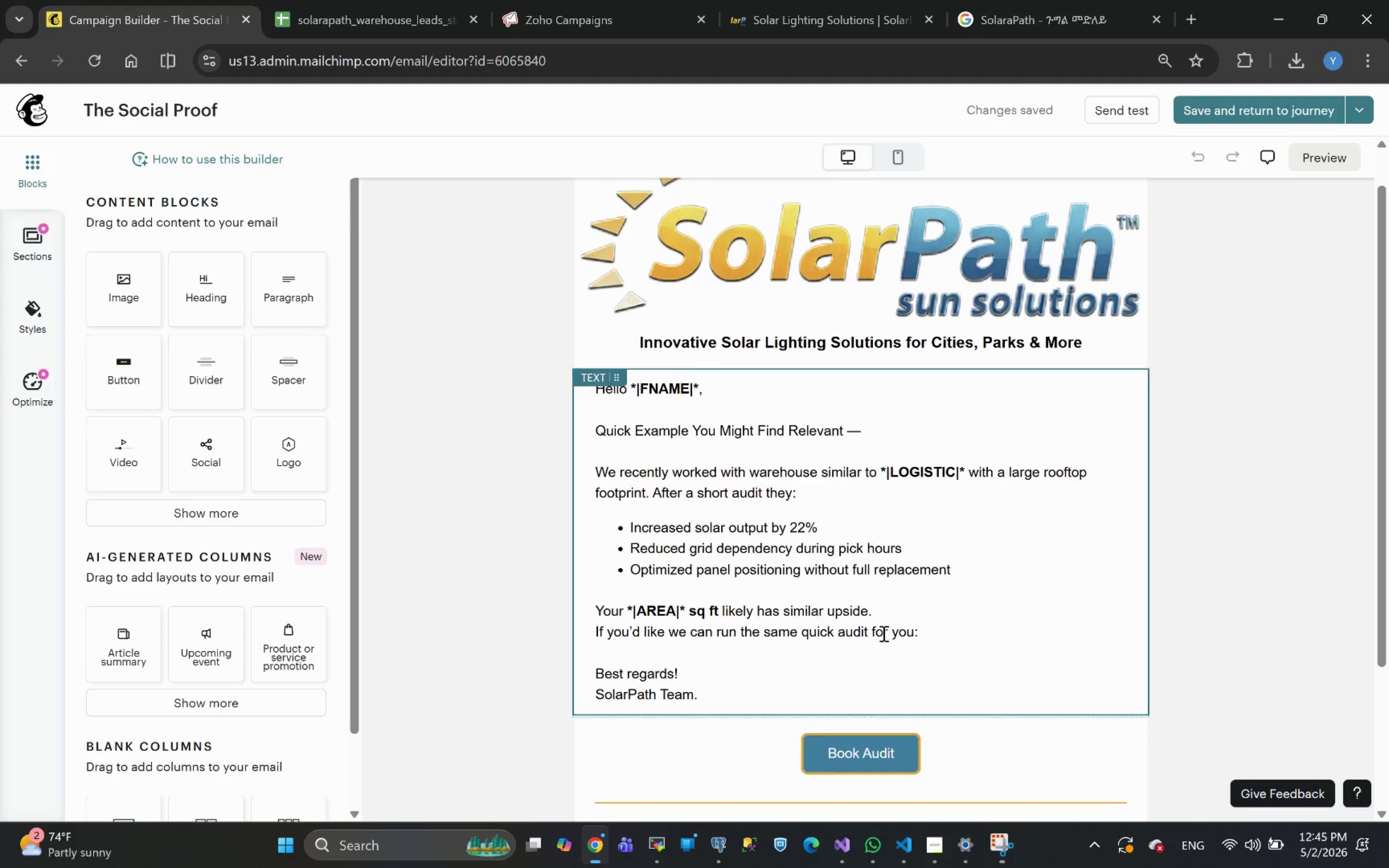 
wait(26.33)
 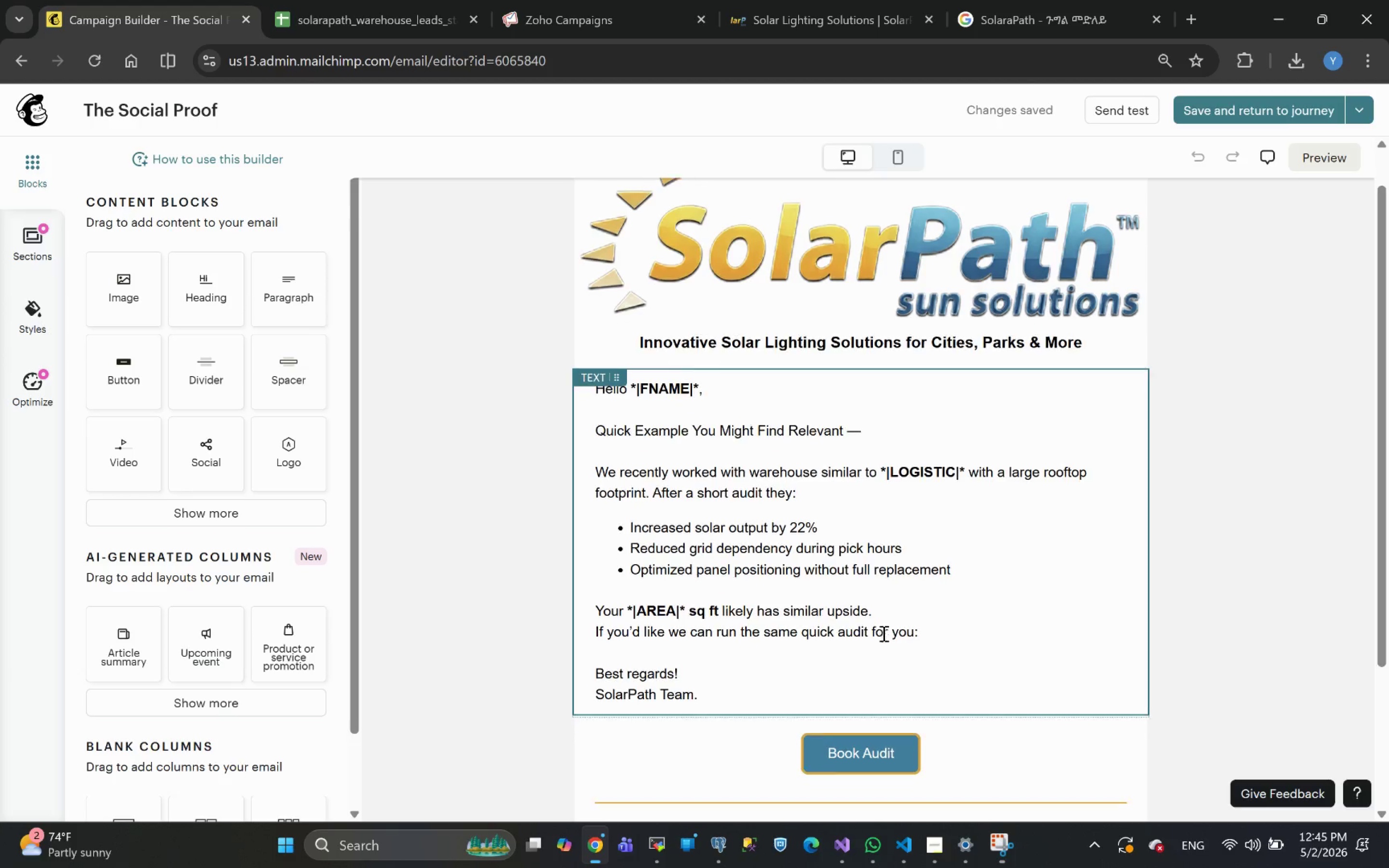 
hold_key(key=ControlLeft, duration=1.57)
scroll: coordinate [920, 486], scroll_direction: none, amount: 0.0
 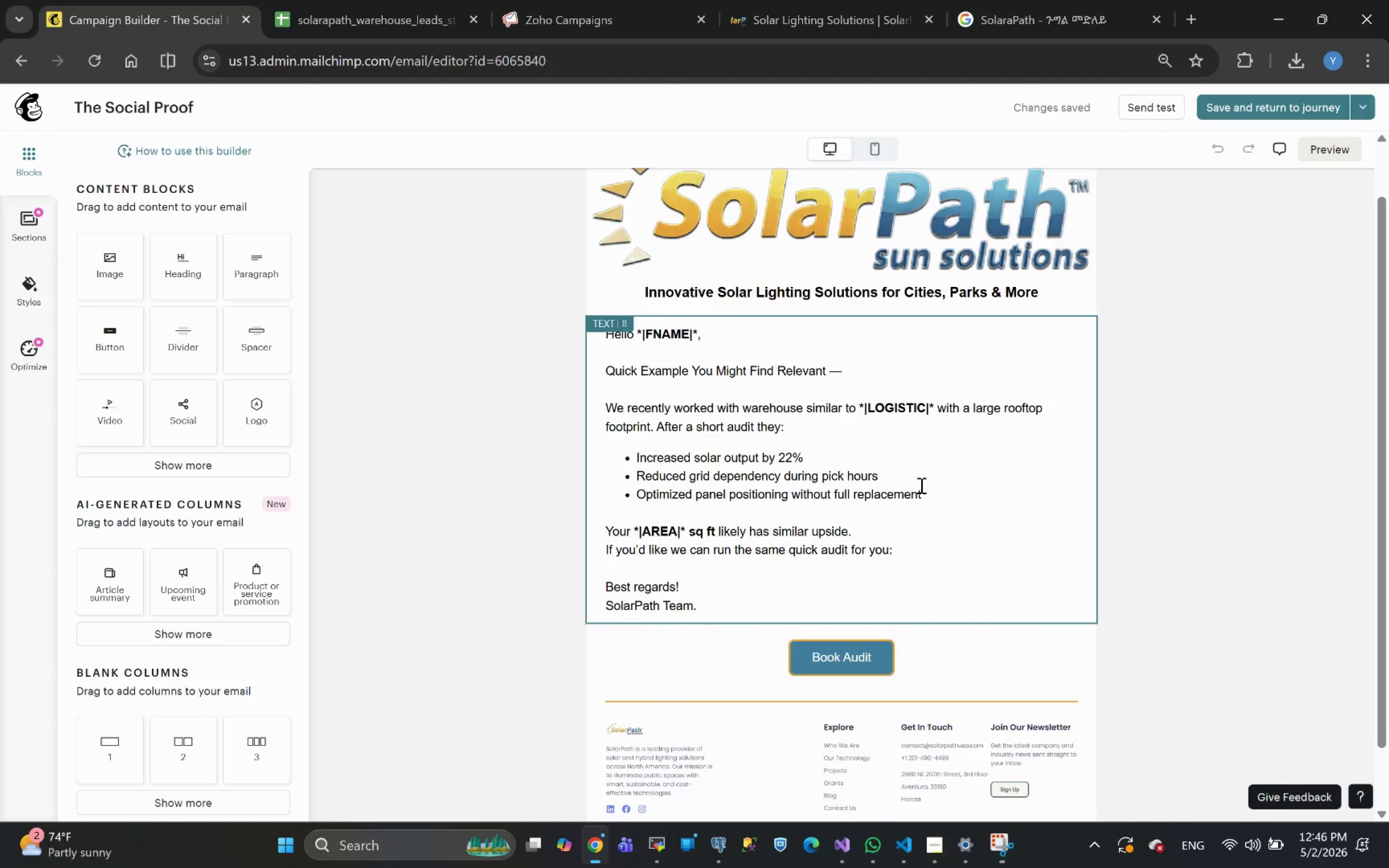 
wait(14.77)
 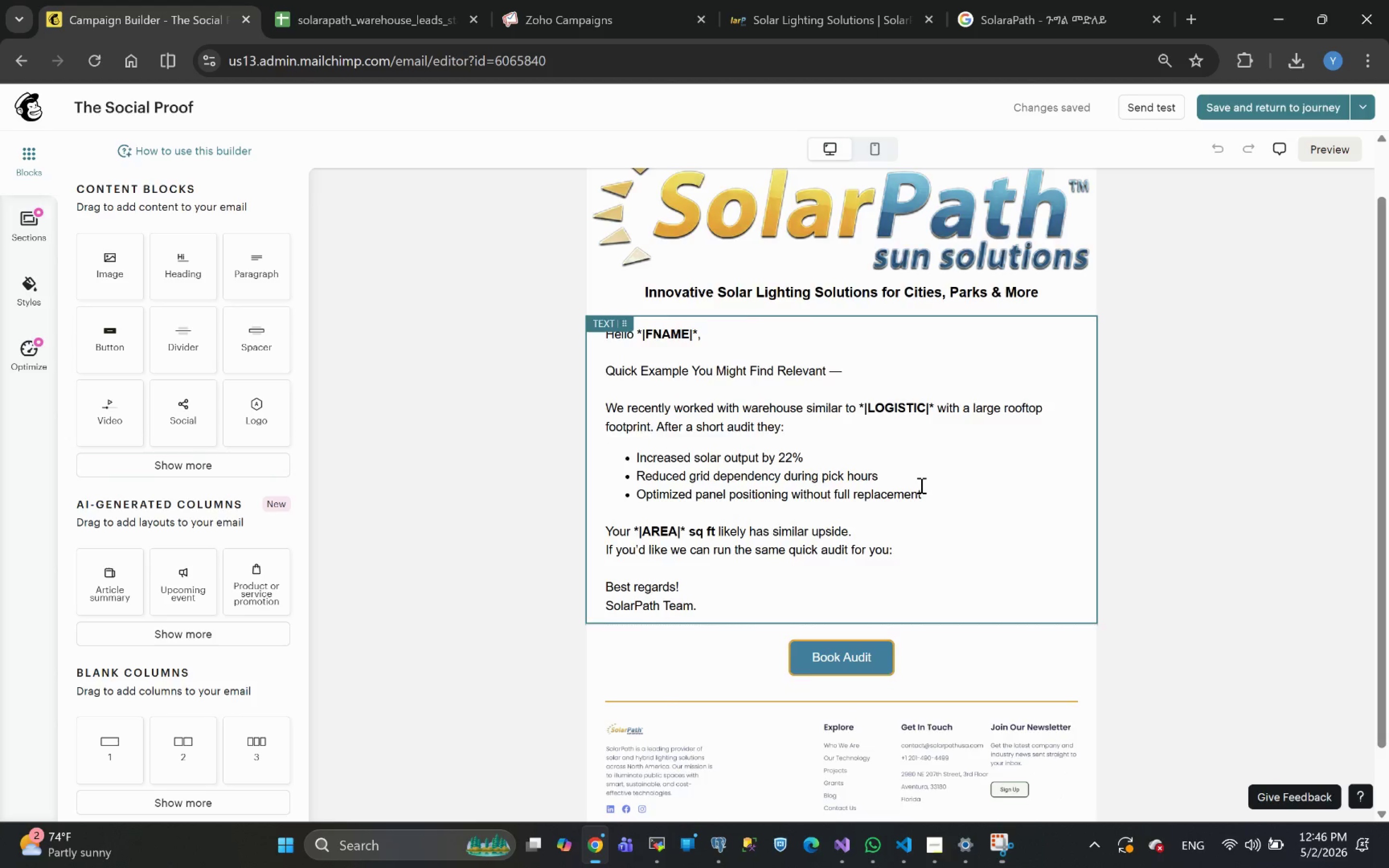 
left_click([998, 845])
 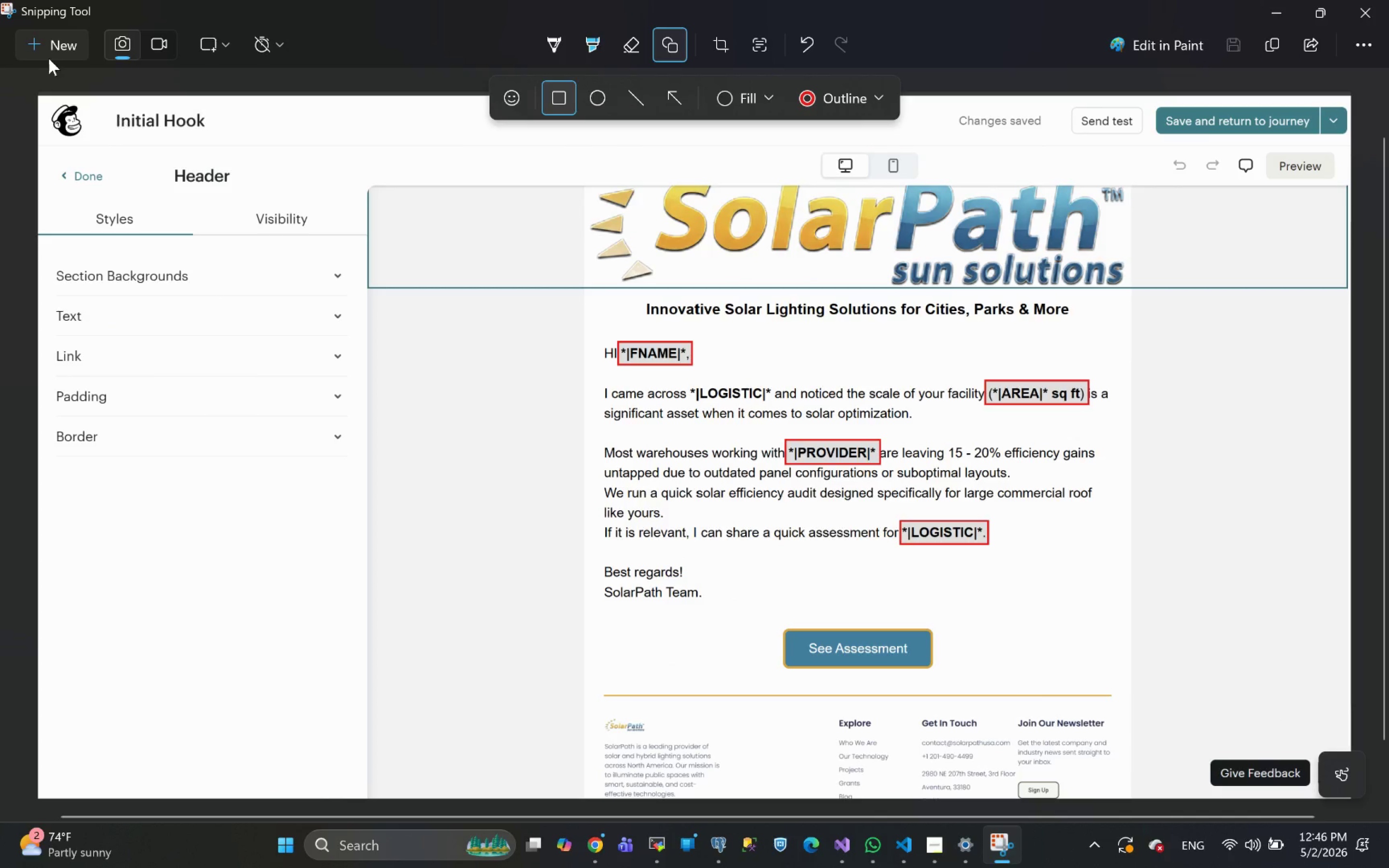 
left_click([40, 41])
 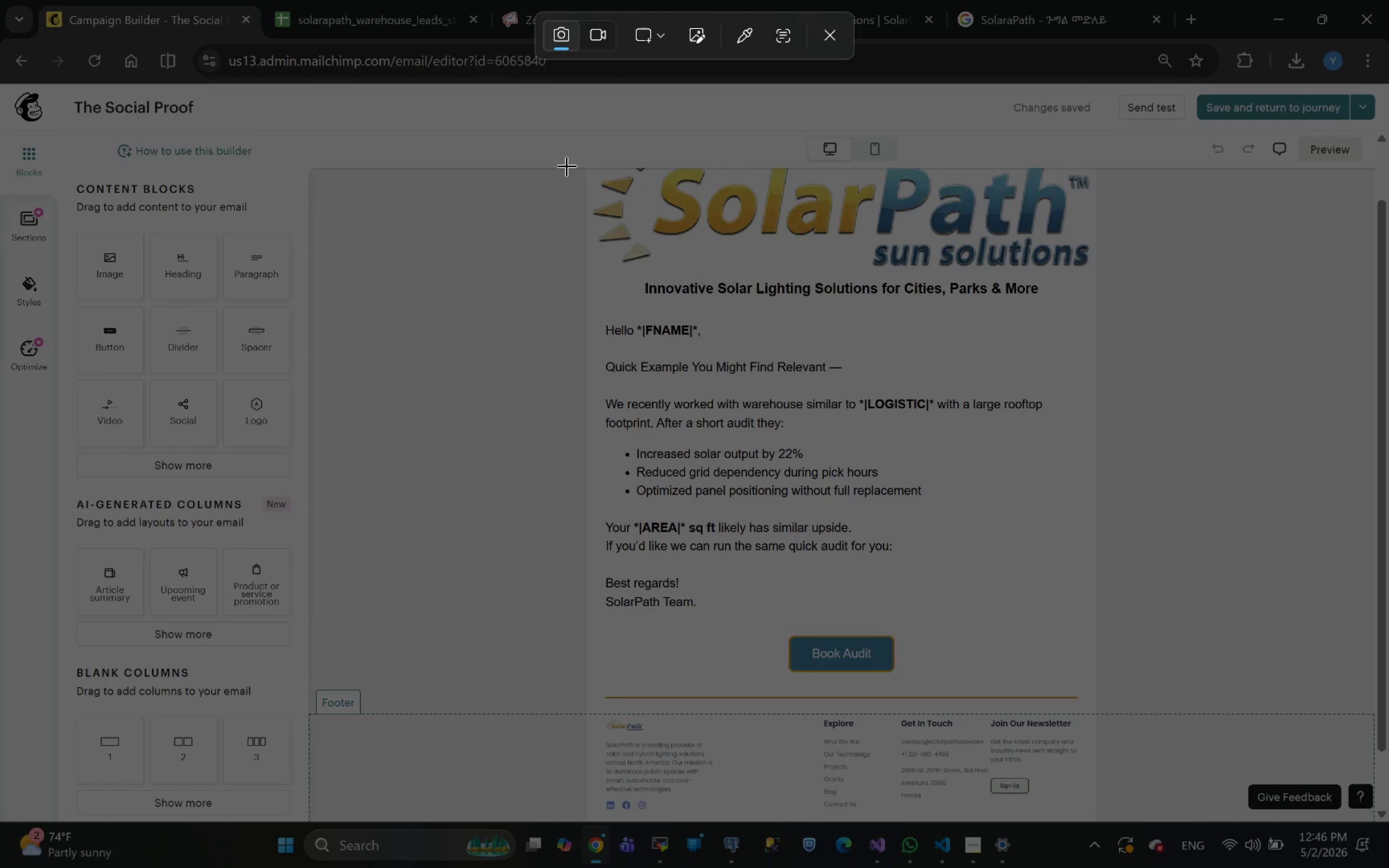 
left_click_drag(start_coordinate=[567, 165], to_coordinate=[1109, 821])
 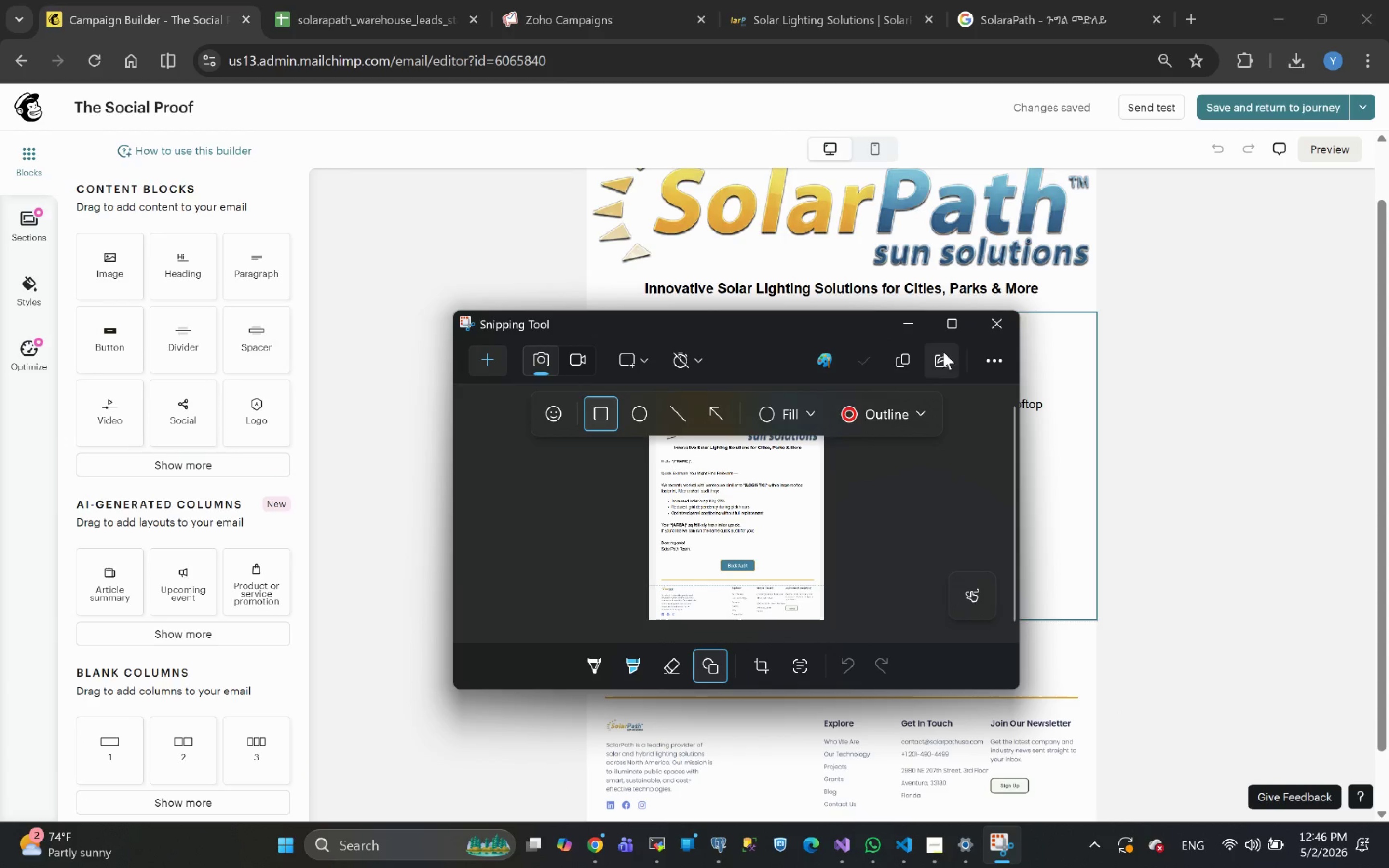 
left_click([952, 324])
 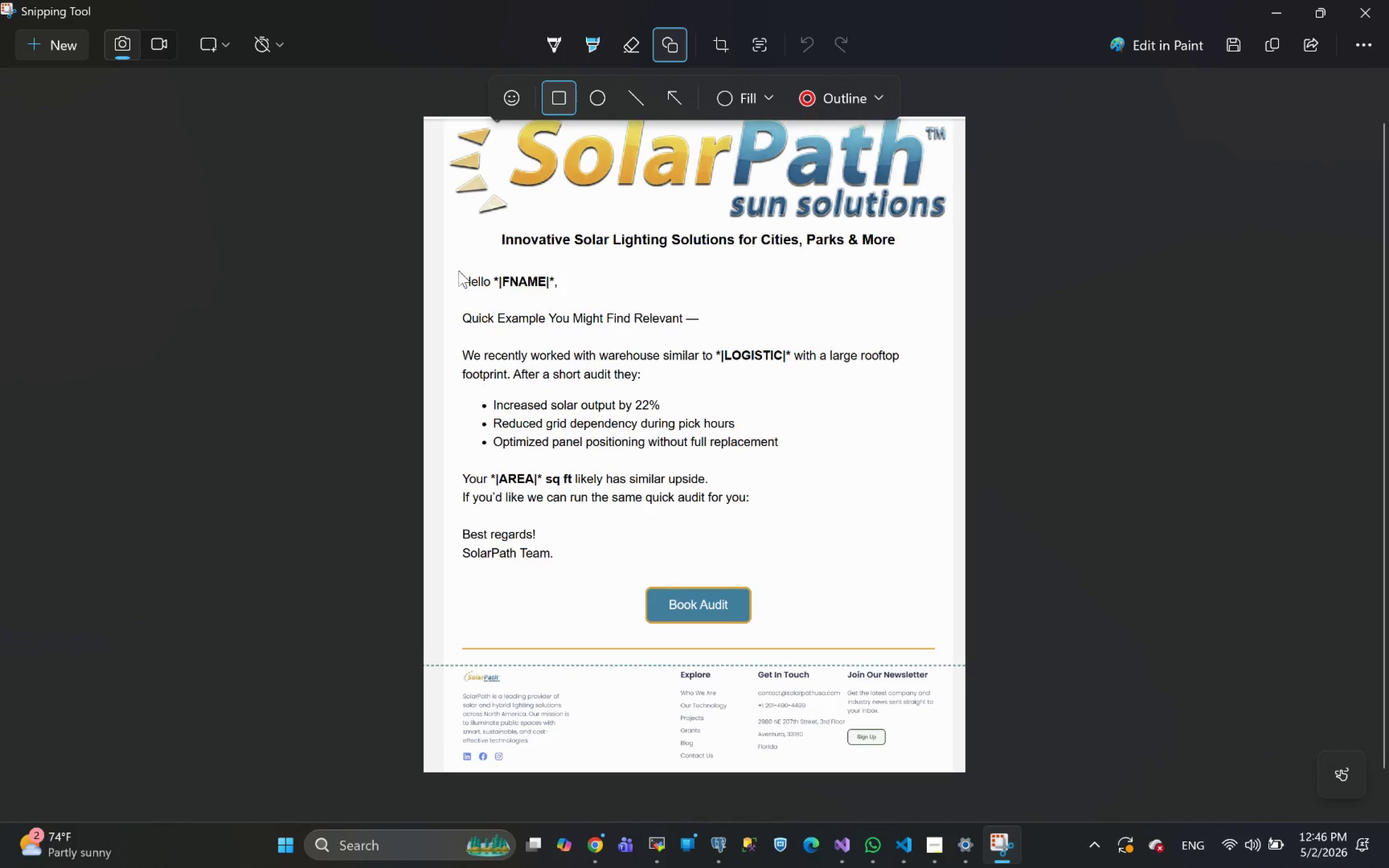 
wait(5.97)
 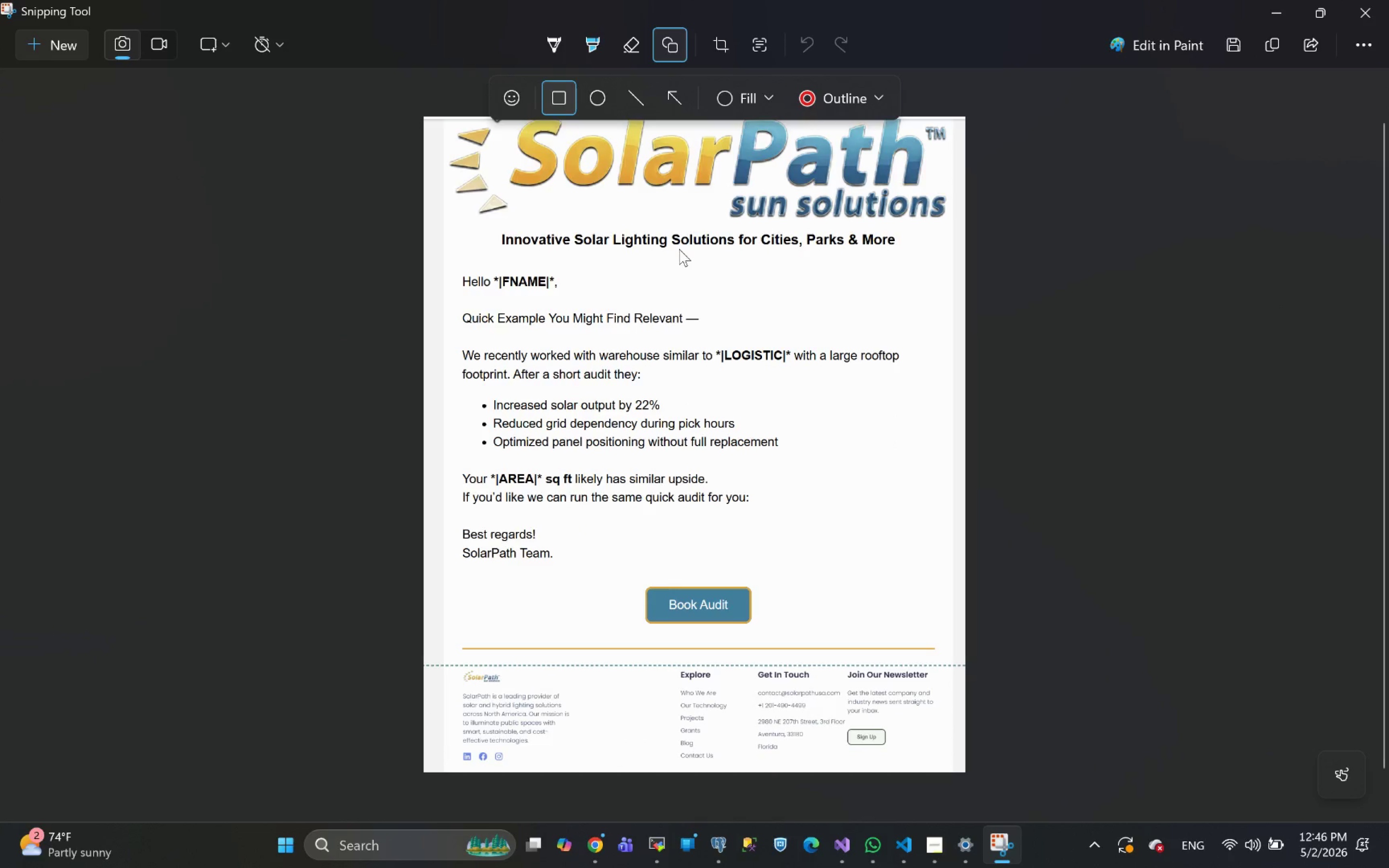 
left_click_drag(start_coordinate=[461, 272], to_coordinate=[560, 291])
 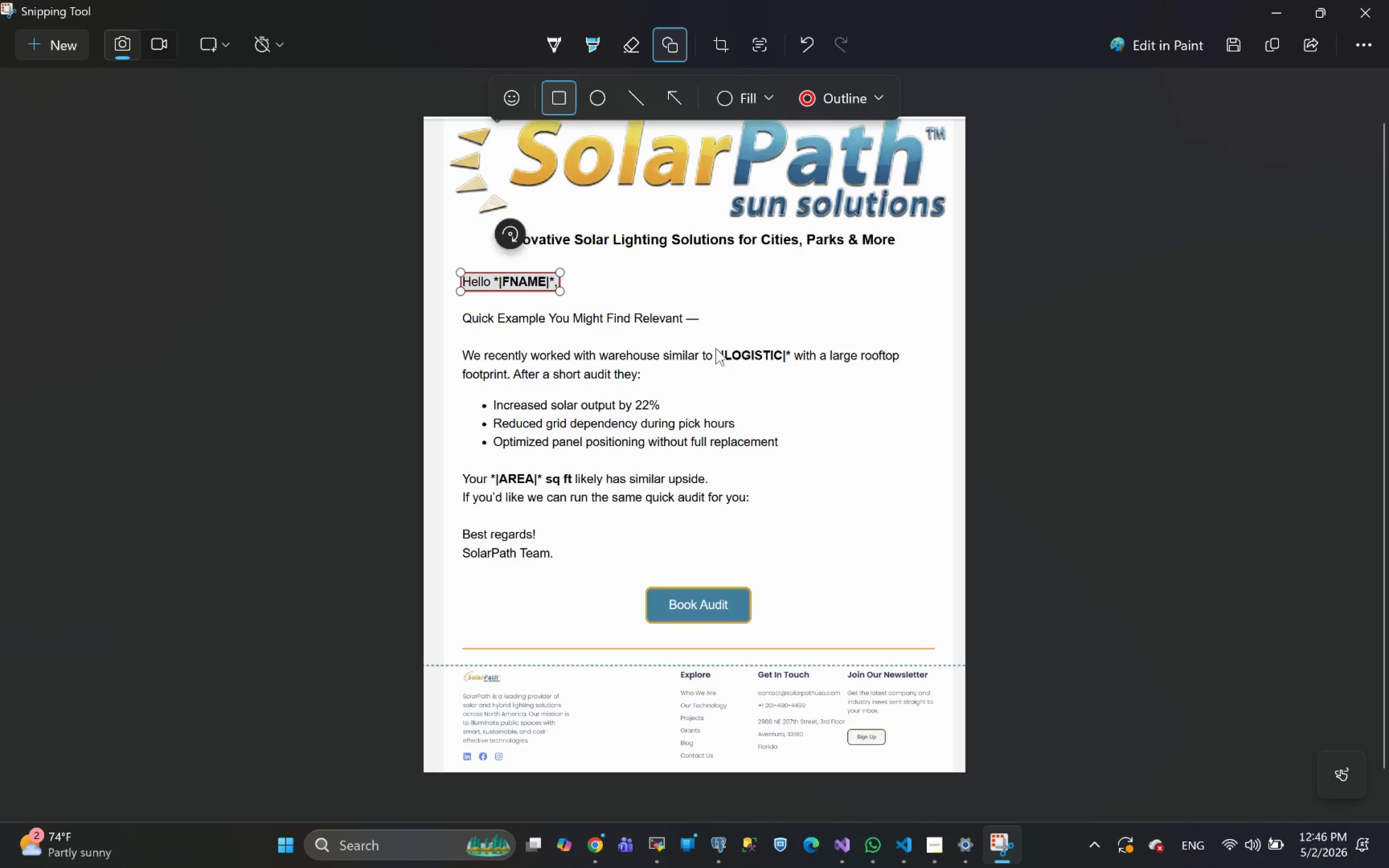 
left_click_drag(start_coordinate=[714, 347], to_coordinate=[793, 363])
 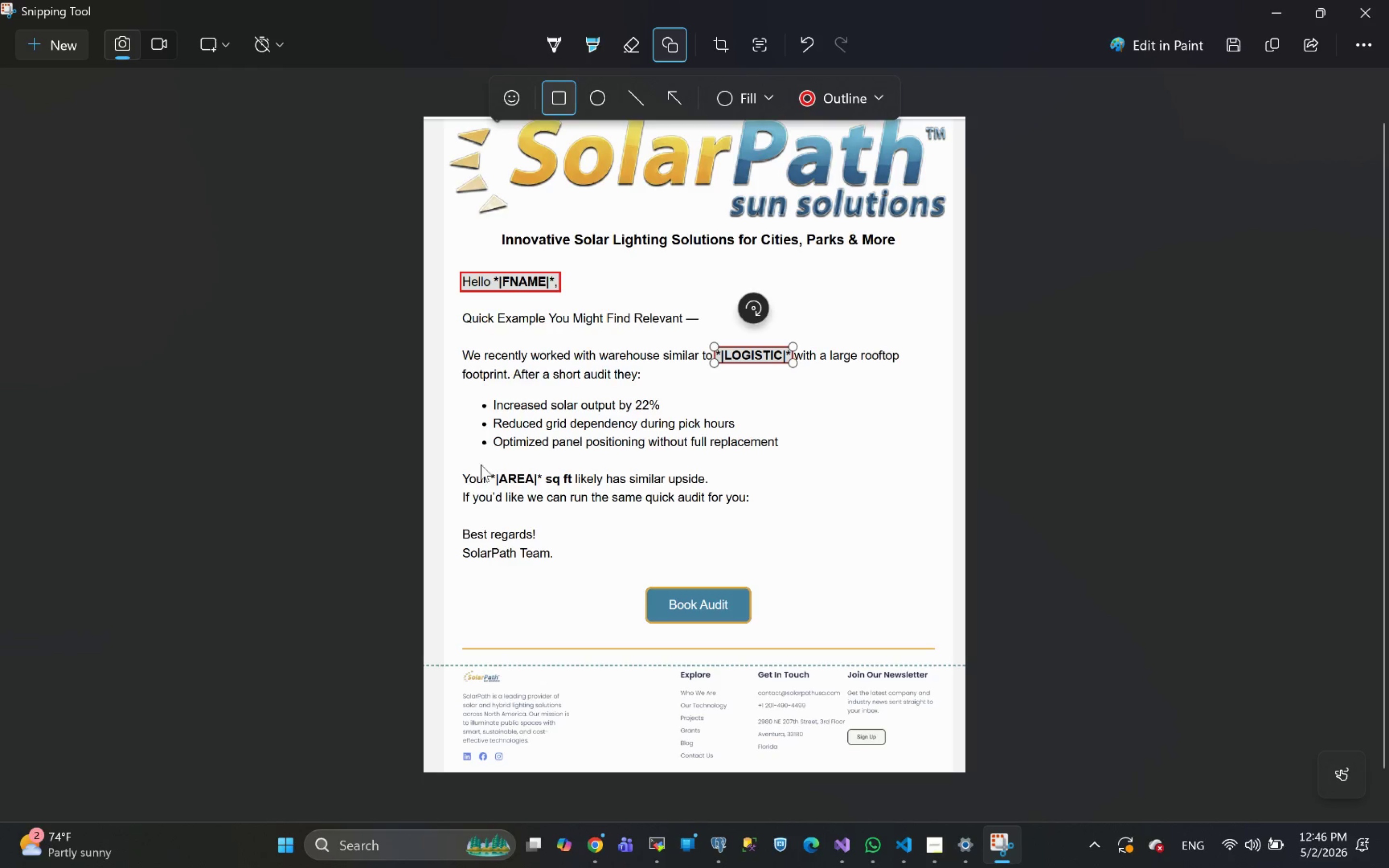 
left_click_drag(start_coordinate=[490, 470], to_coordinate=[574, 487])
 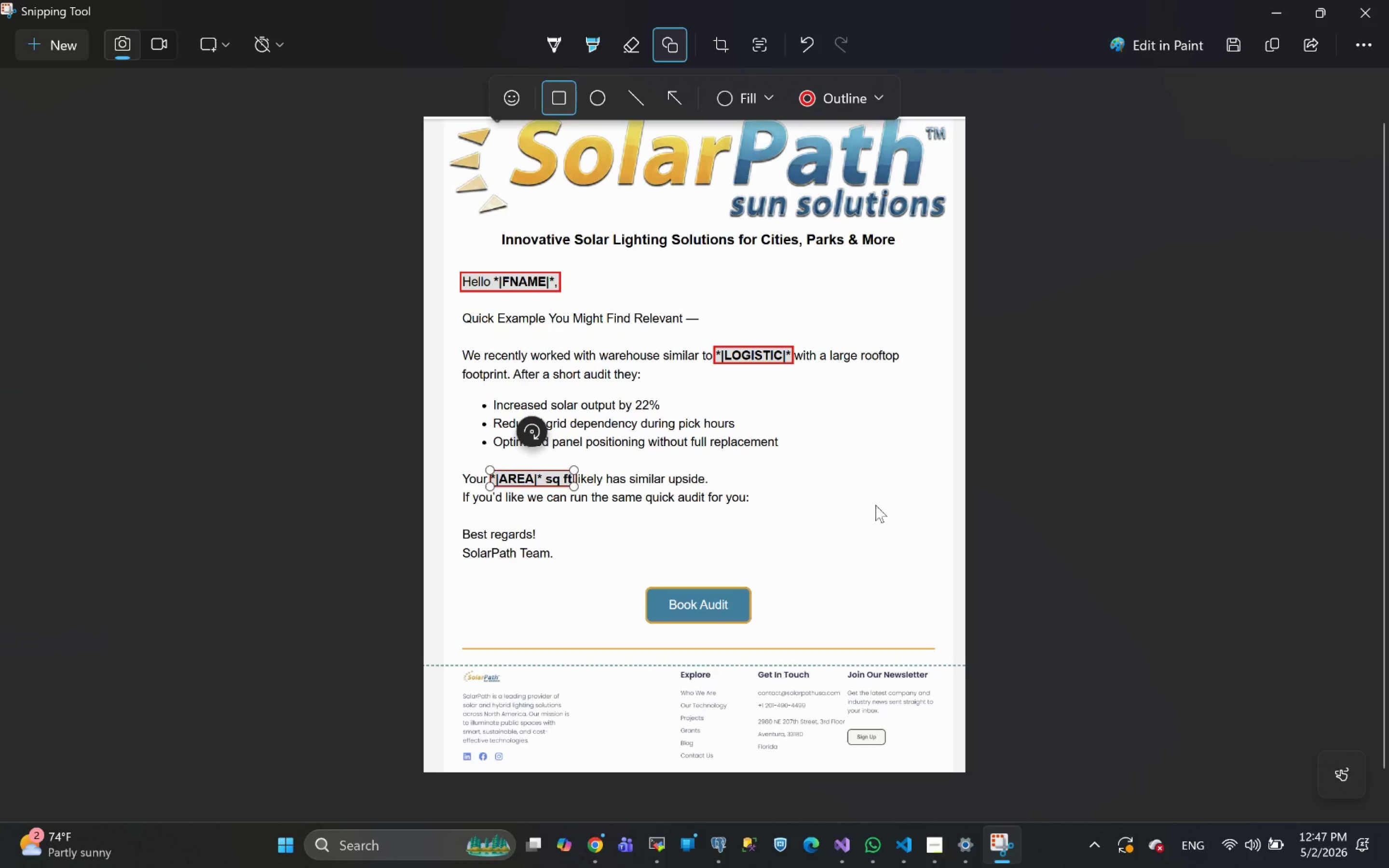 
left_click([875, 504])
 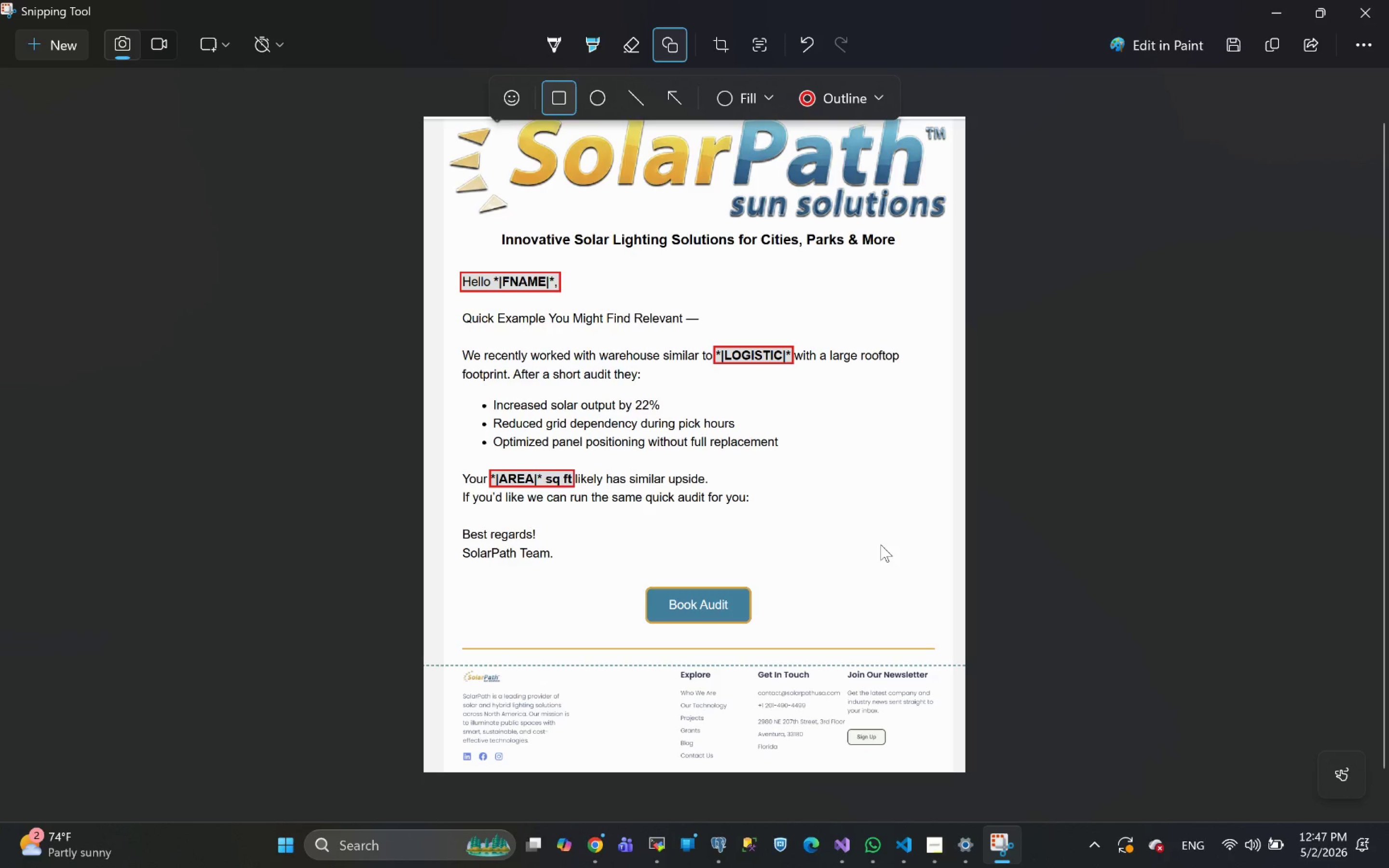 
wait(12.18)
 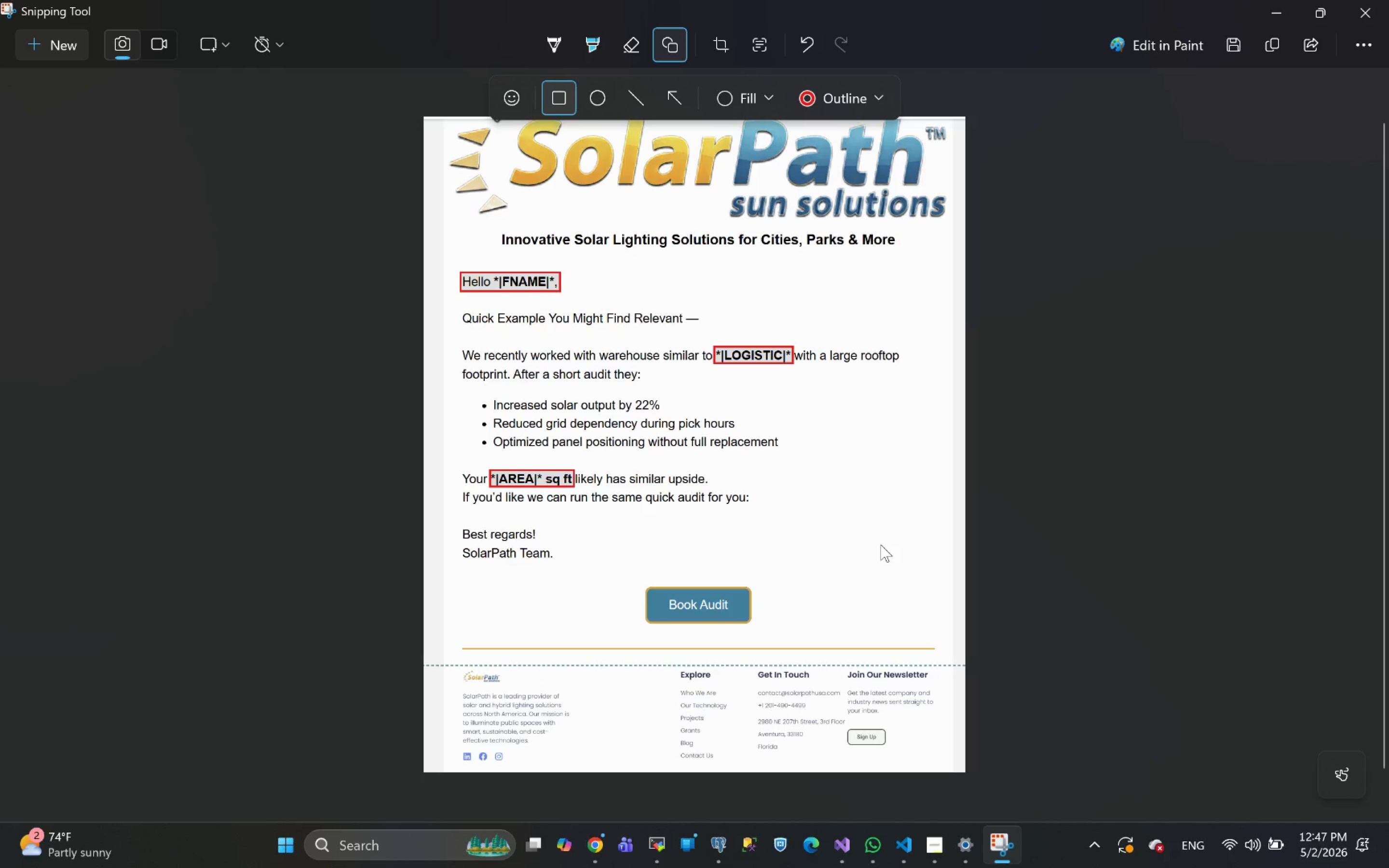 
left_click([1270, 51])
 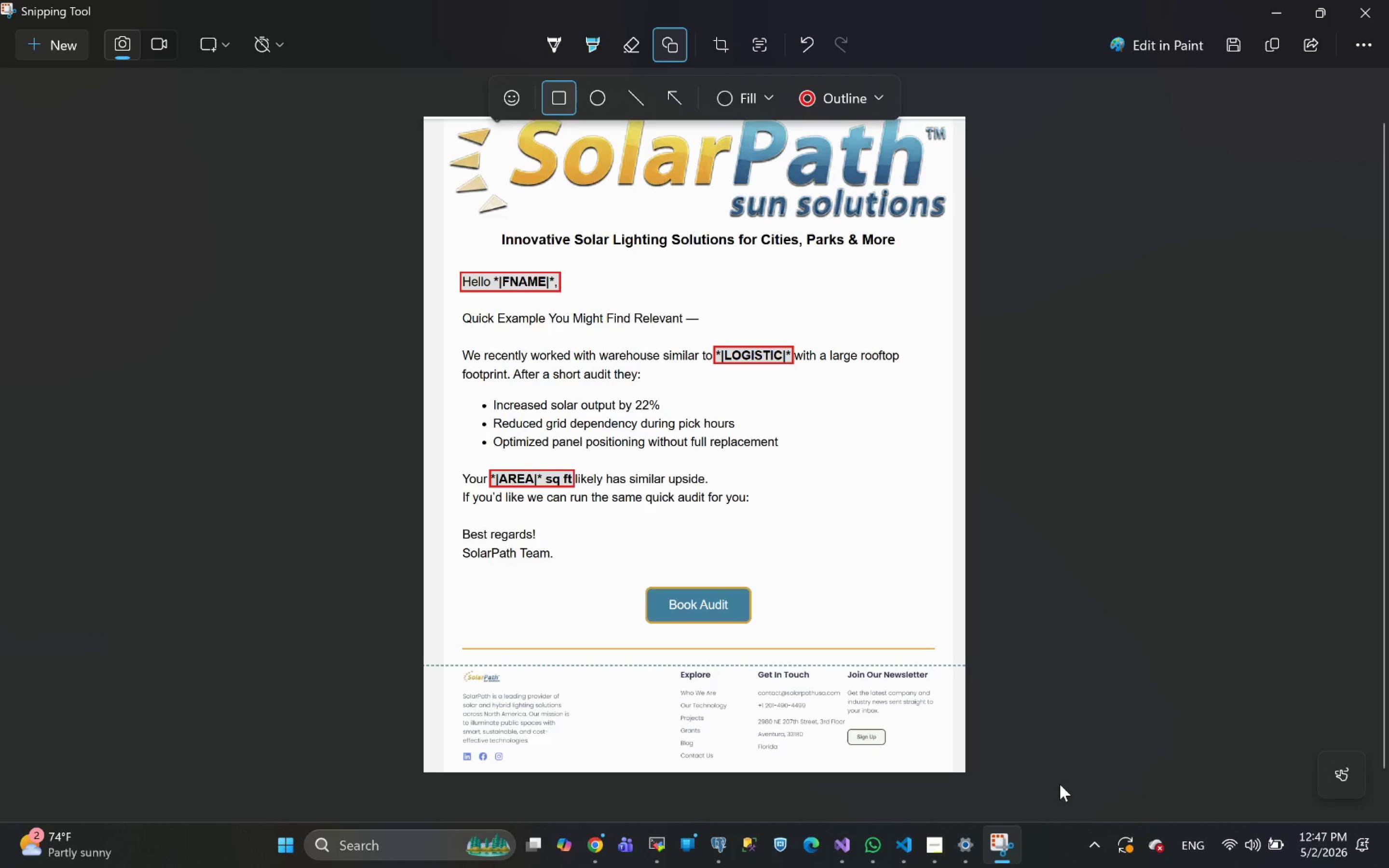 
wait(8.05)
 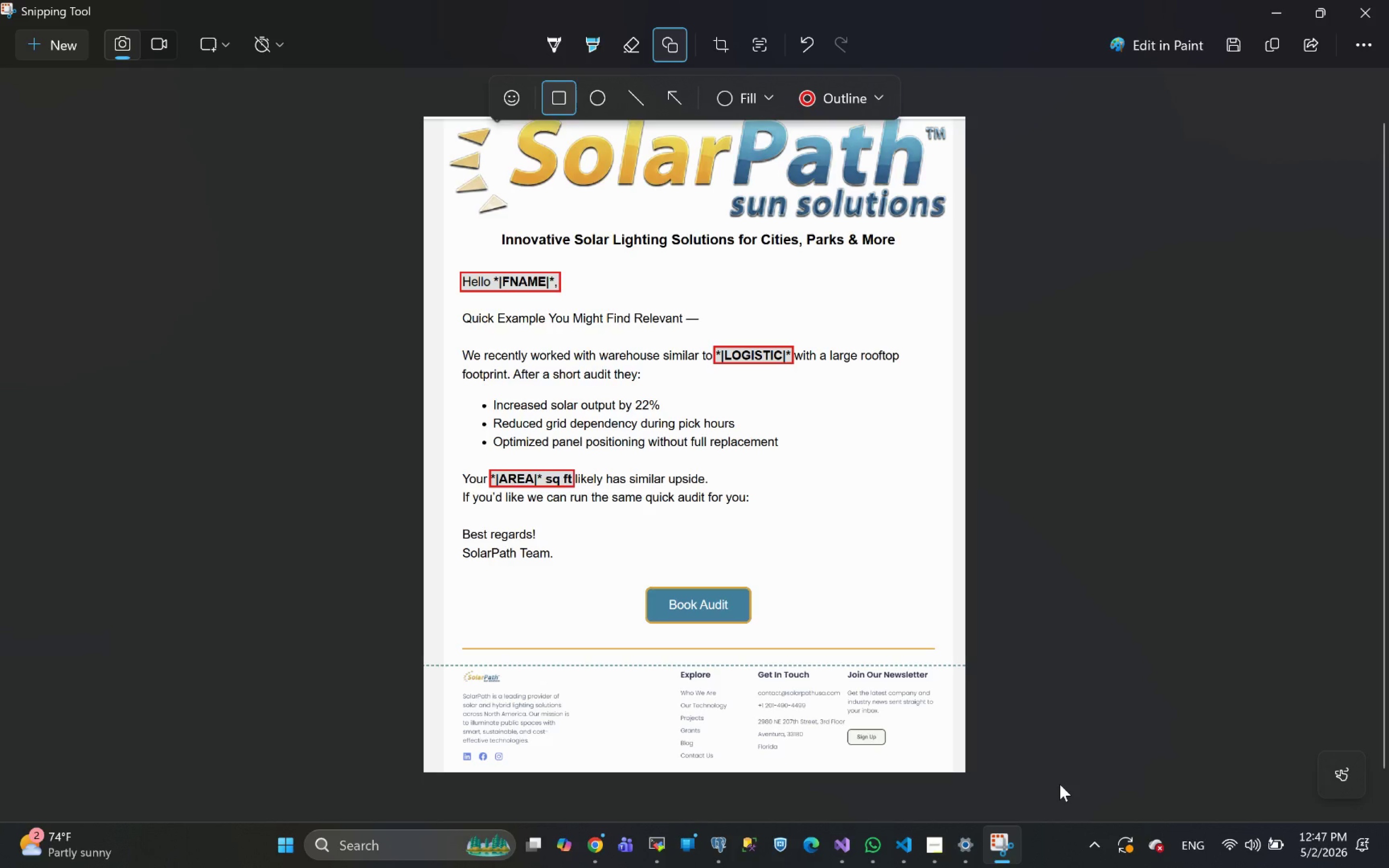 
left_click([1231, 50])
 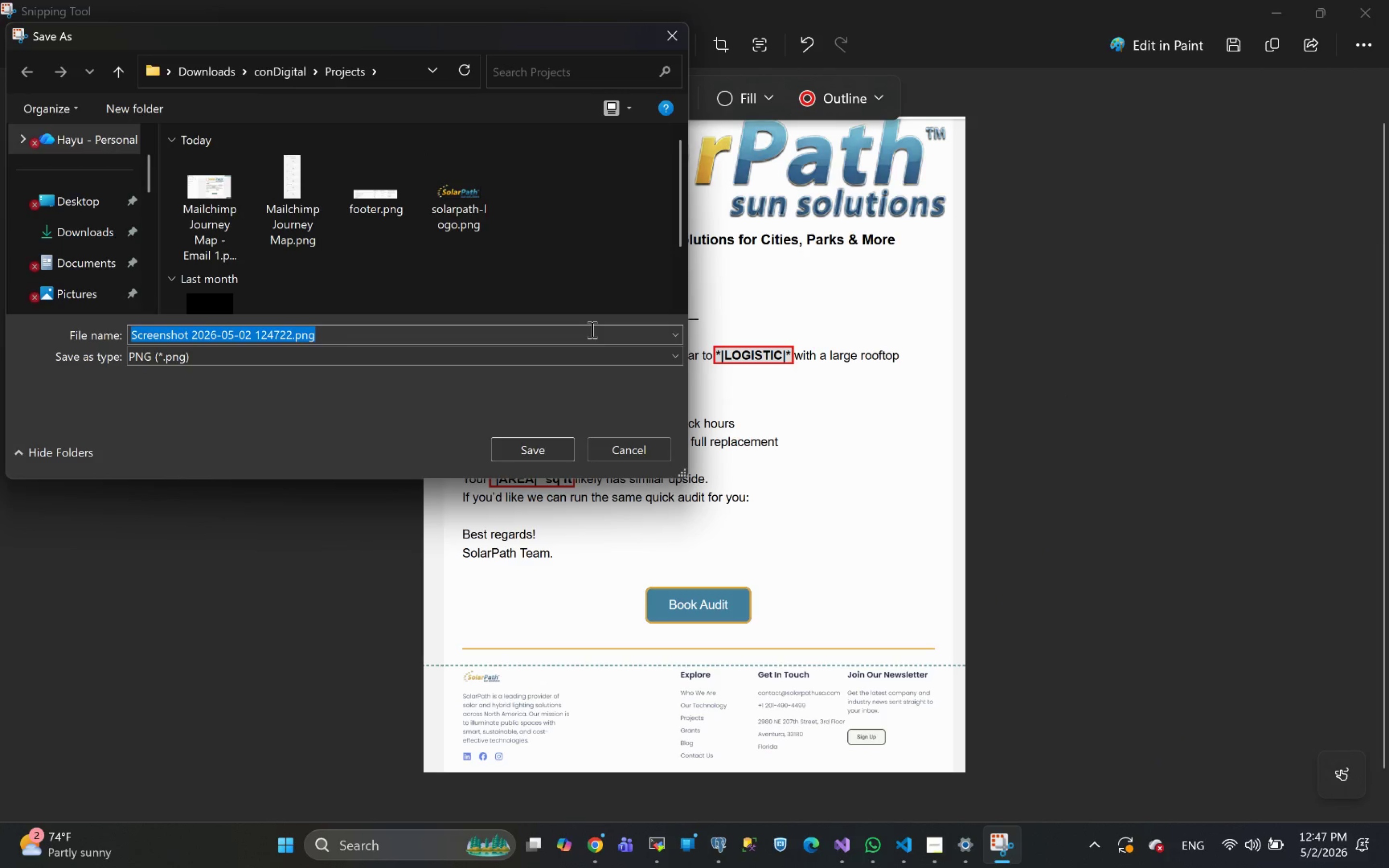 
key(Meta+V)
 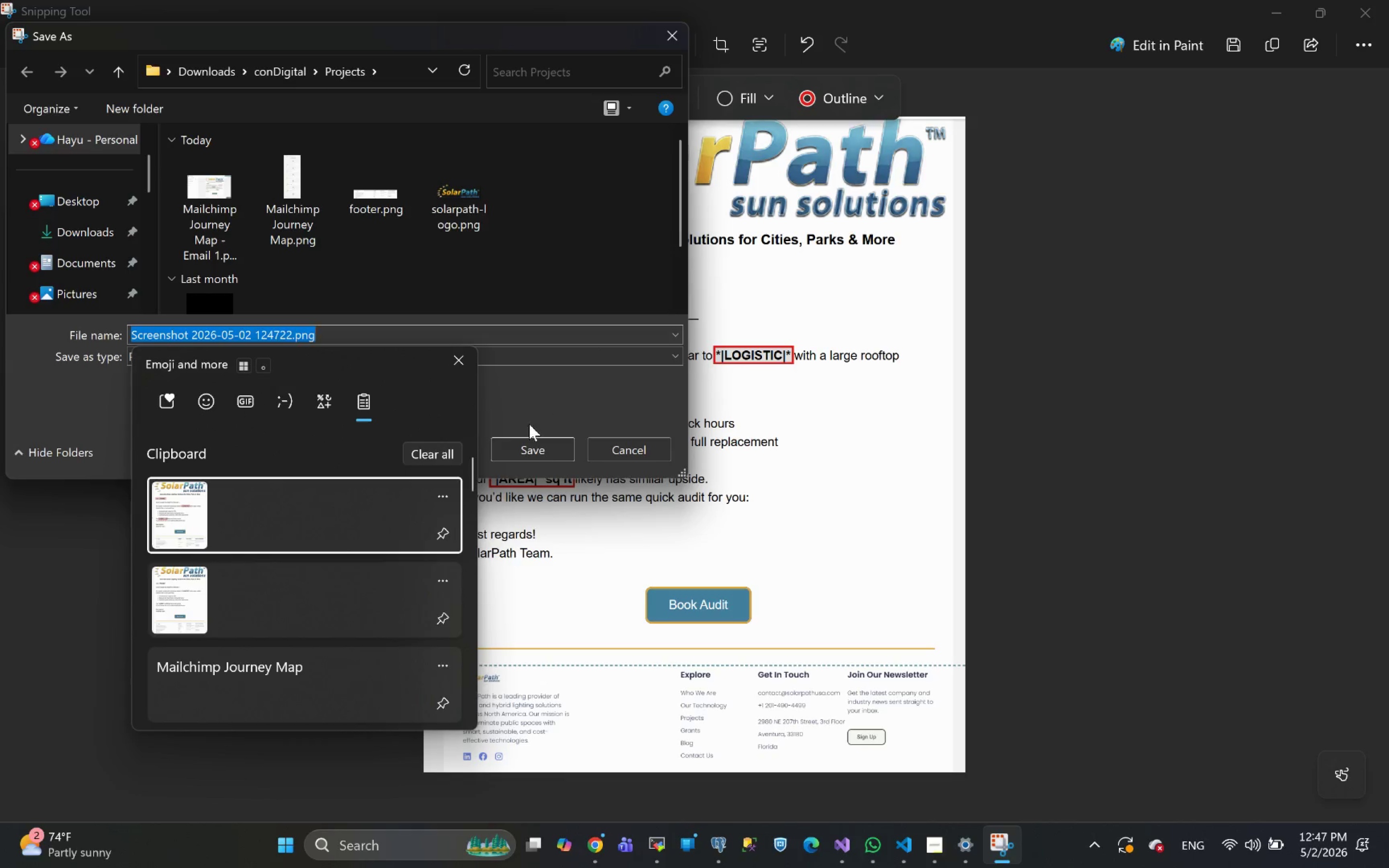 
left_click([327, 685])
 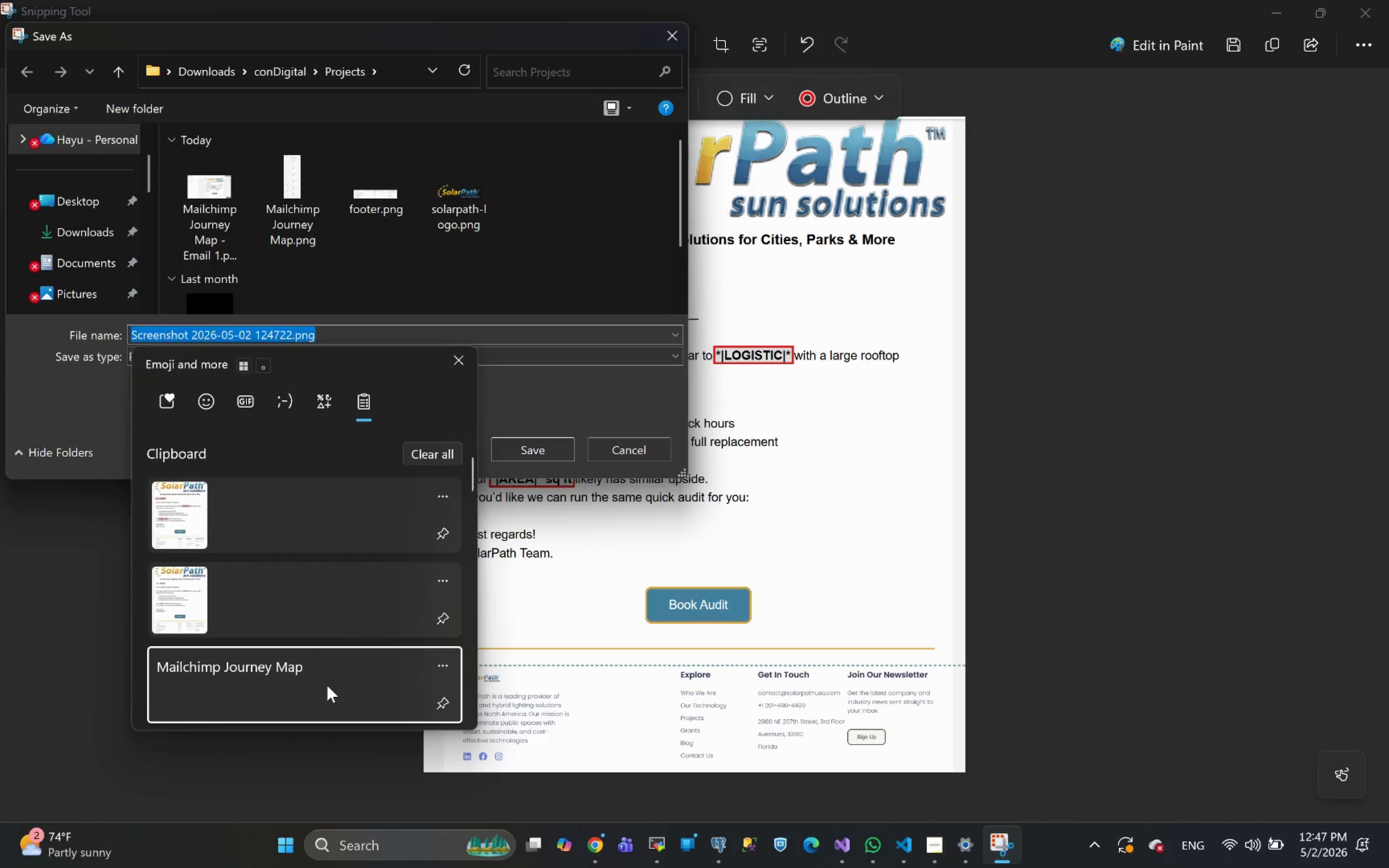 
key(Control+ControlLeft)
 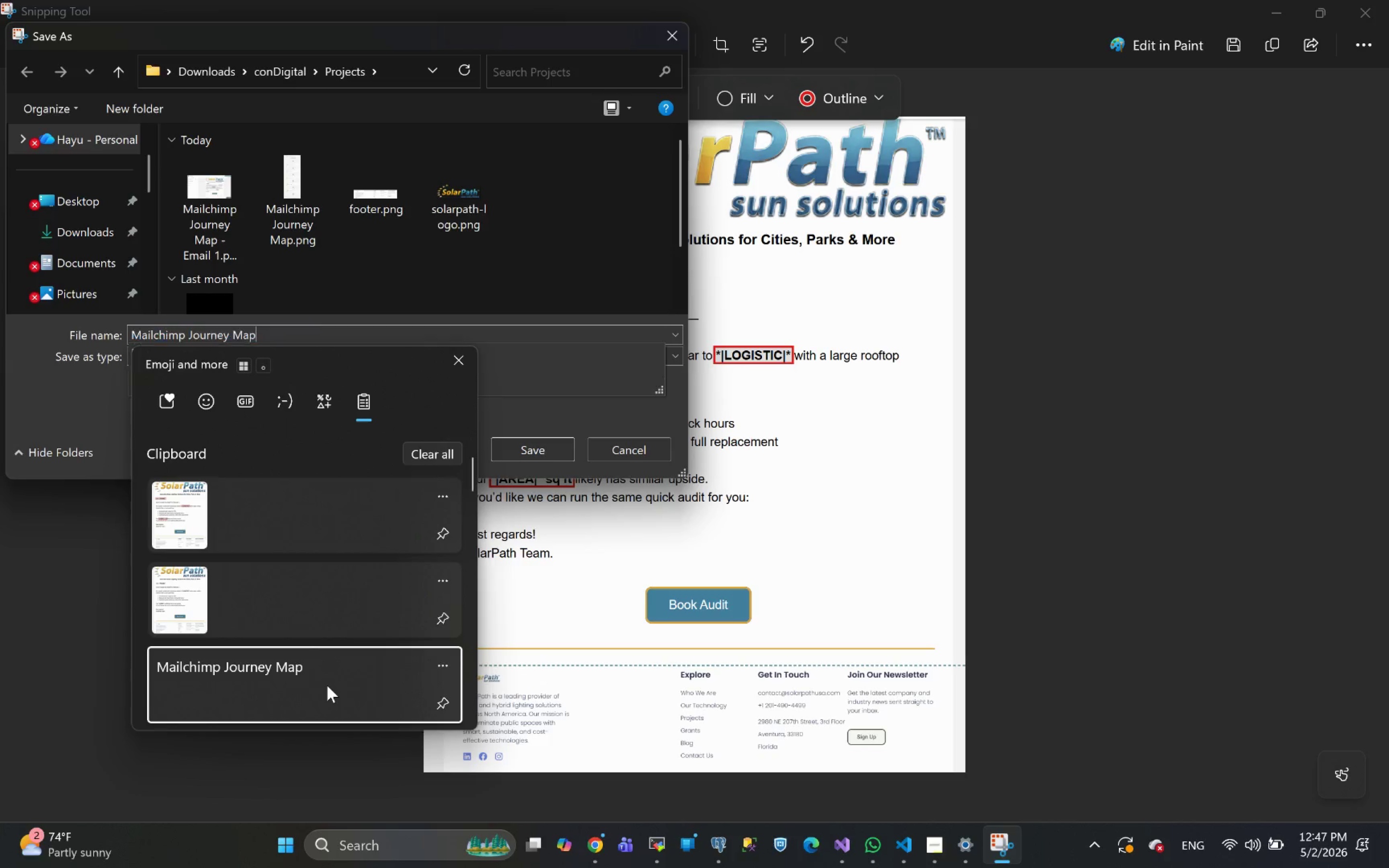 
key(Control+V)
 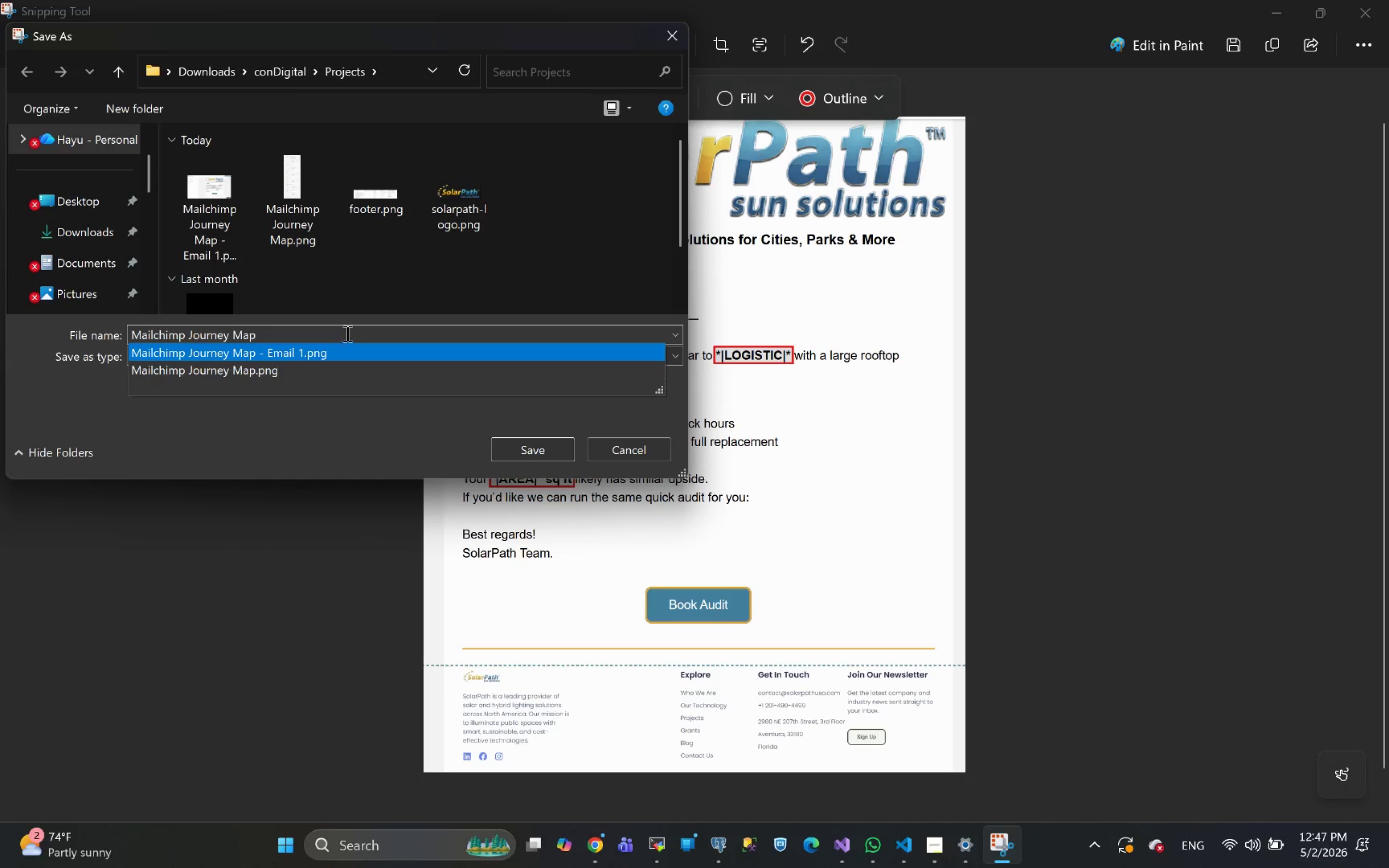 
type( - Email 2)
 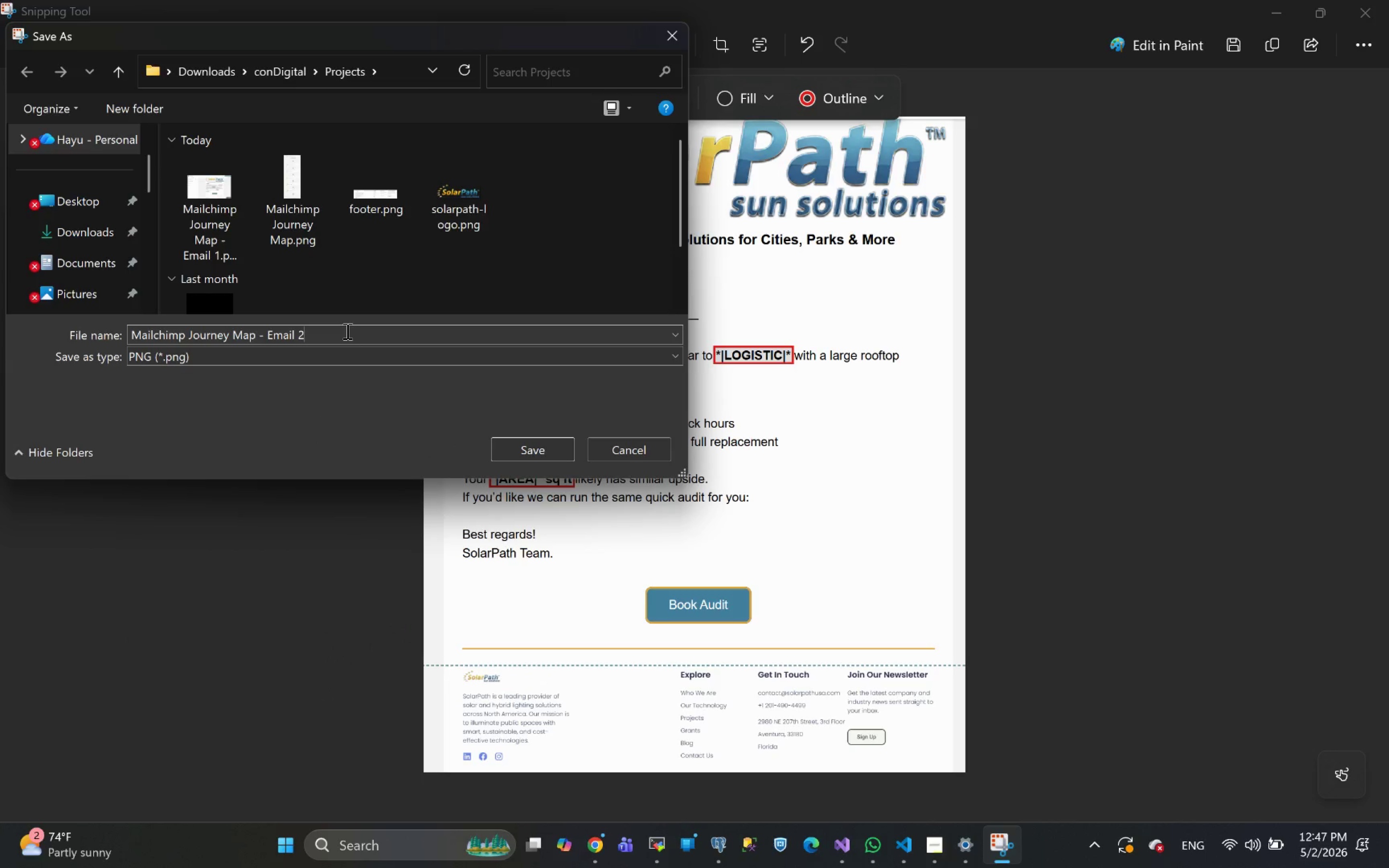 
left_click([520, 448])
 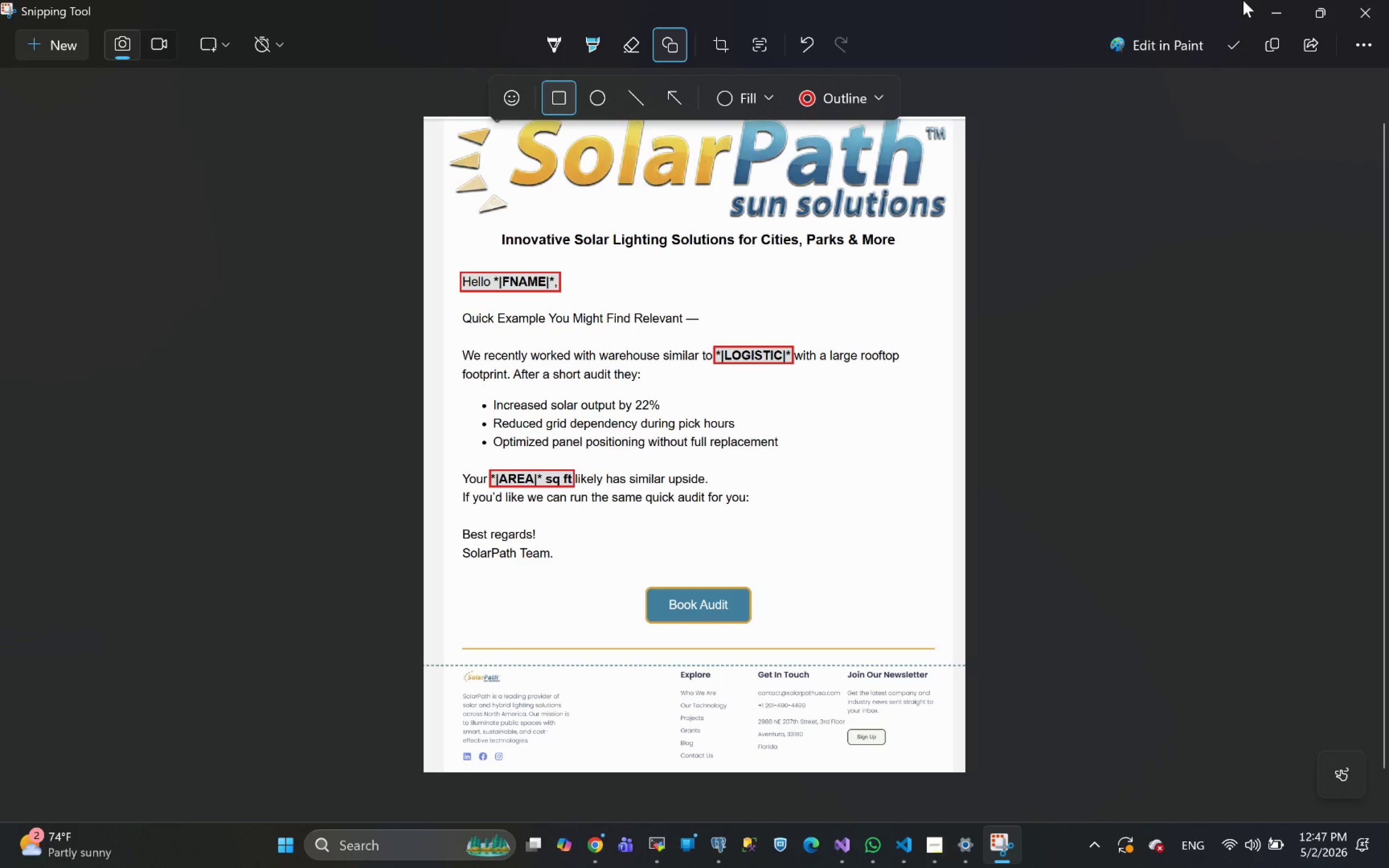 
left_click([1275, 10])
 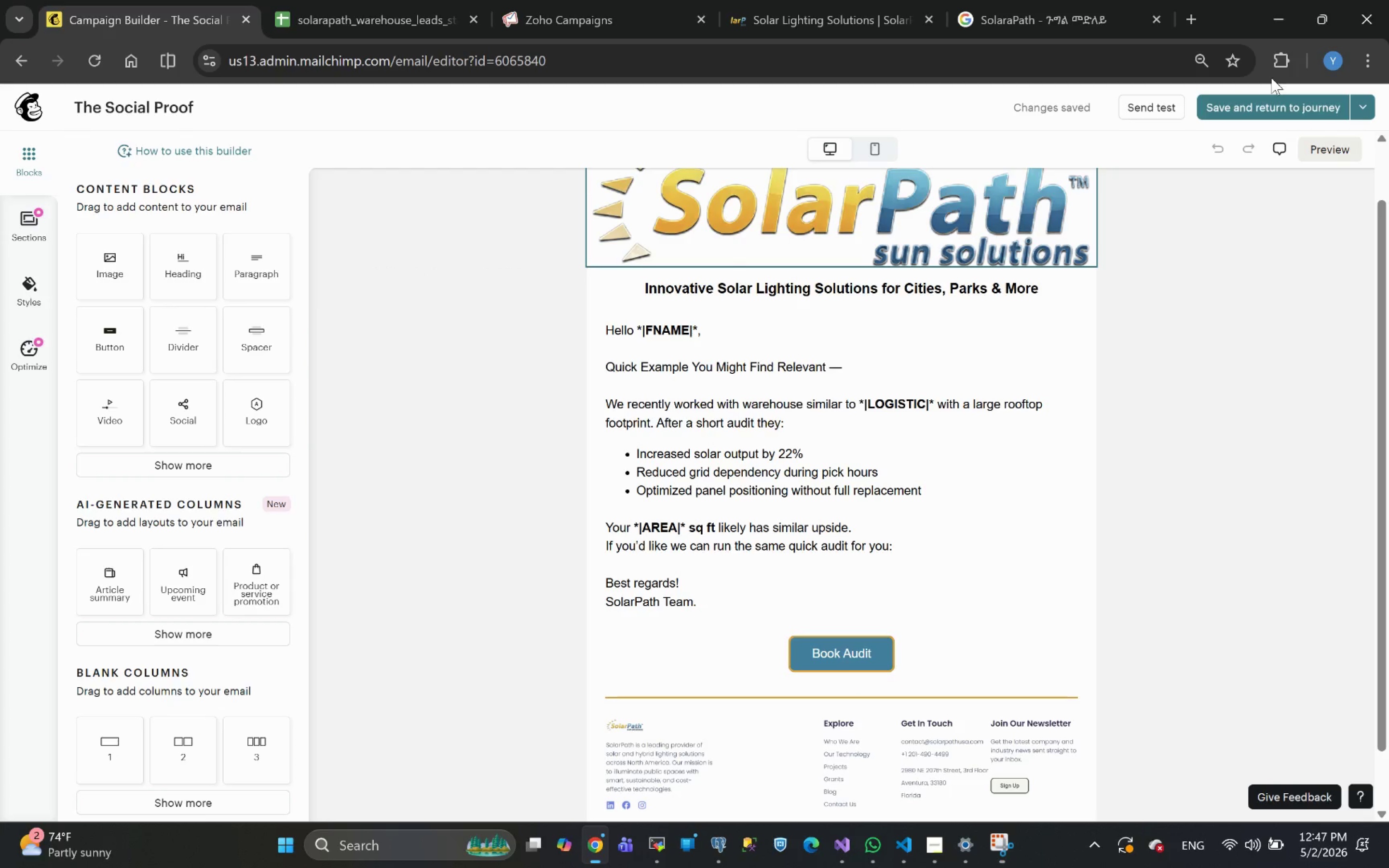 
left_click([1244, 98])
 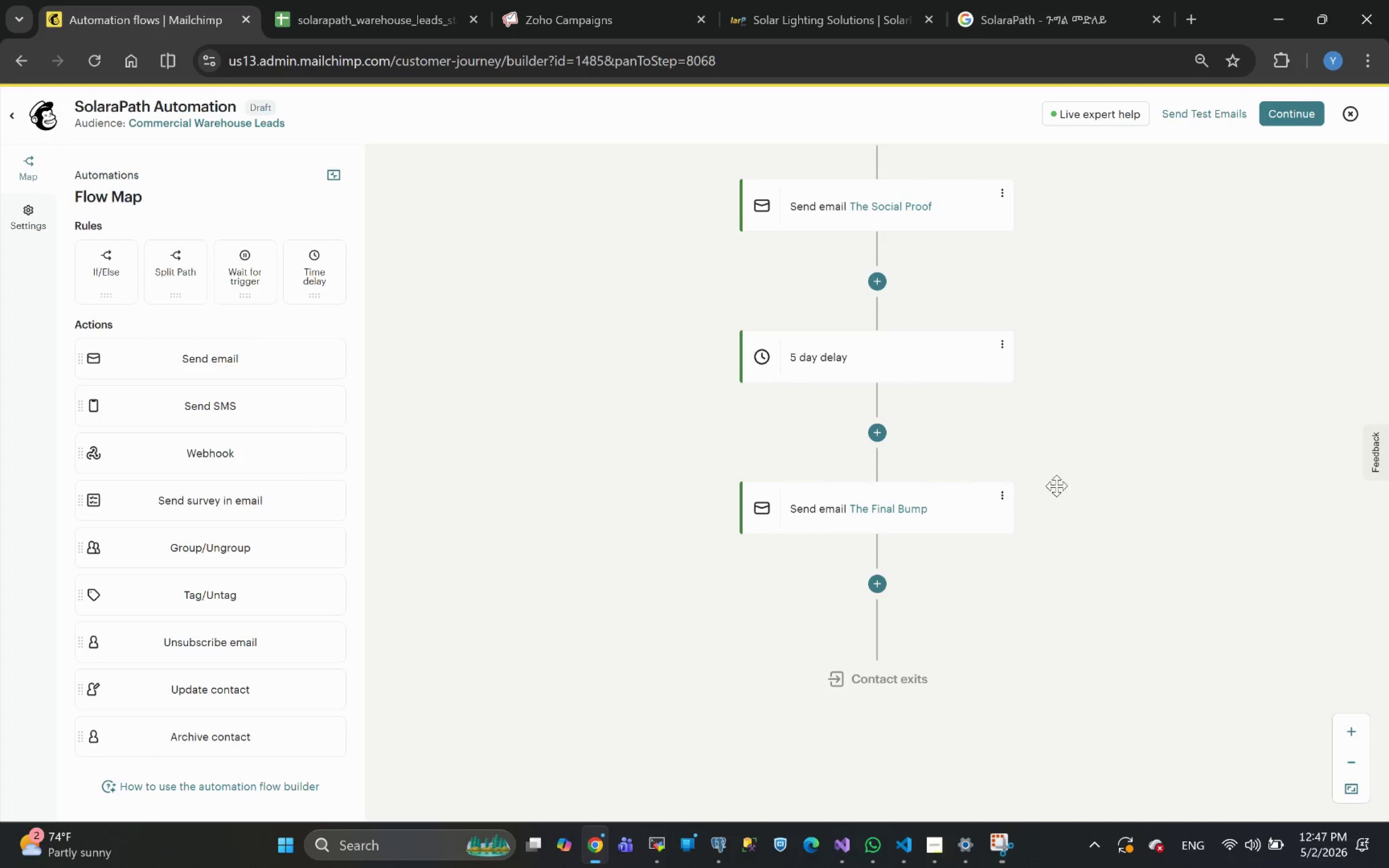 
wait(15.99)
 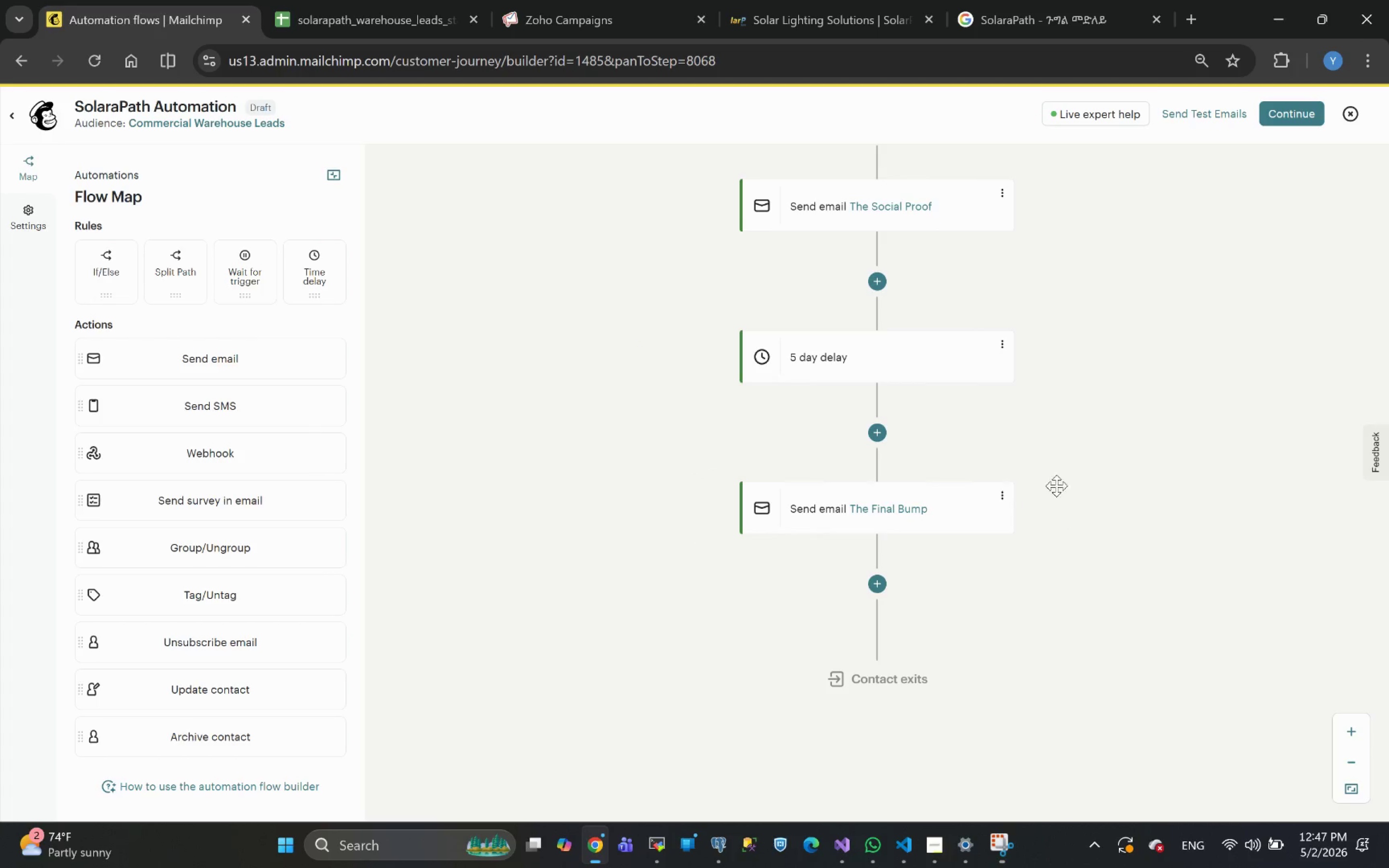 
left_click([1001, 357])
 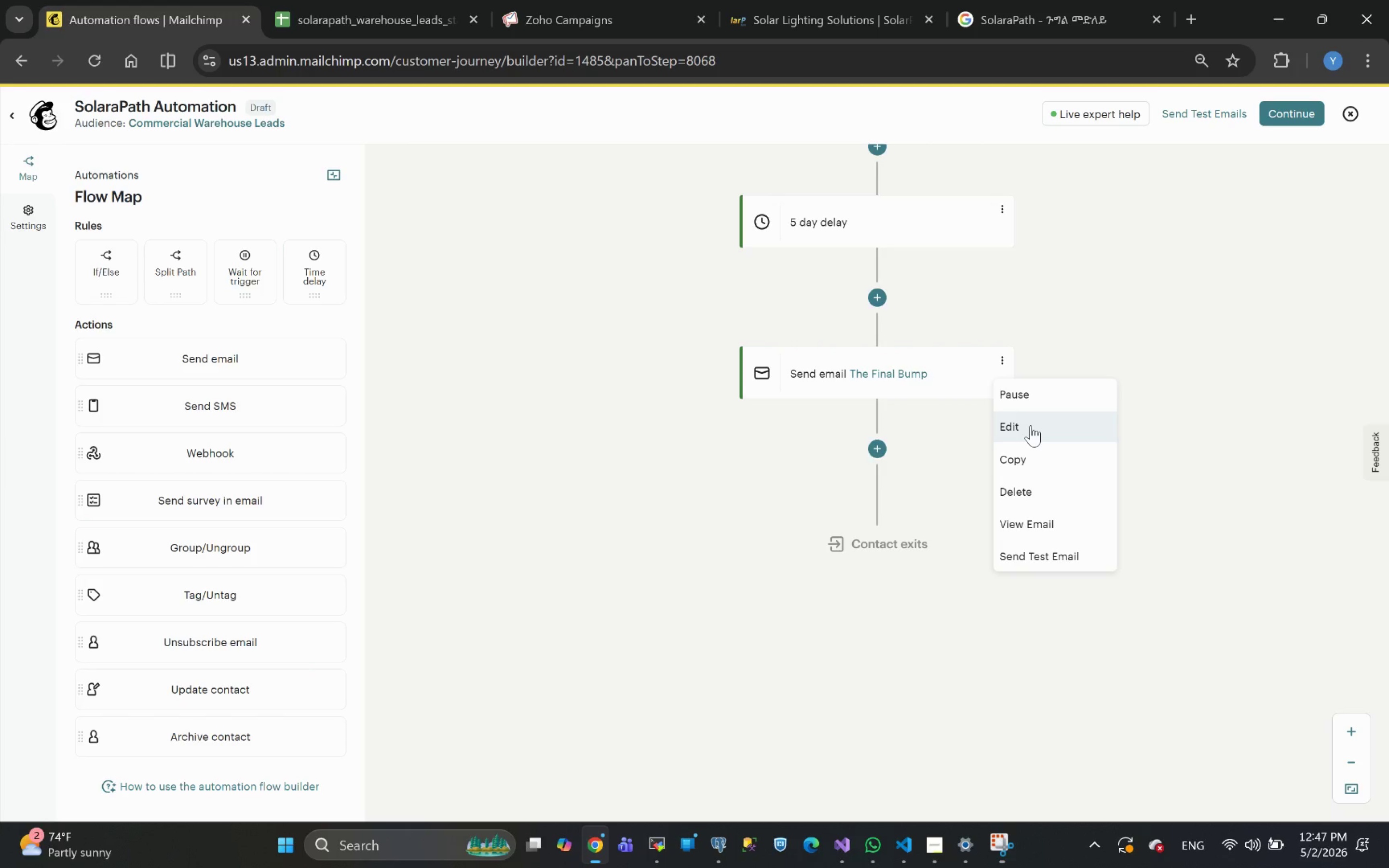 
left_click([1031, 425])
 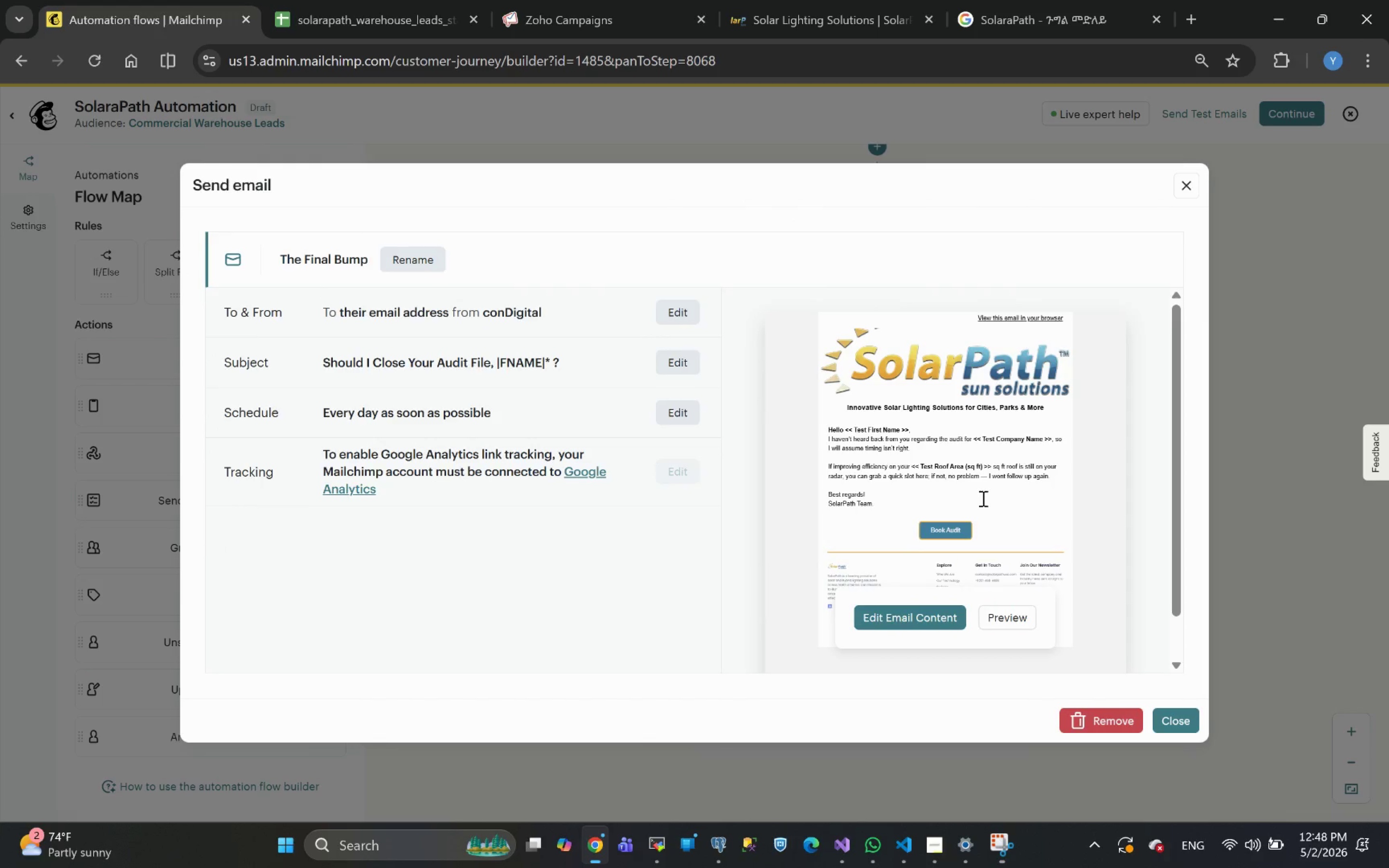 
left_click([889, 617])
 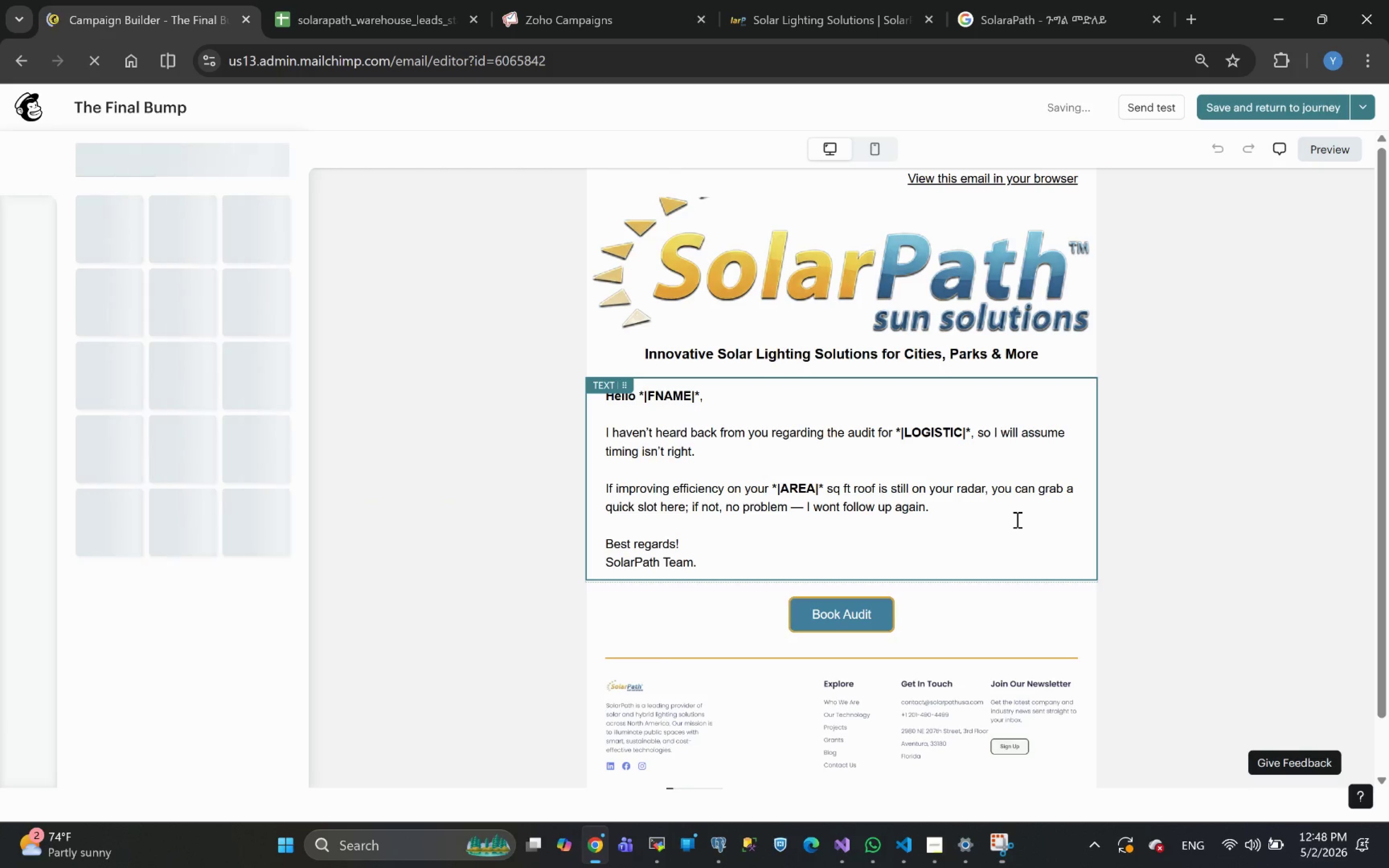 
wait(13.37)
 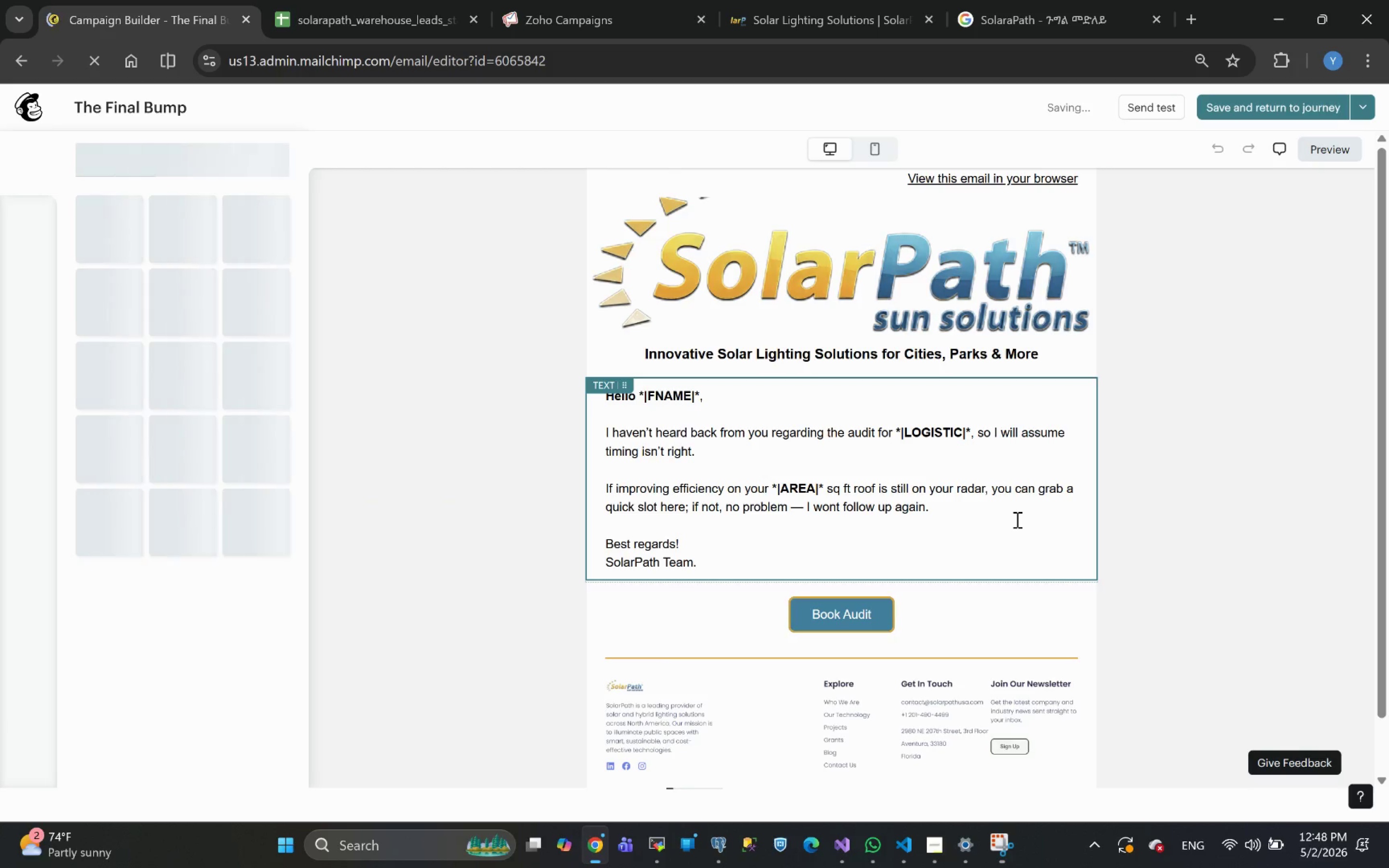 
left_click([1002, 847])
 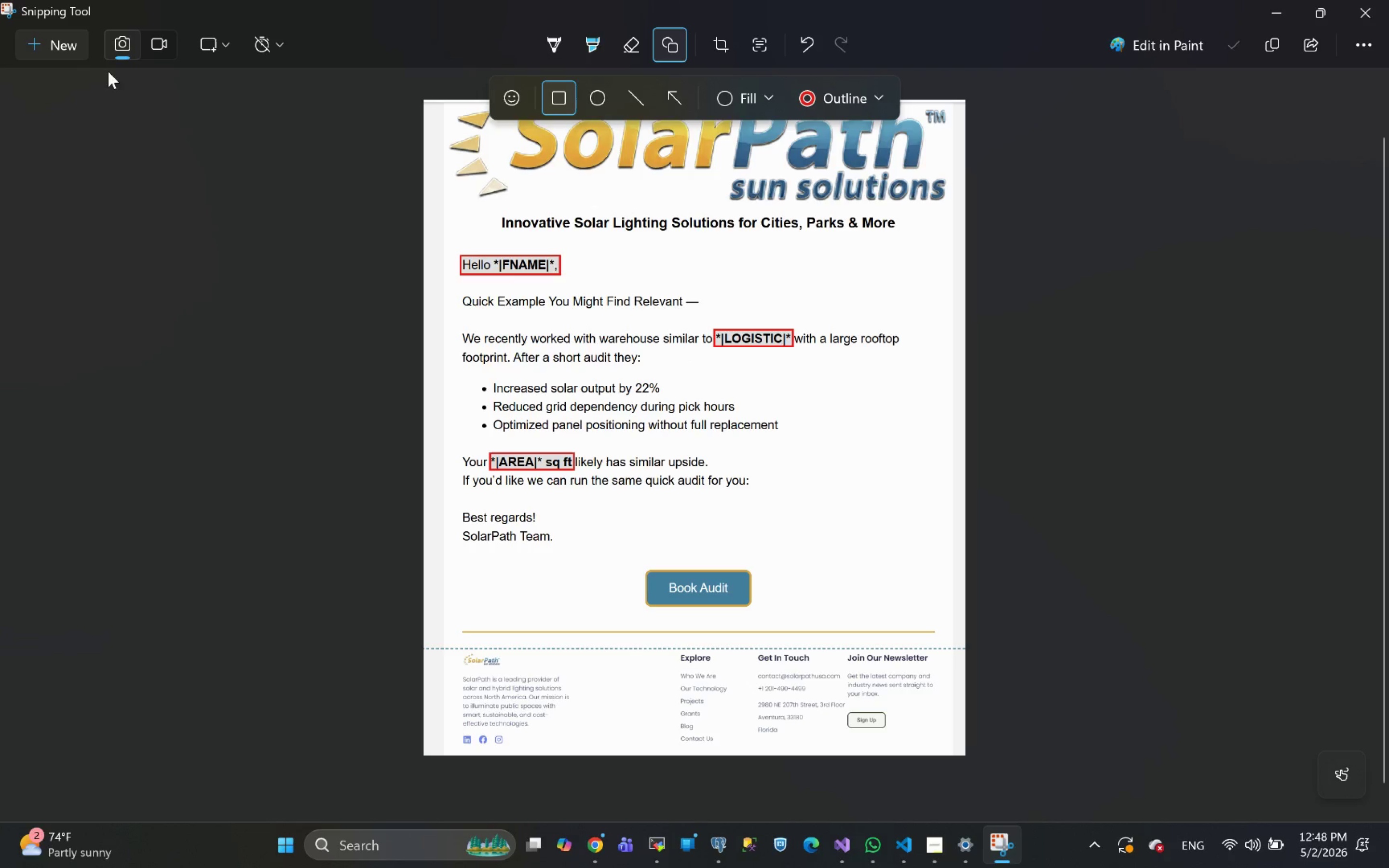 
left_click([42, 38])
 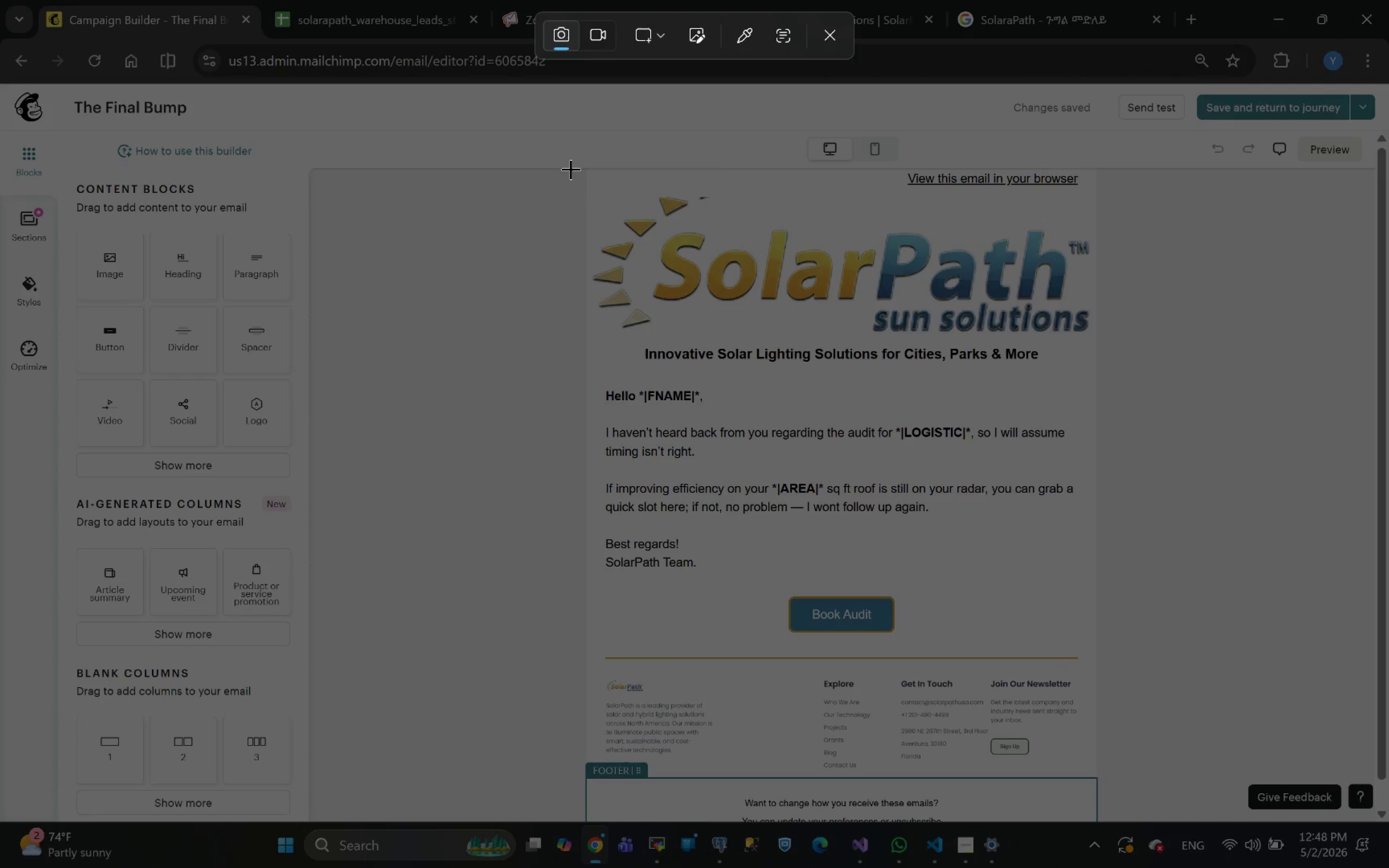 
left_click_drag(start_coordinate=[558, 166], to_coordinate=[1114, 823])
 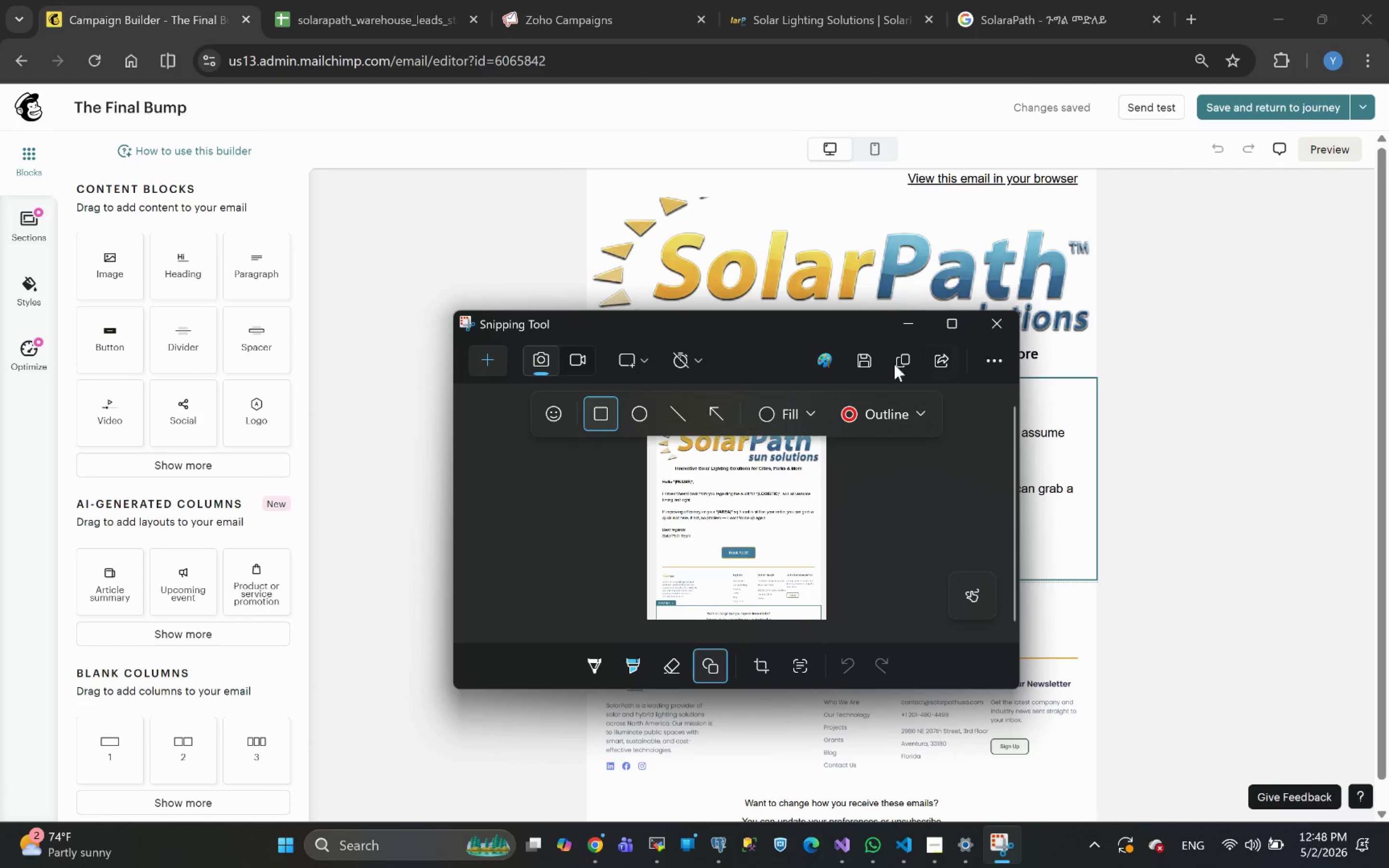 
left_click([860, 366])
 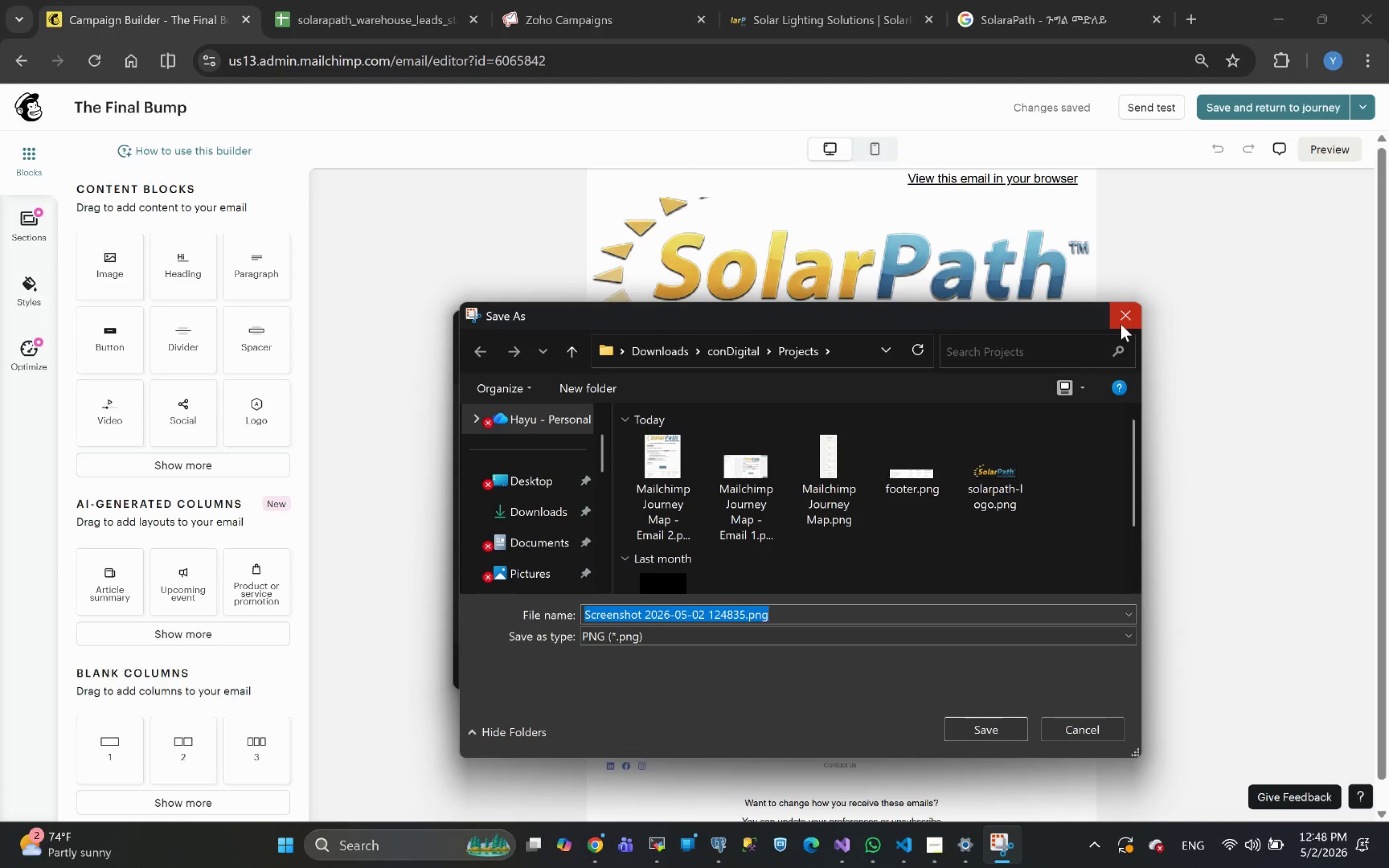 
wait(5.8)
 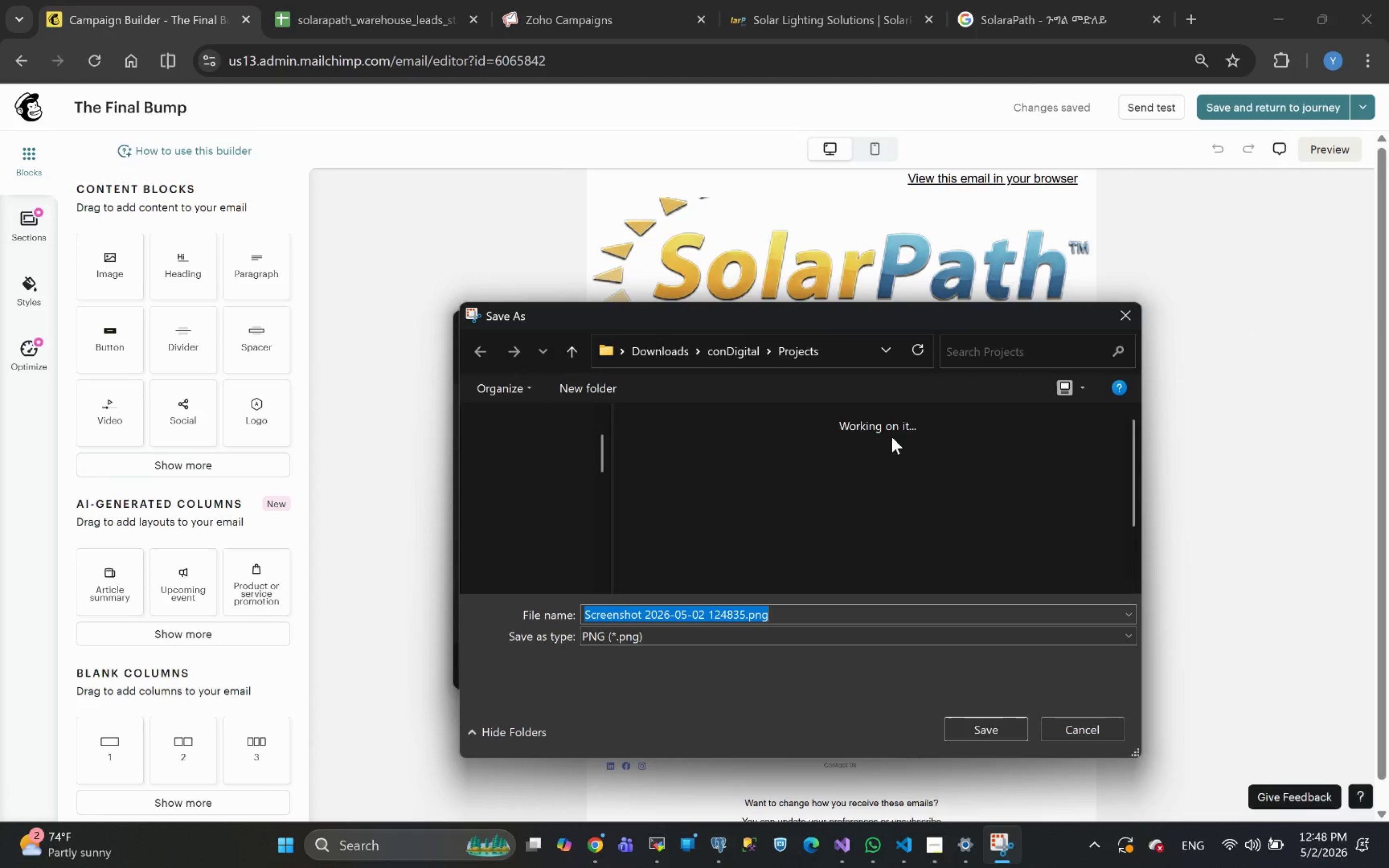 
left_click([1072, 726])
 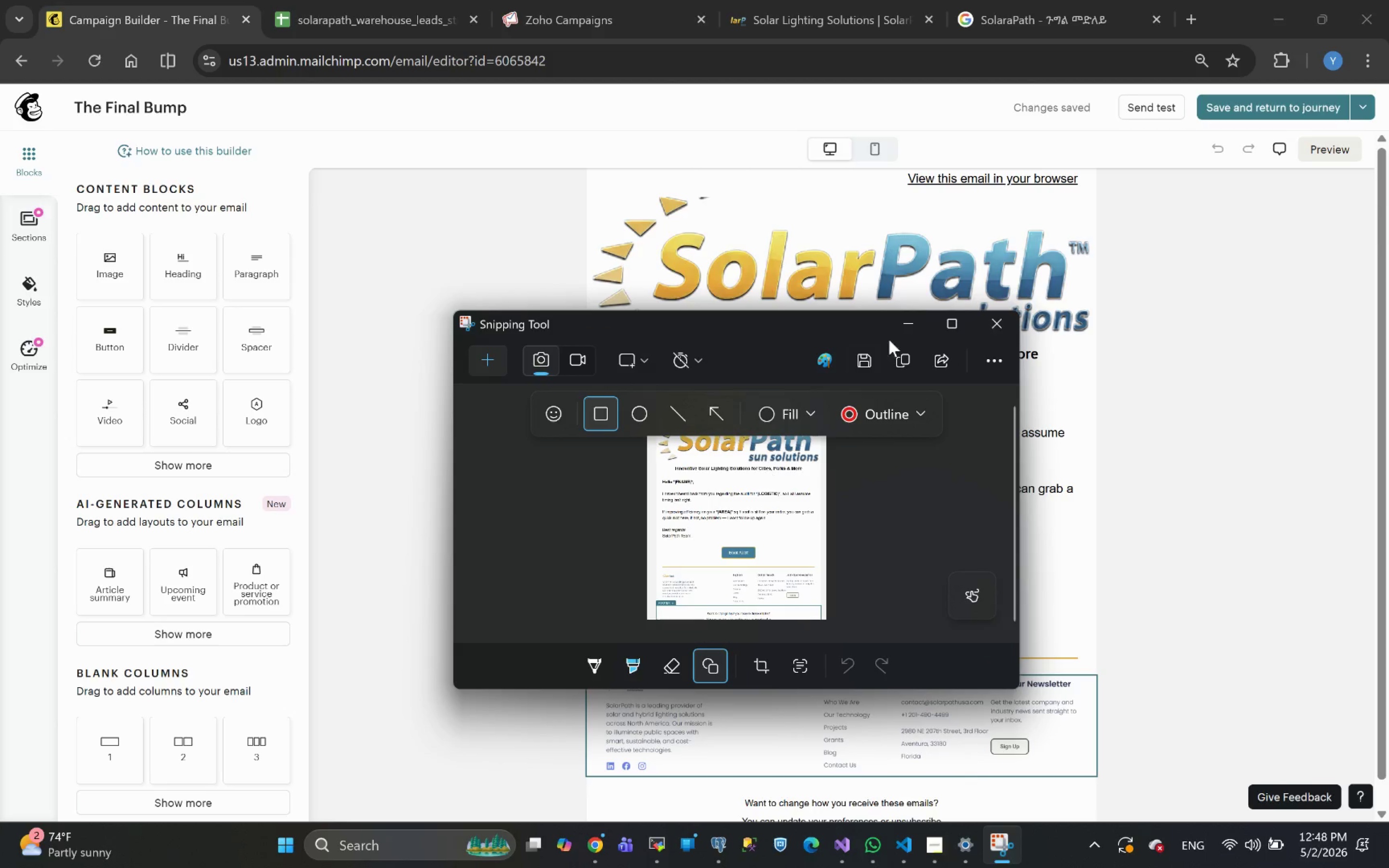 
left_click([958, 324])
 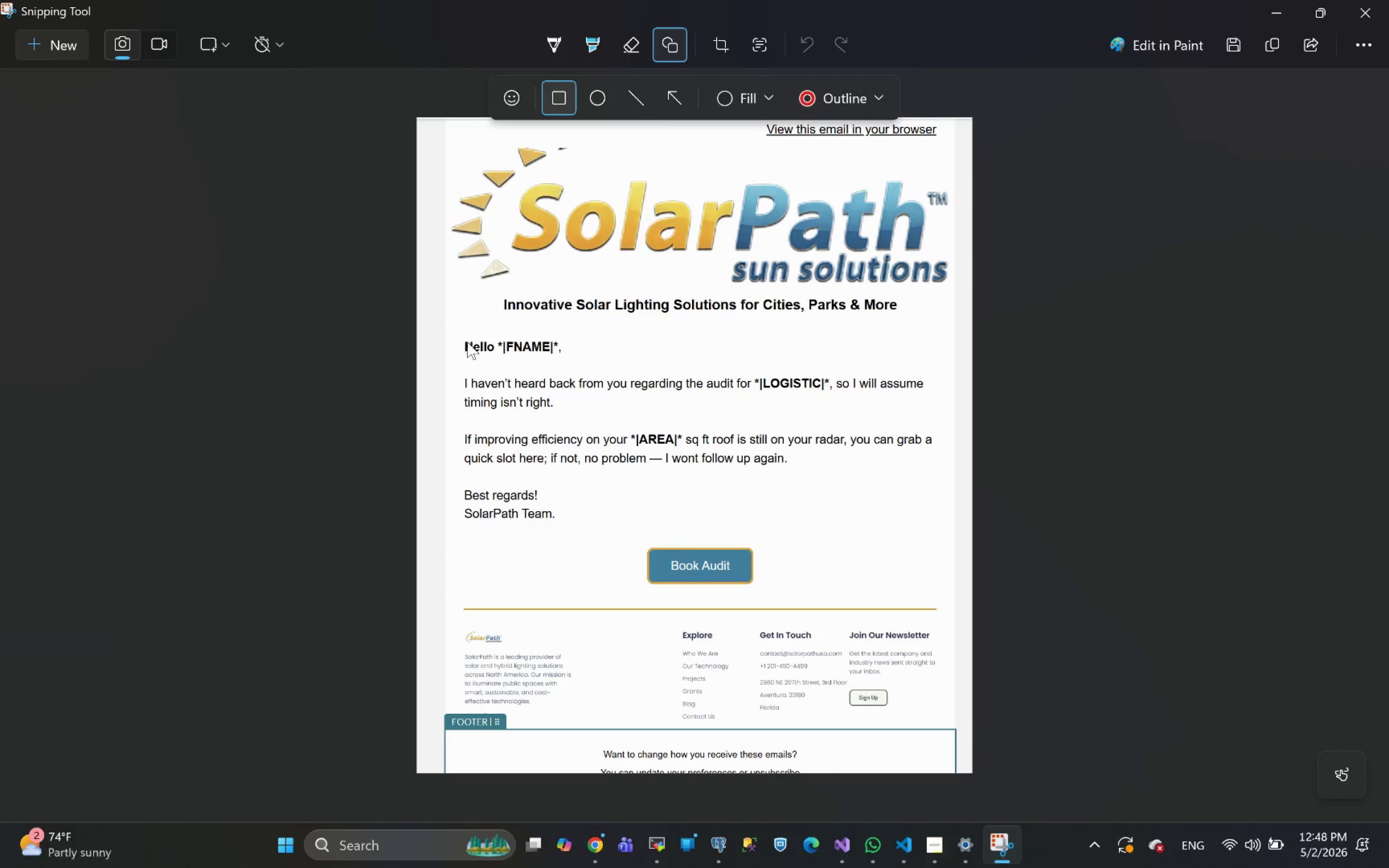 
wait(5.7)
 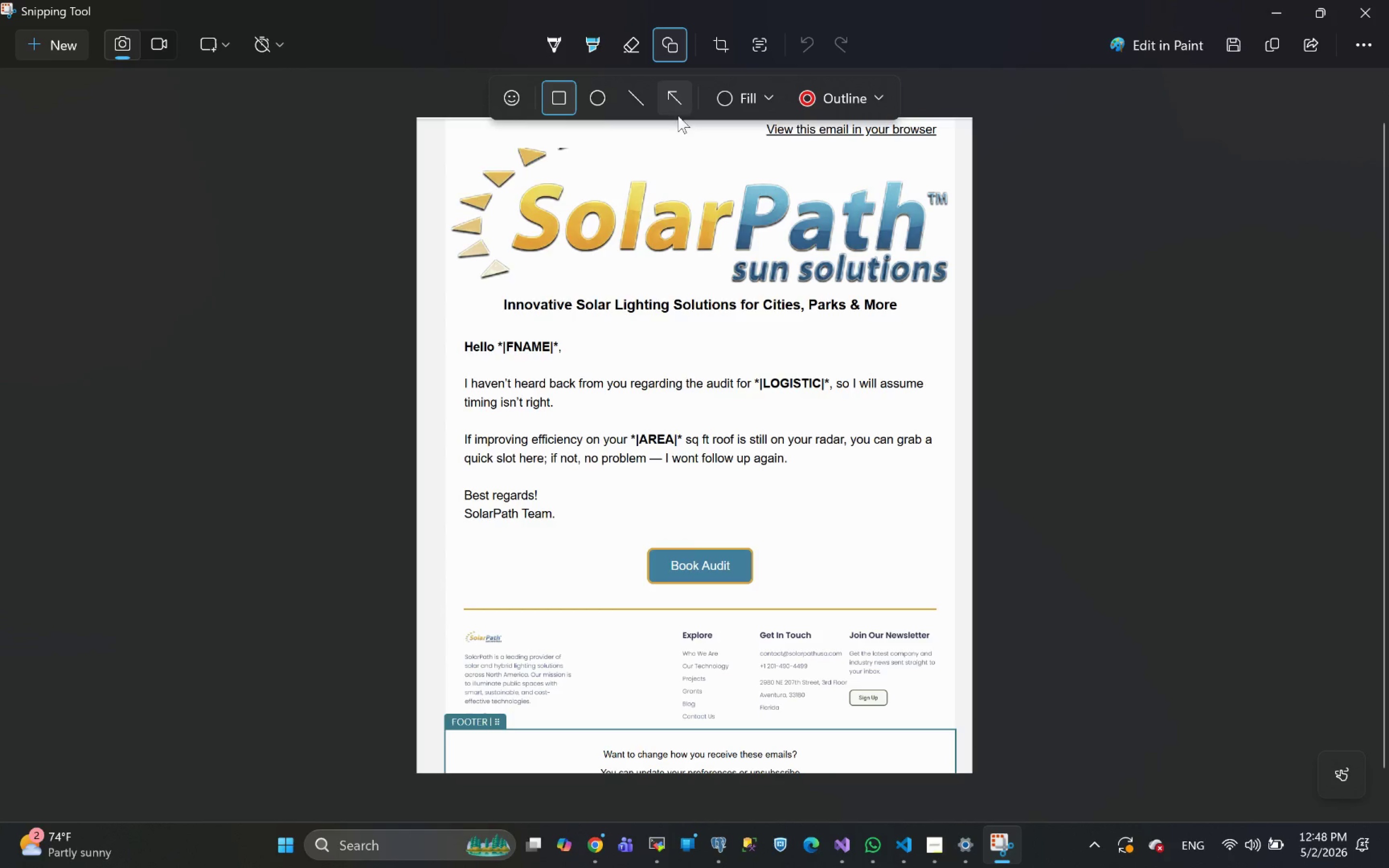 
left_click_drag(start_coordinate=[496, 333], to_coordinate=[564, 356])
 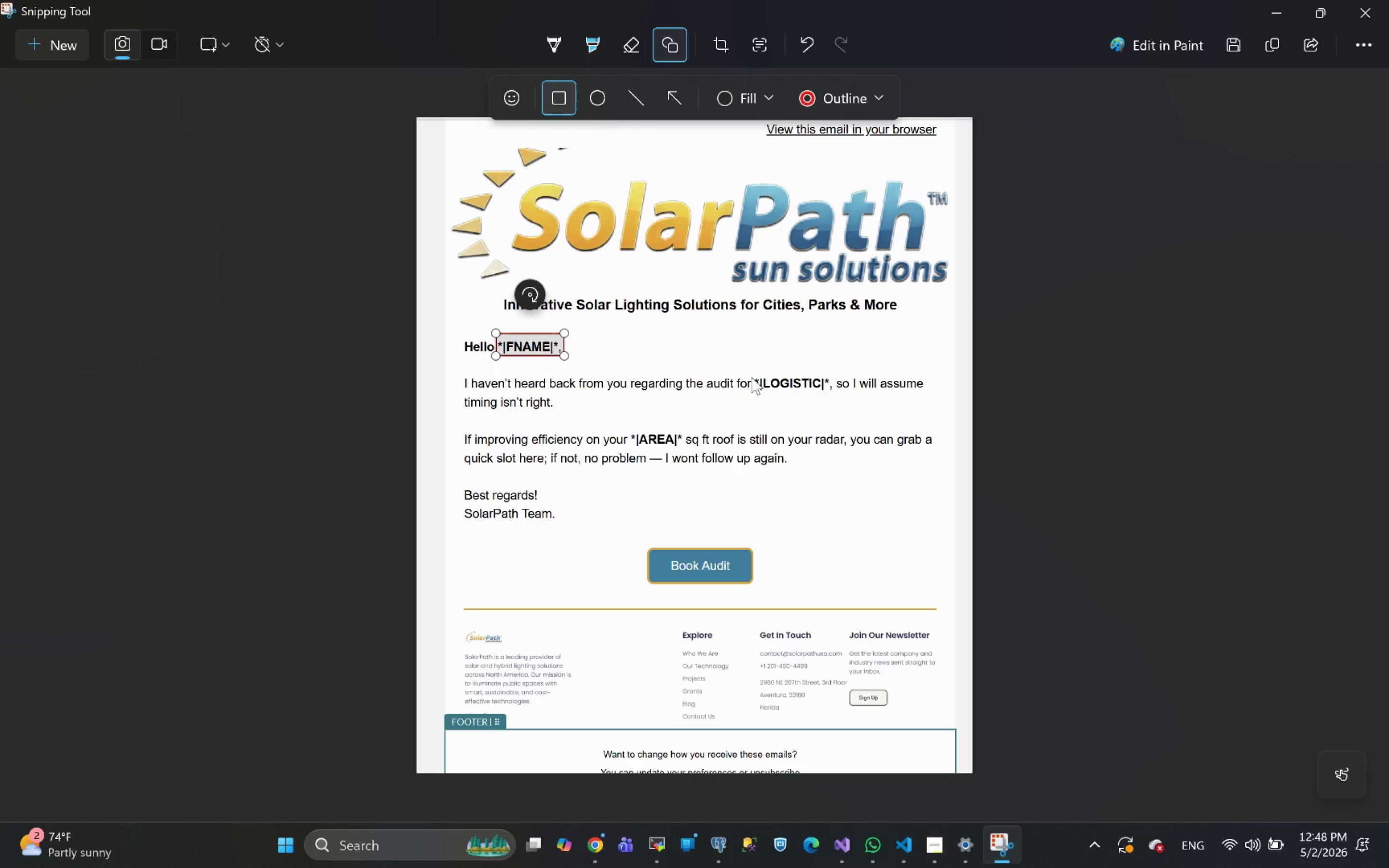 
left_click_drag(start_coordinate=[750, 375], to_coordinate=[835, 394])
 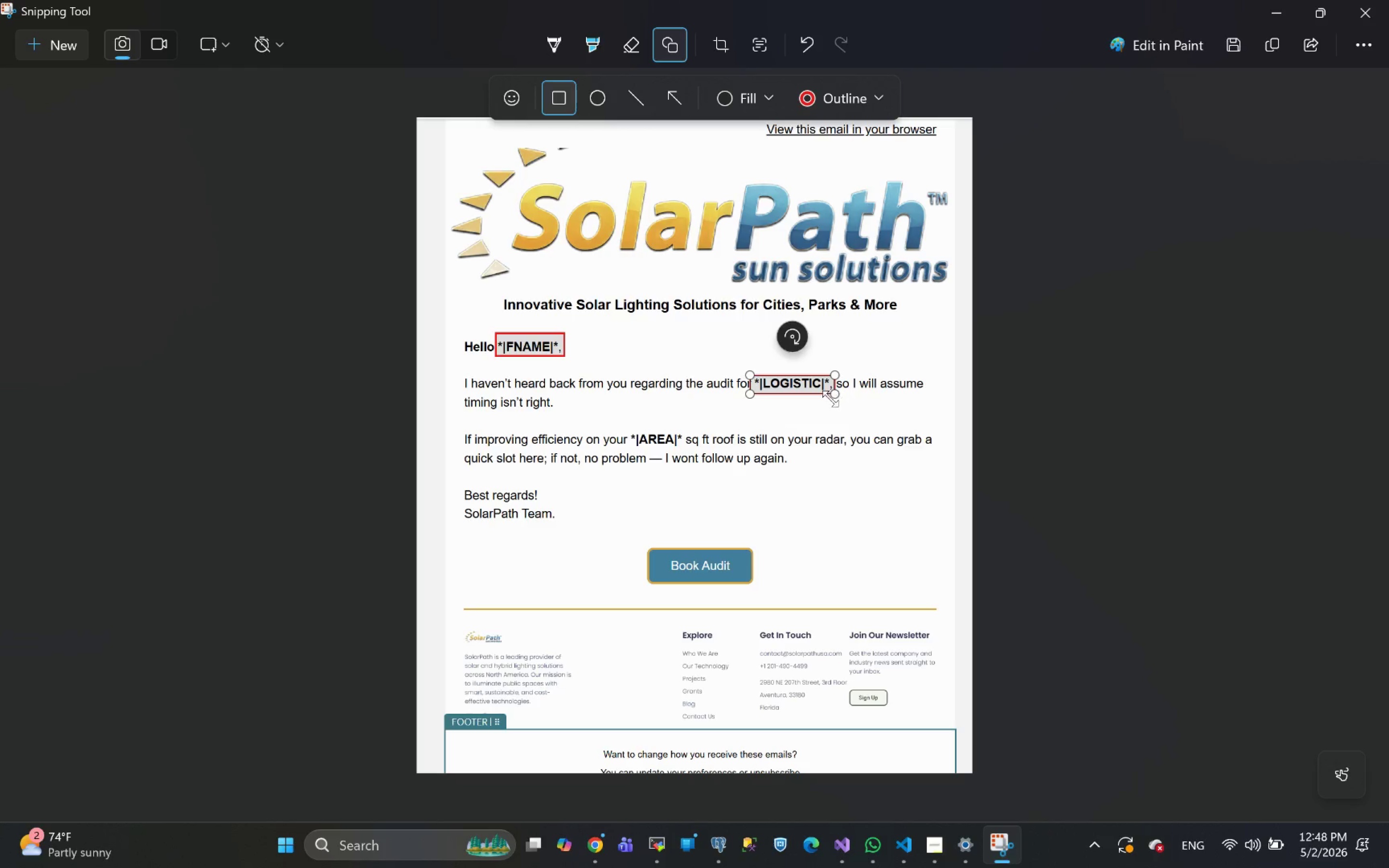 
left_click([835, 394])
 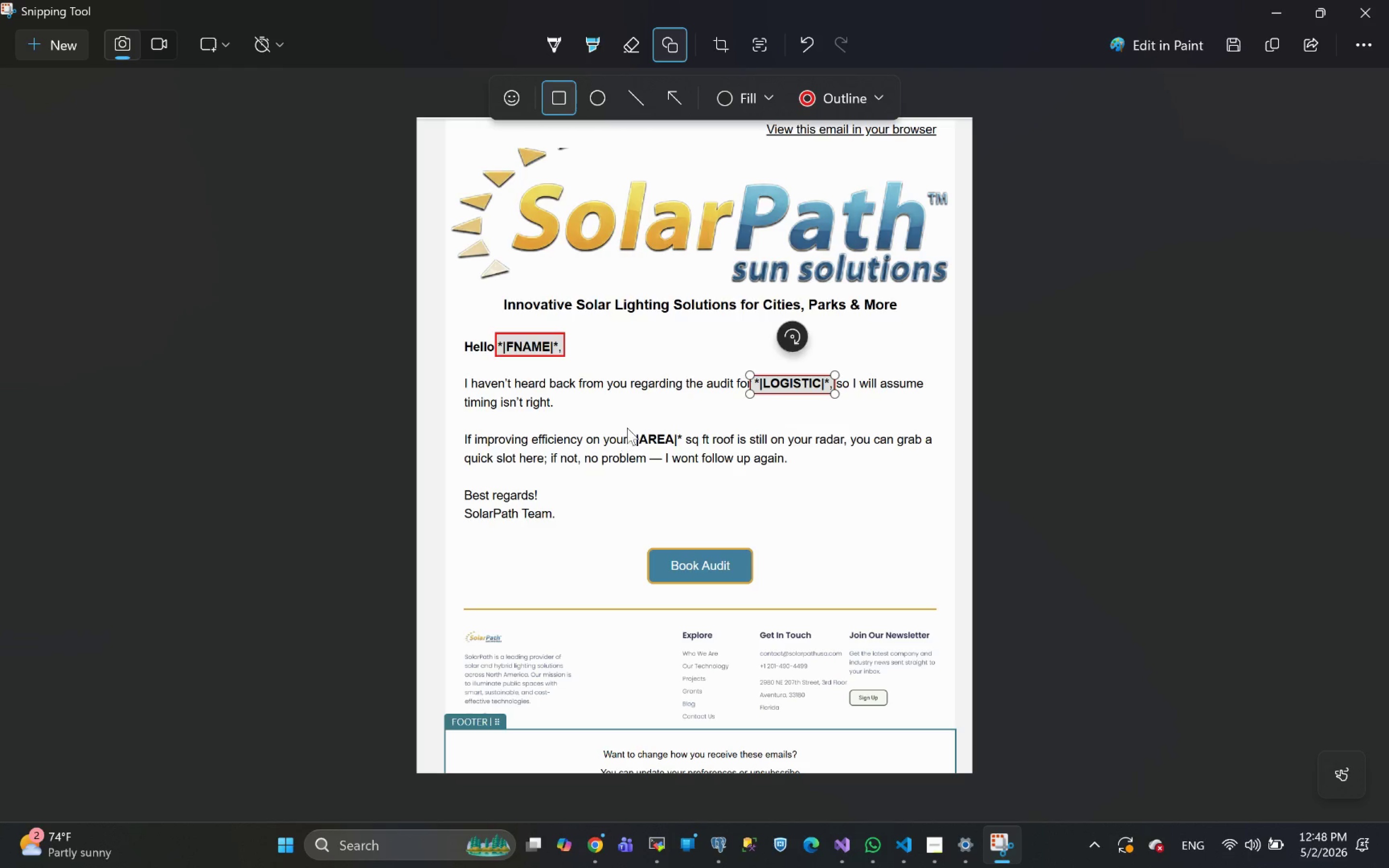 
left_click_drag(start_coordinate=[628, 427], to_coordinate=[686, 449])
 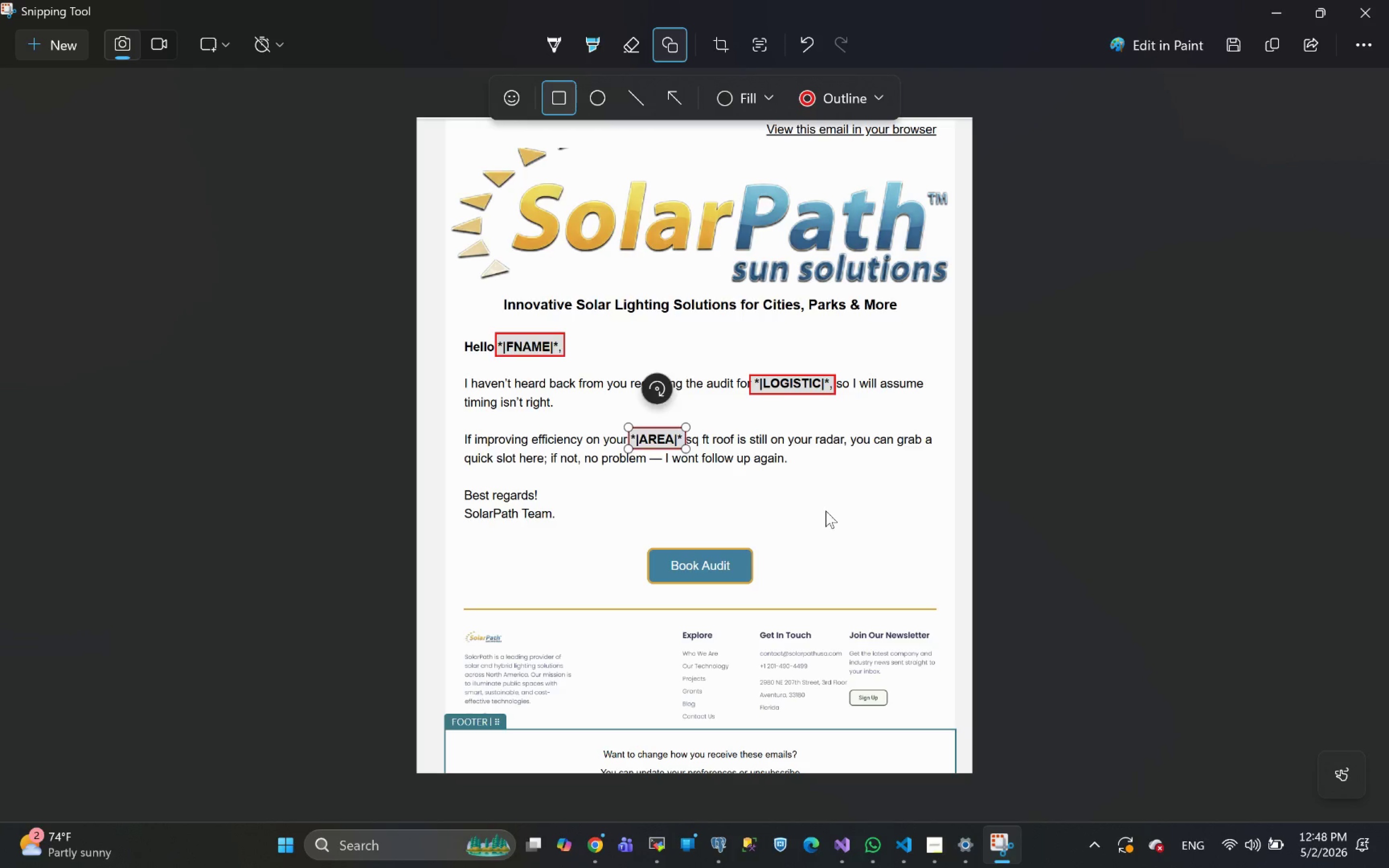 
left_click([826, 511])
 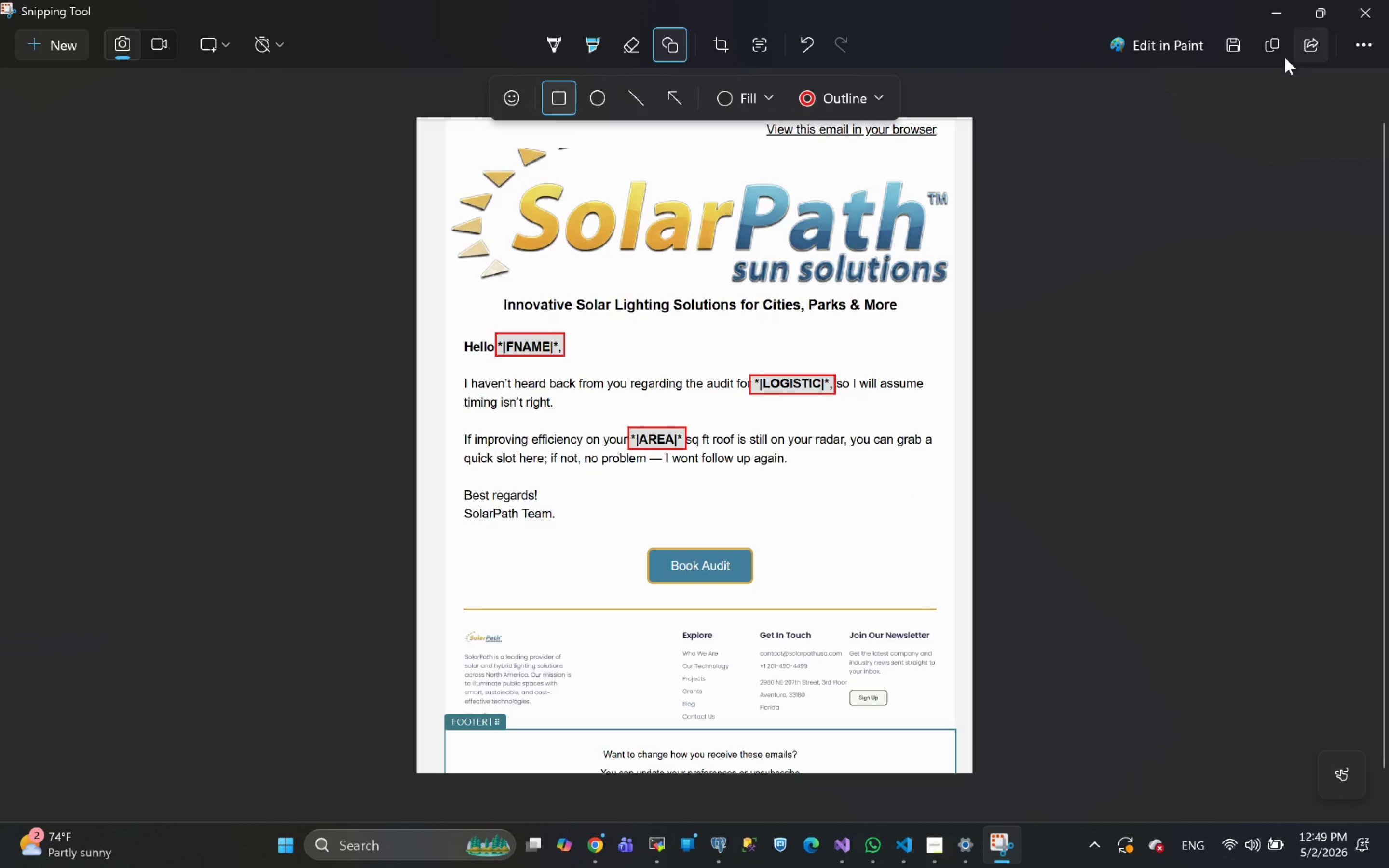 
left_click([1240, 43])
 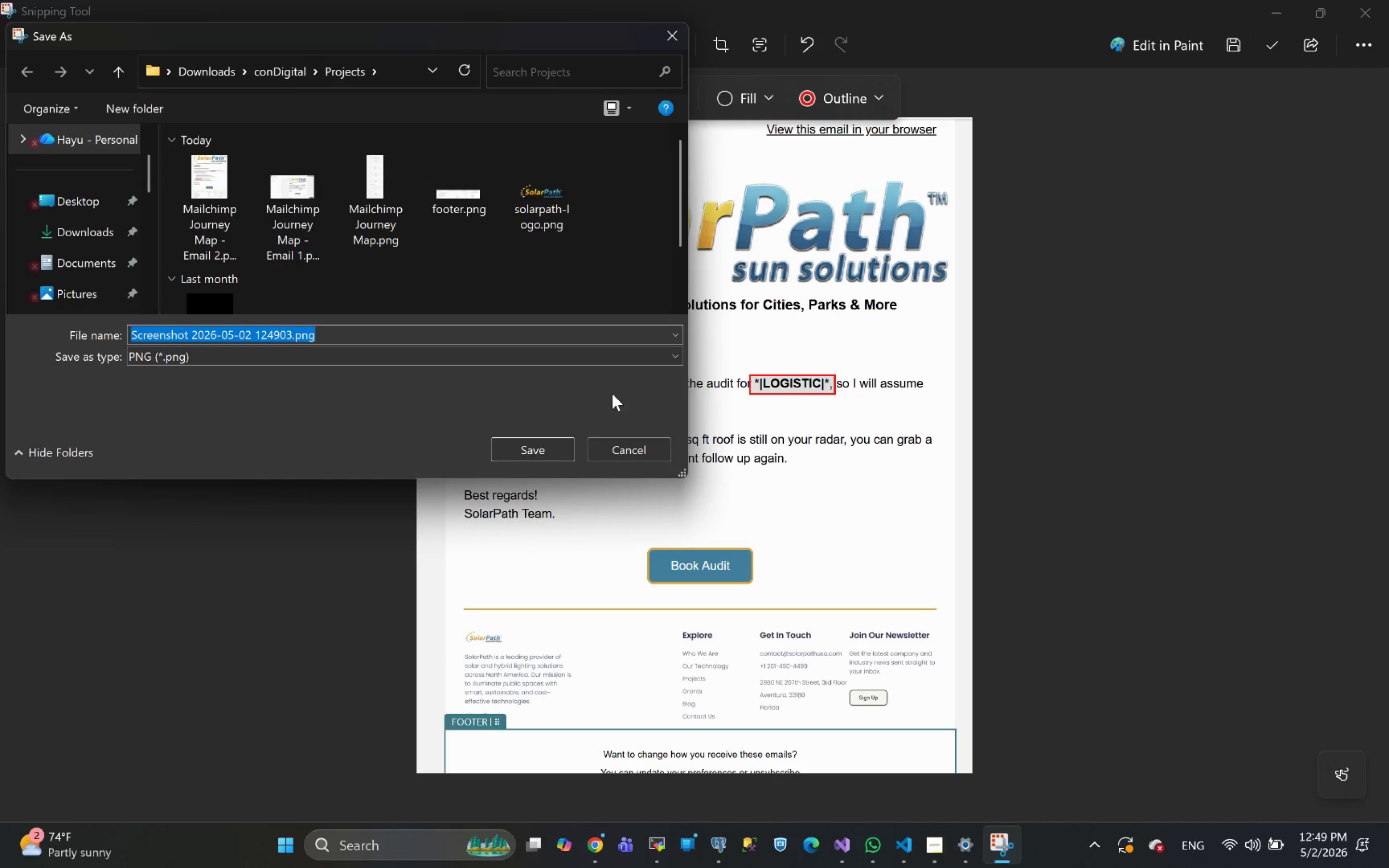 
key(Meta+V)
 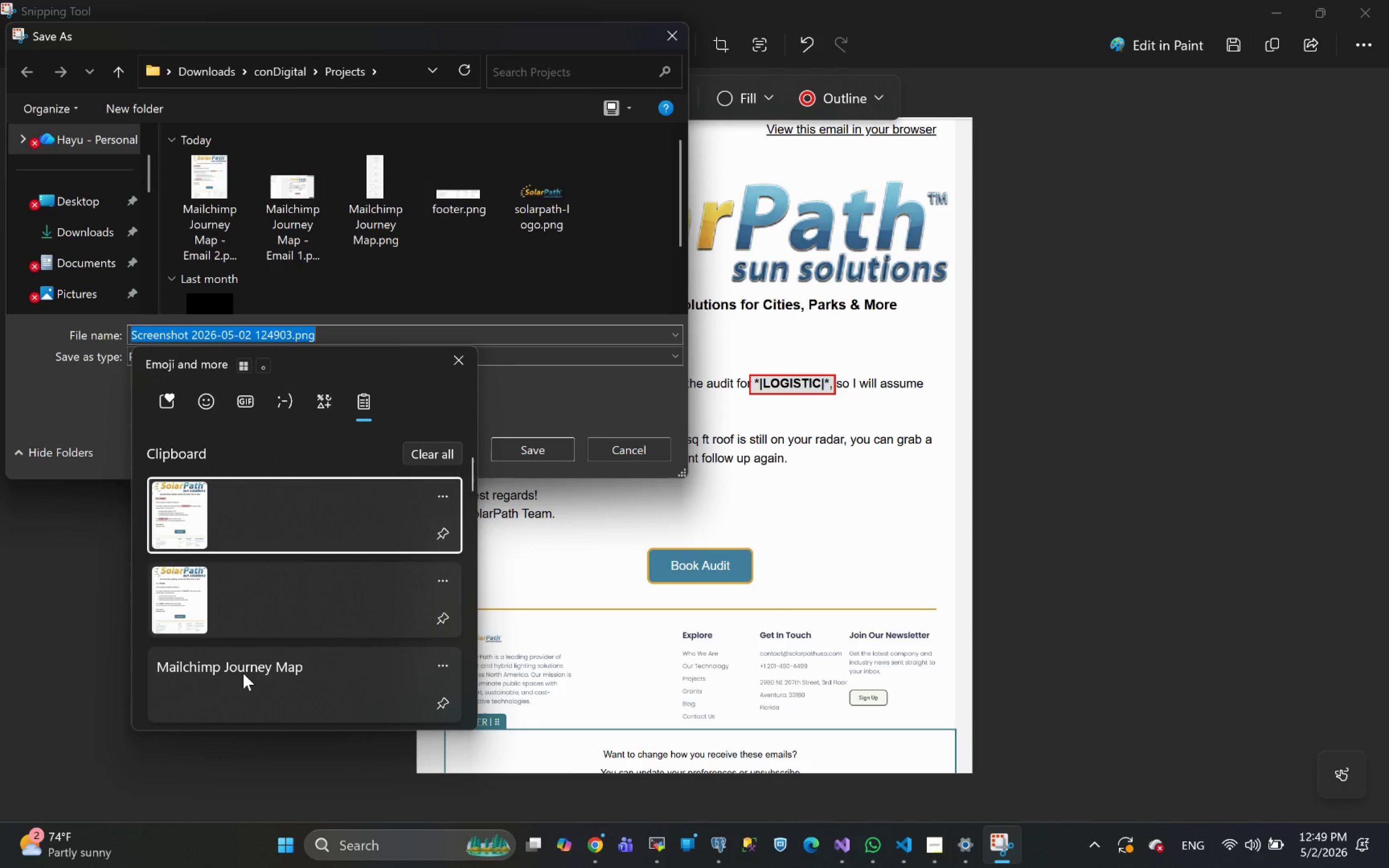 
left_click([241, 669])
 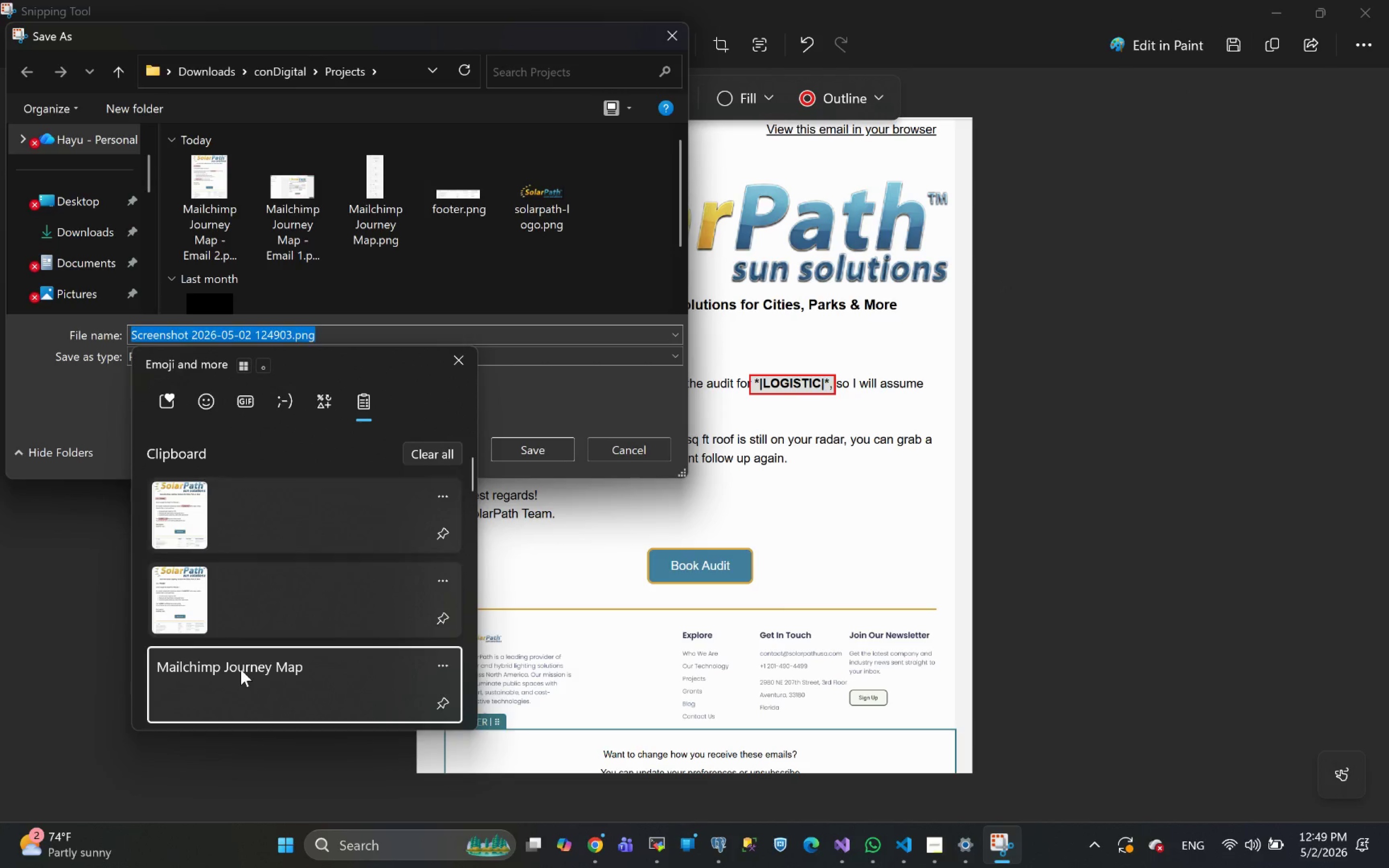 
key(Control+ControlLeft)
 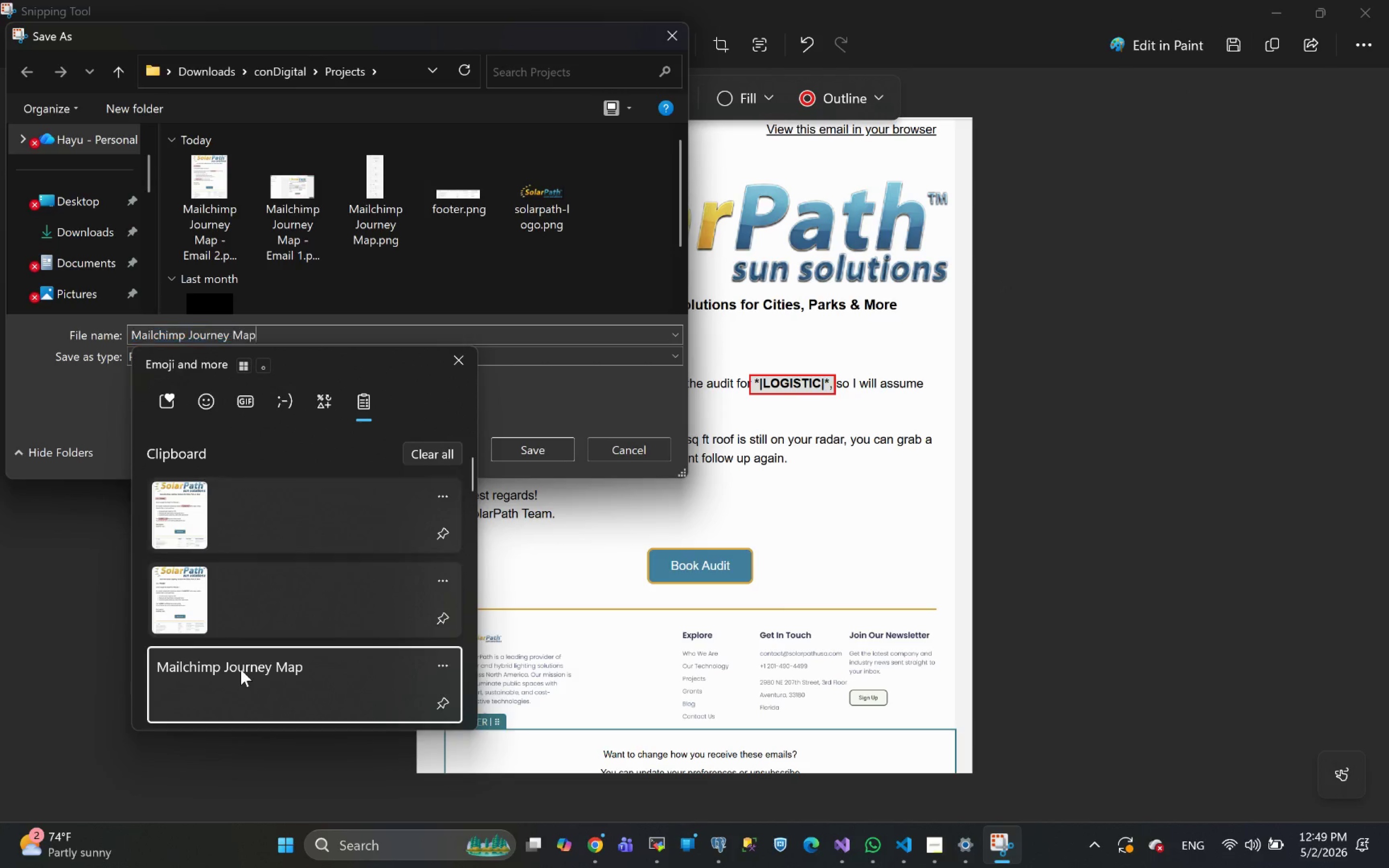 
key(Control+V)
 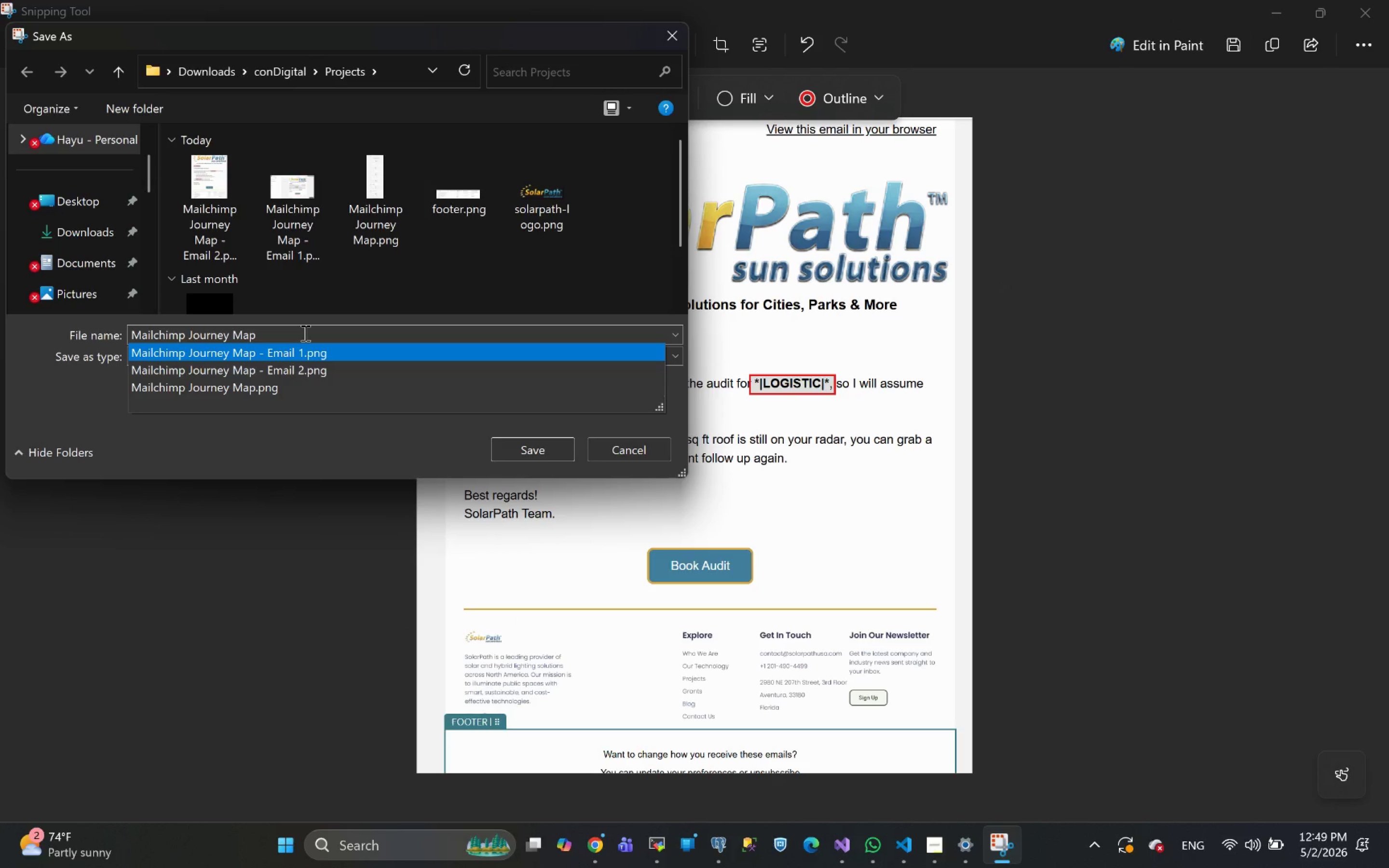 
type( - Email 3)
 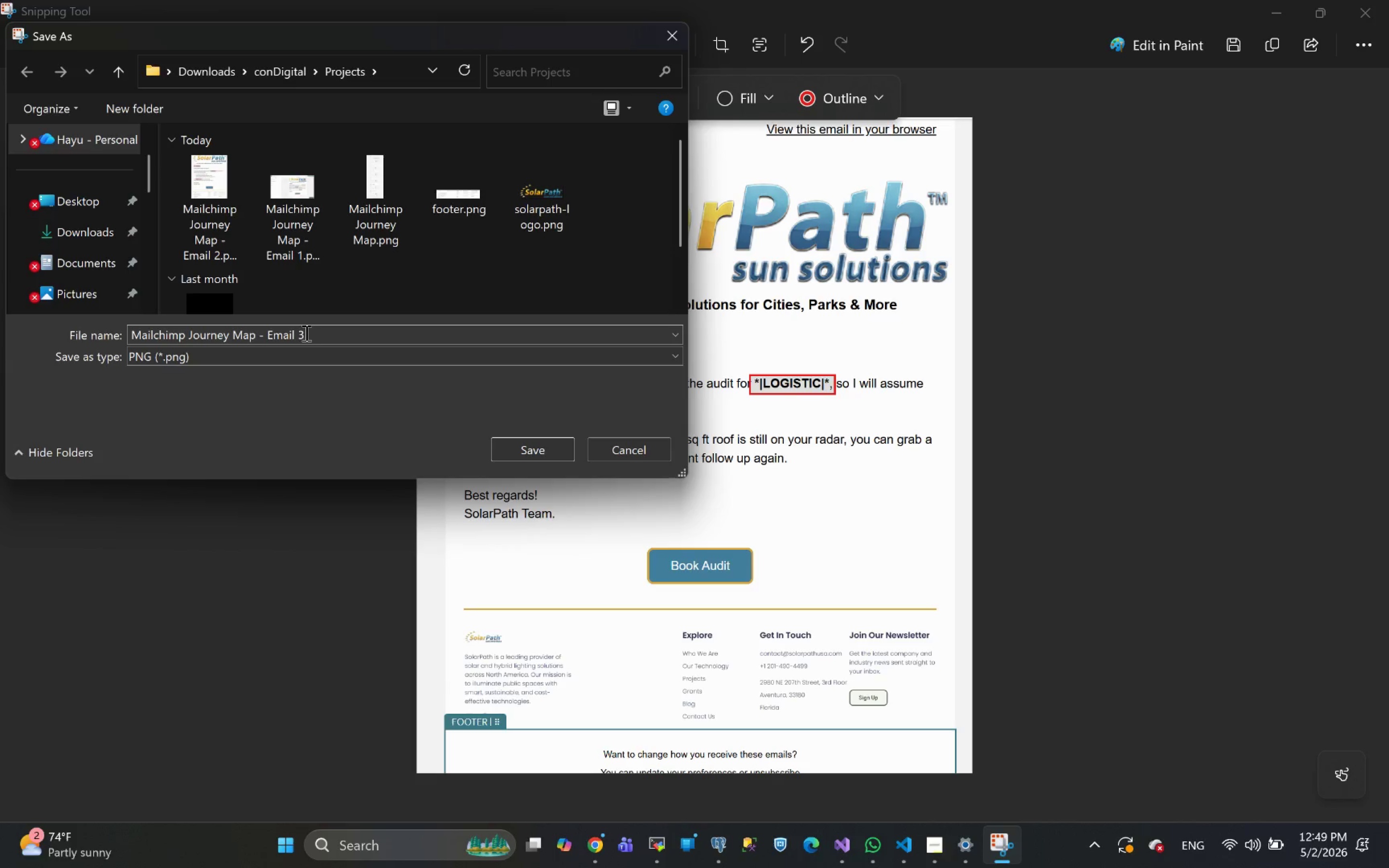 
left_click([547, 453])
 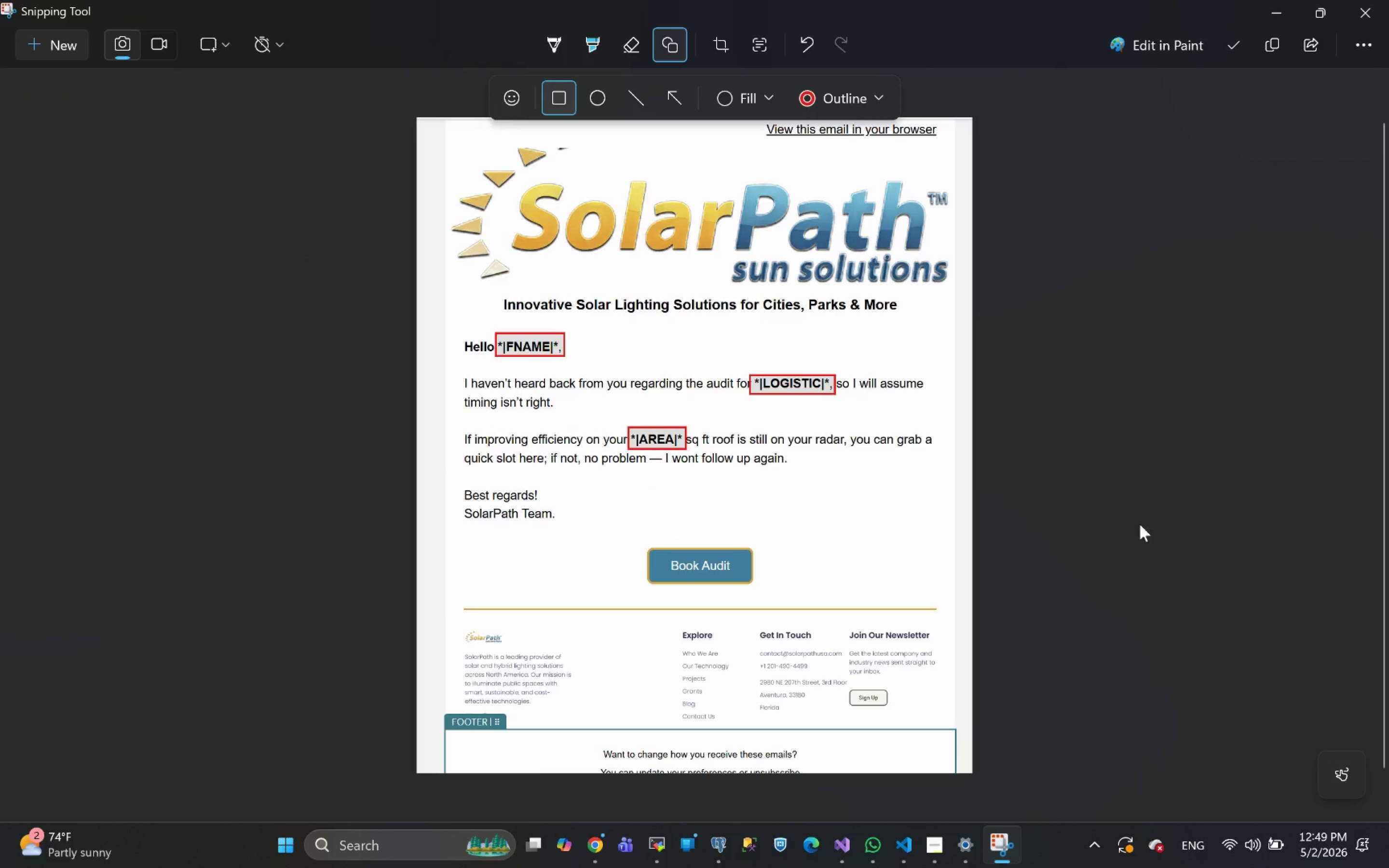 
left_click([1141, 524])
 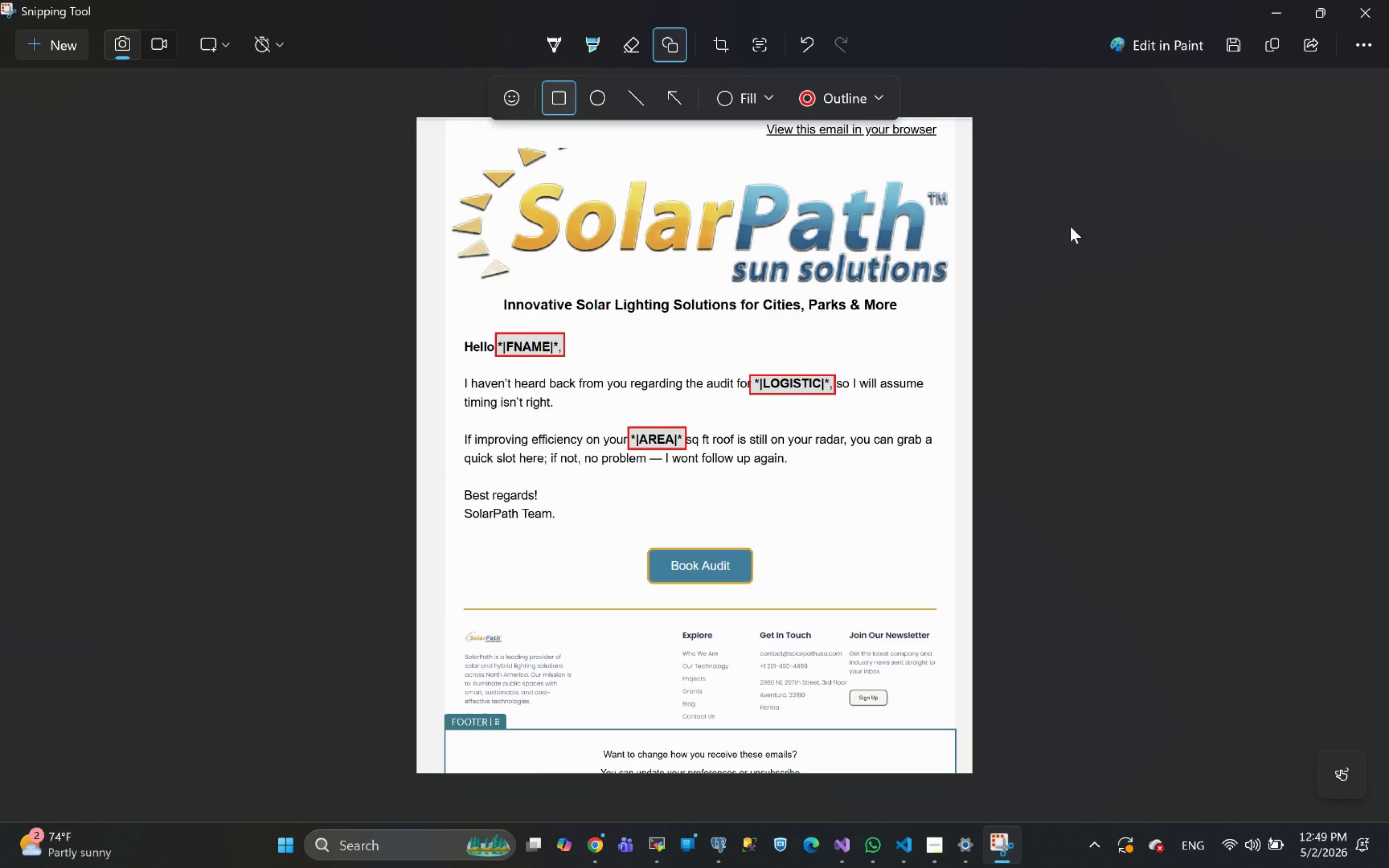 
left_click([1272, 13])
 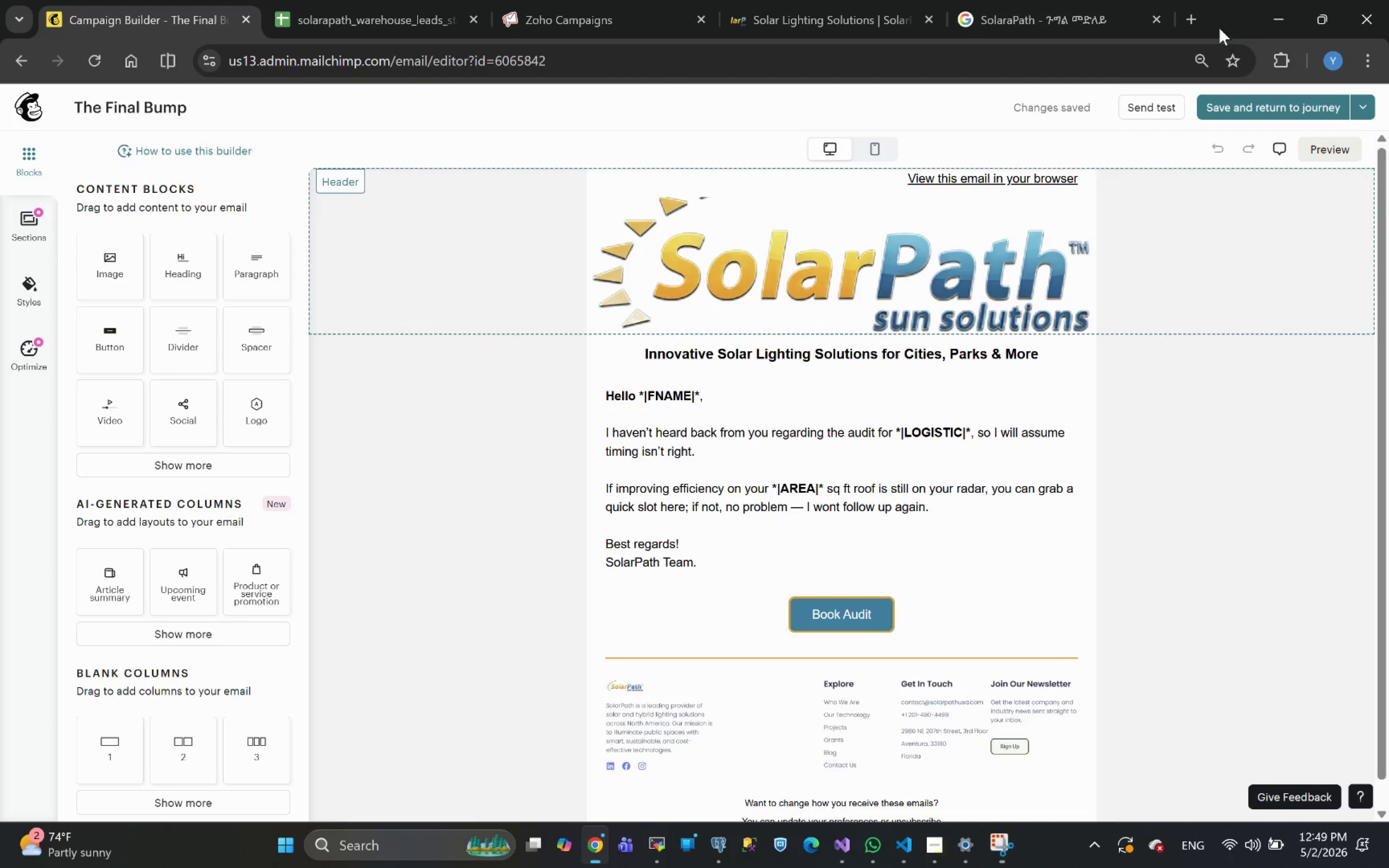 
left_click([1197, 59])
 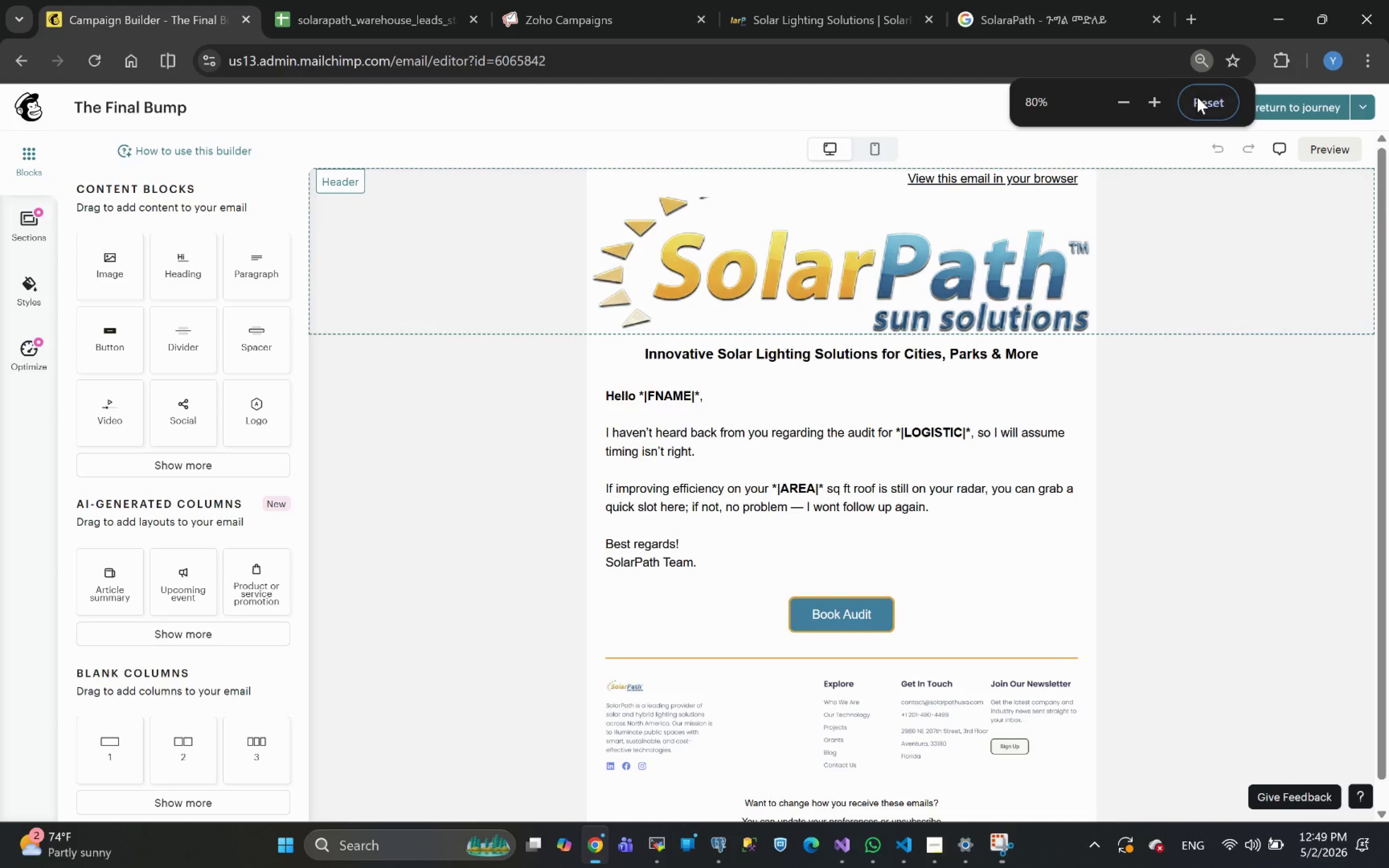 
left_click([1197, 100])
 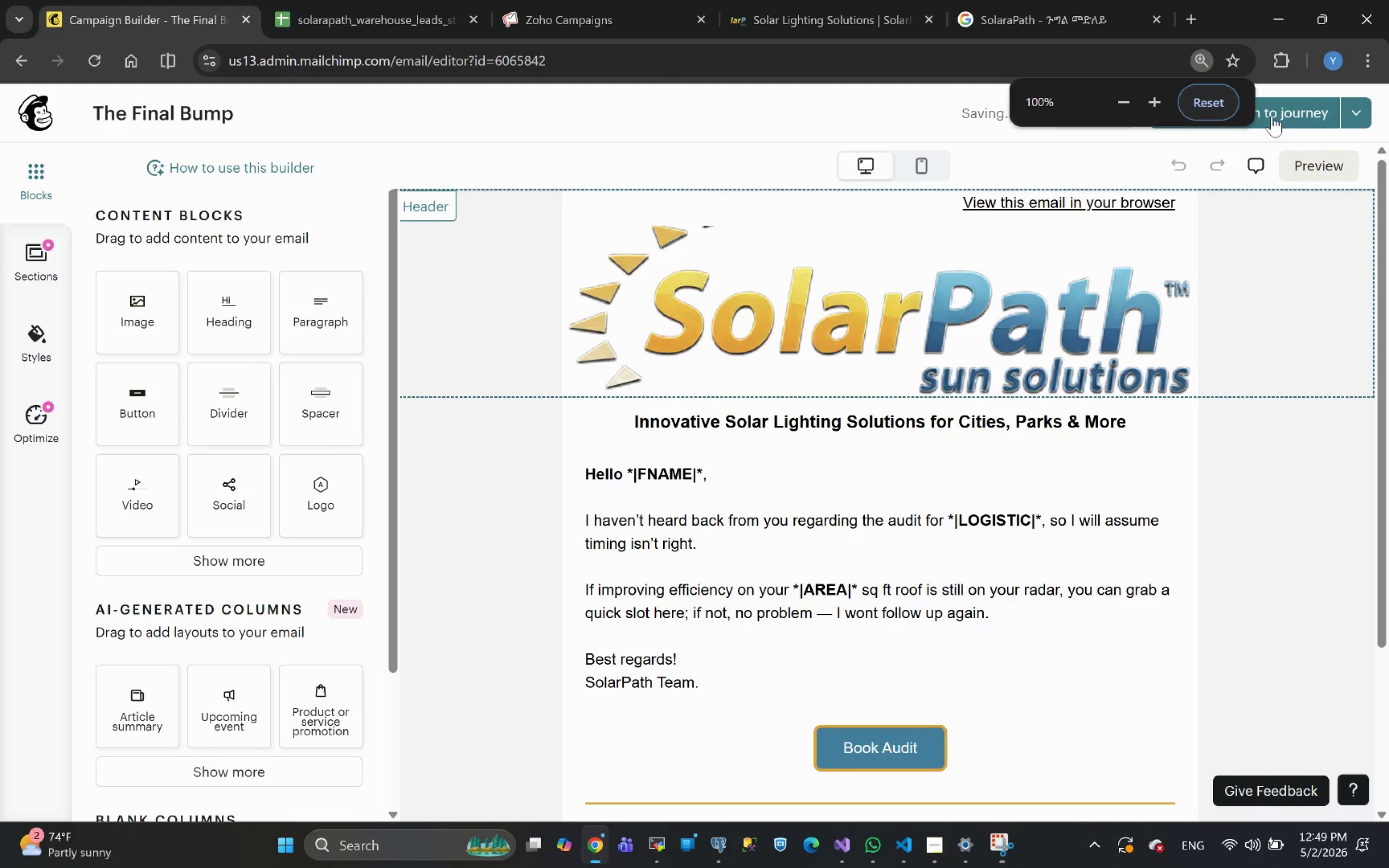 
left_click([1285, 115])
 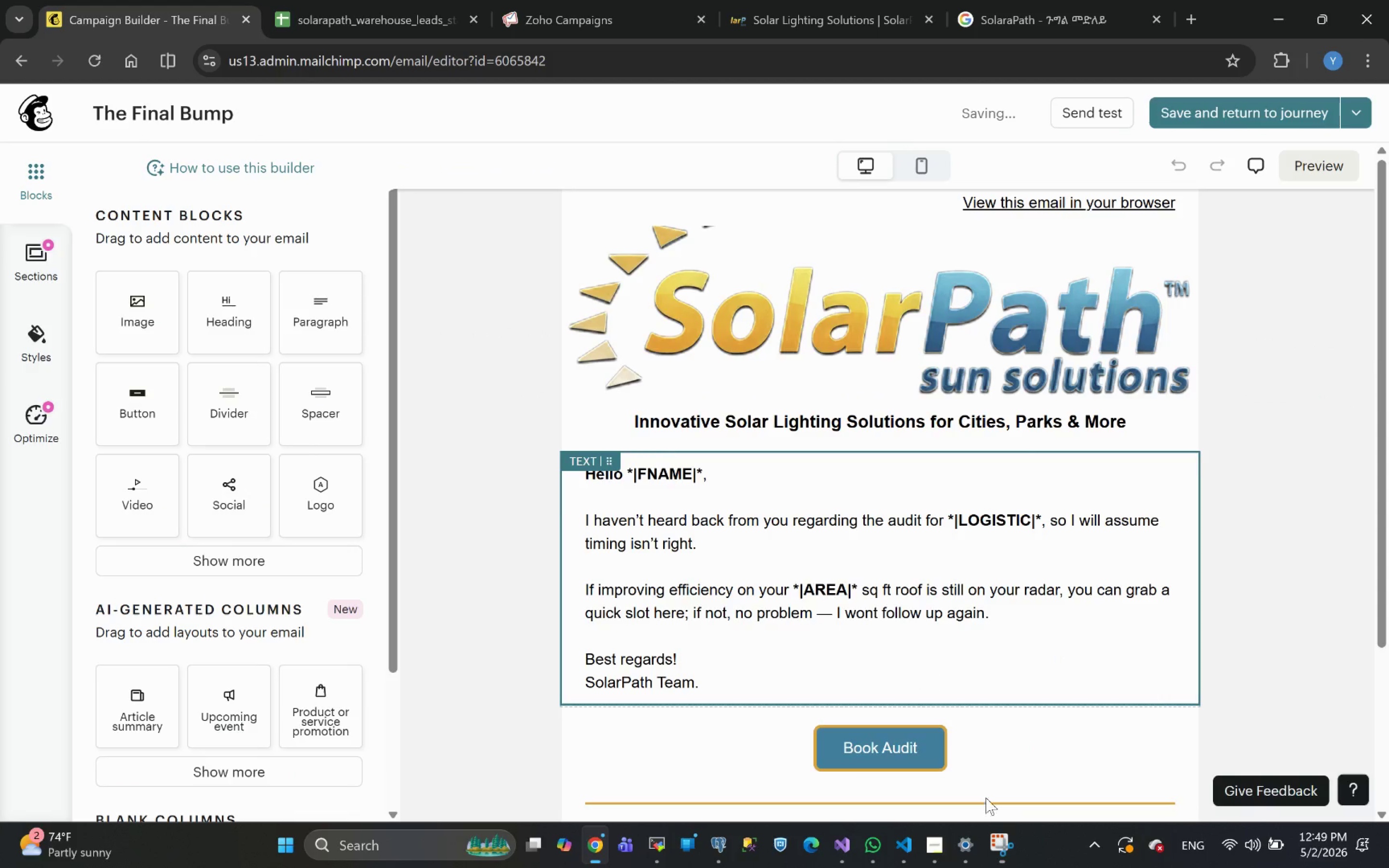 
left_click([929, 855])